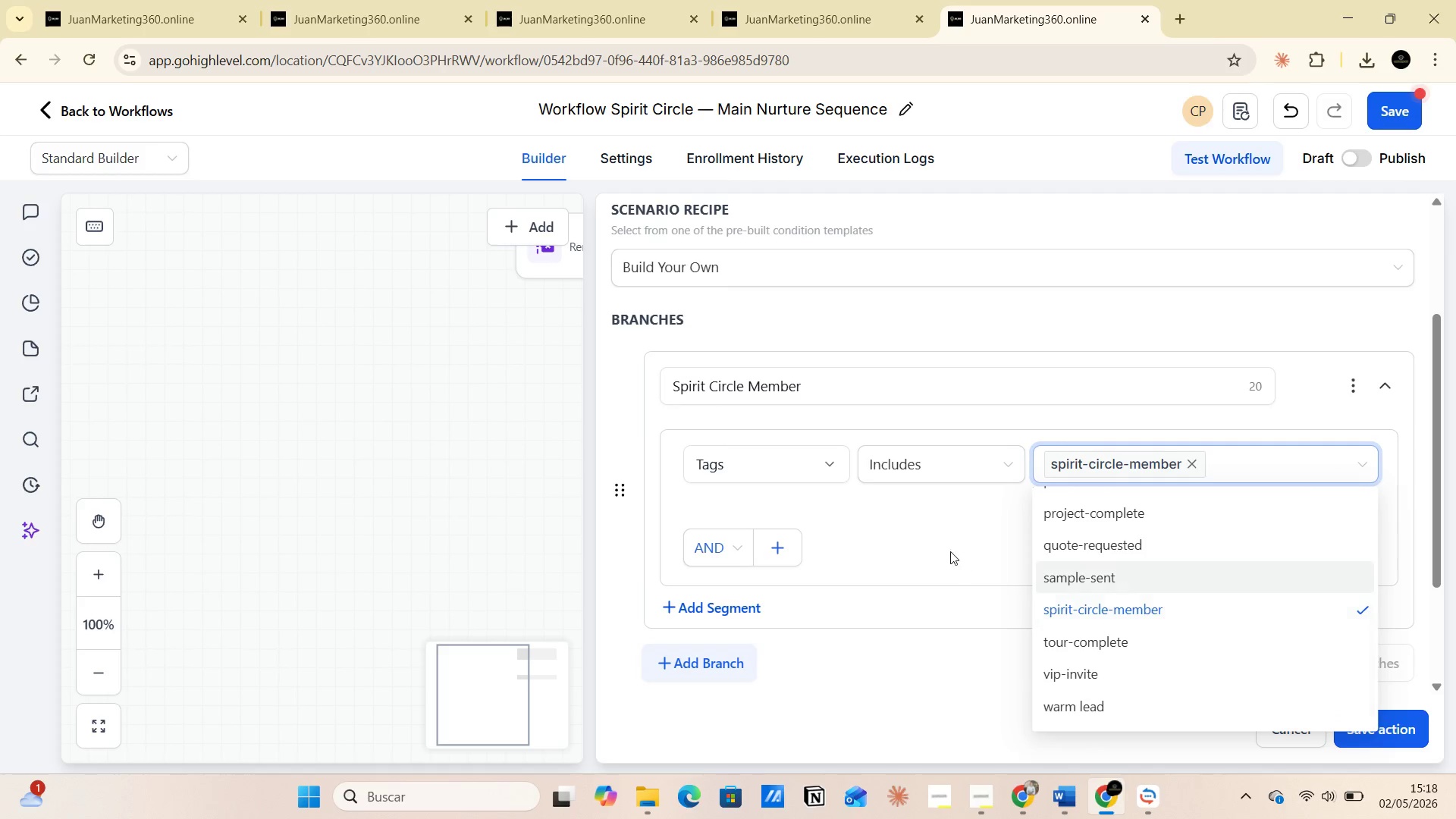 
left_click([923, 532])
 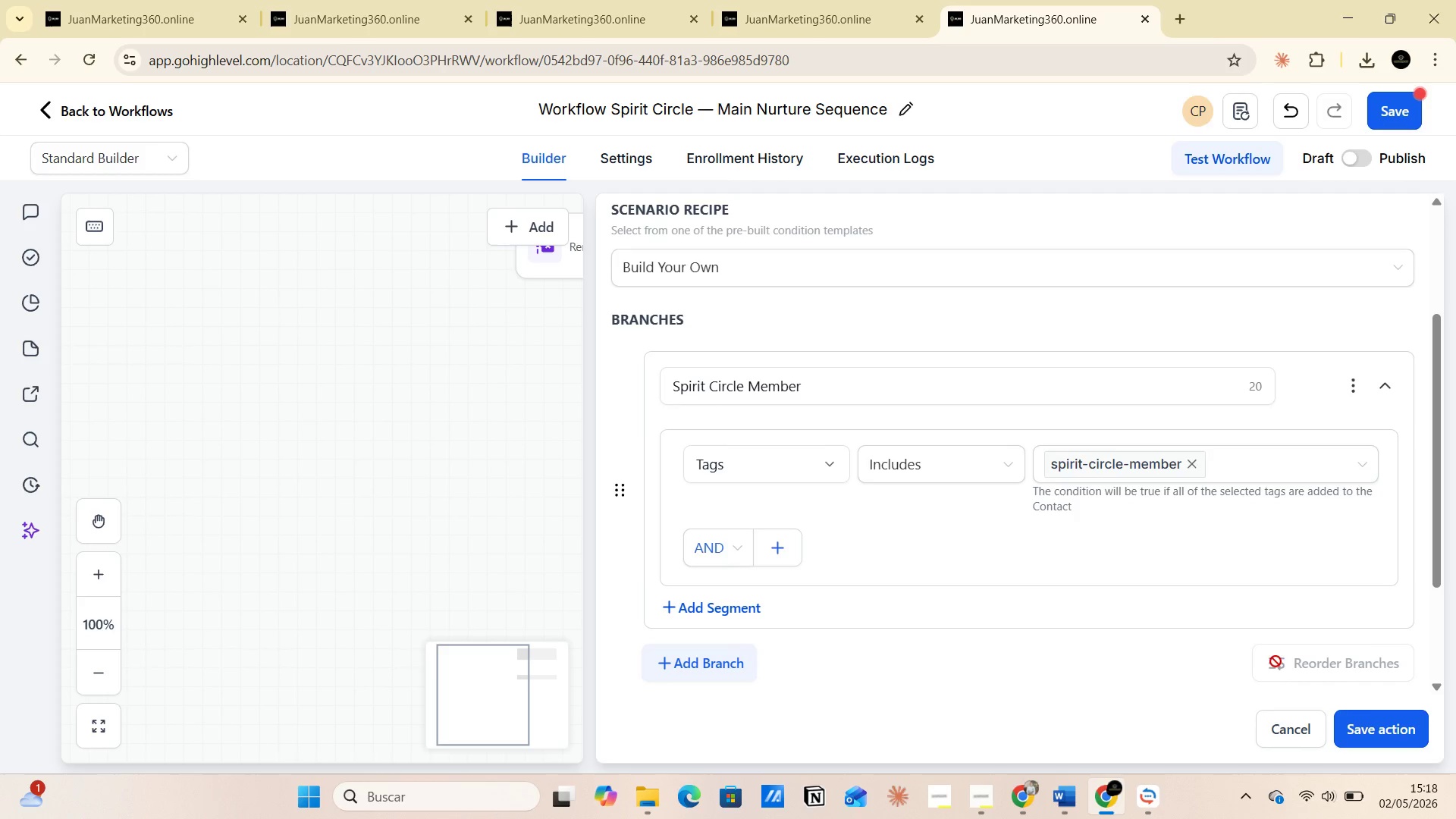 
wait(5.88)
 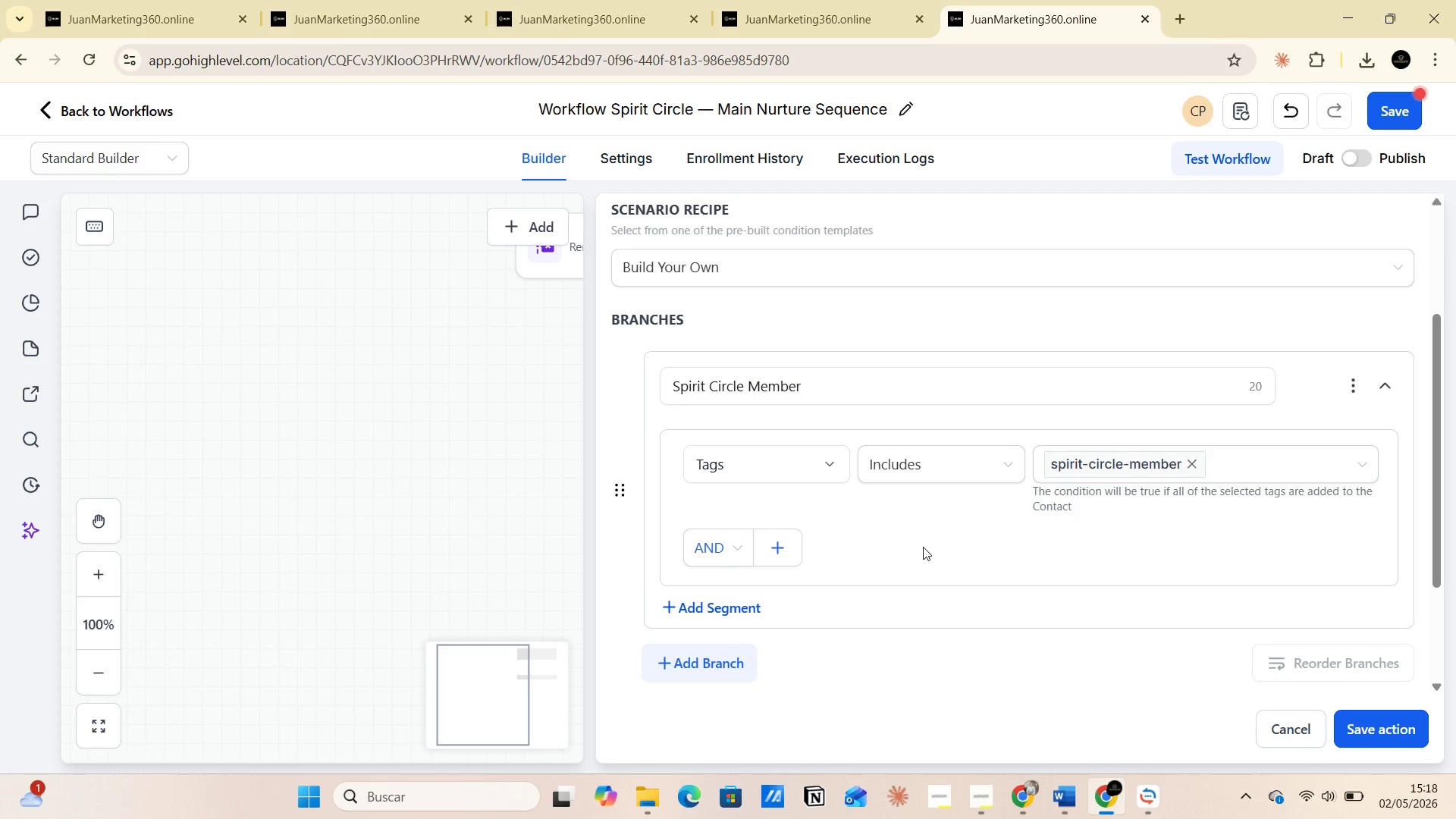 
left_click([1376, 725])
 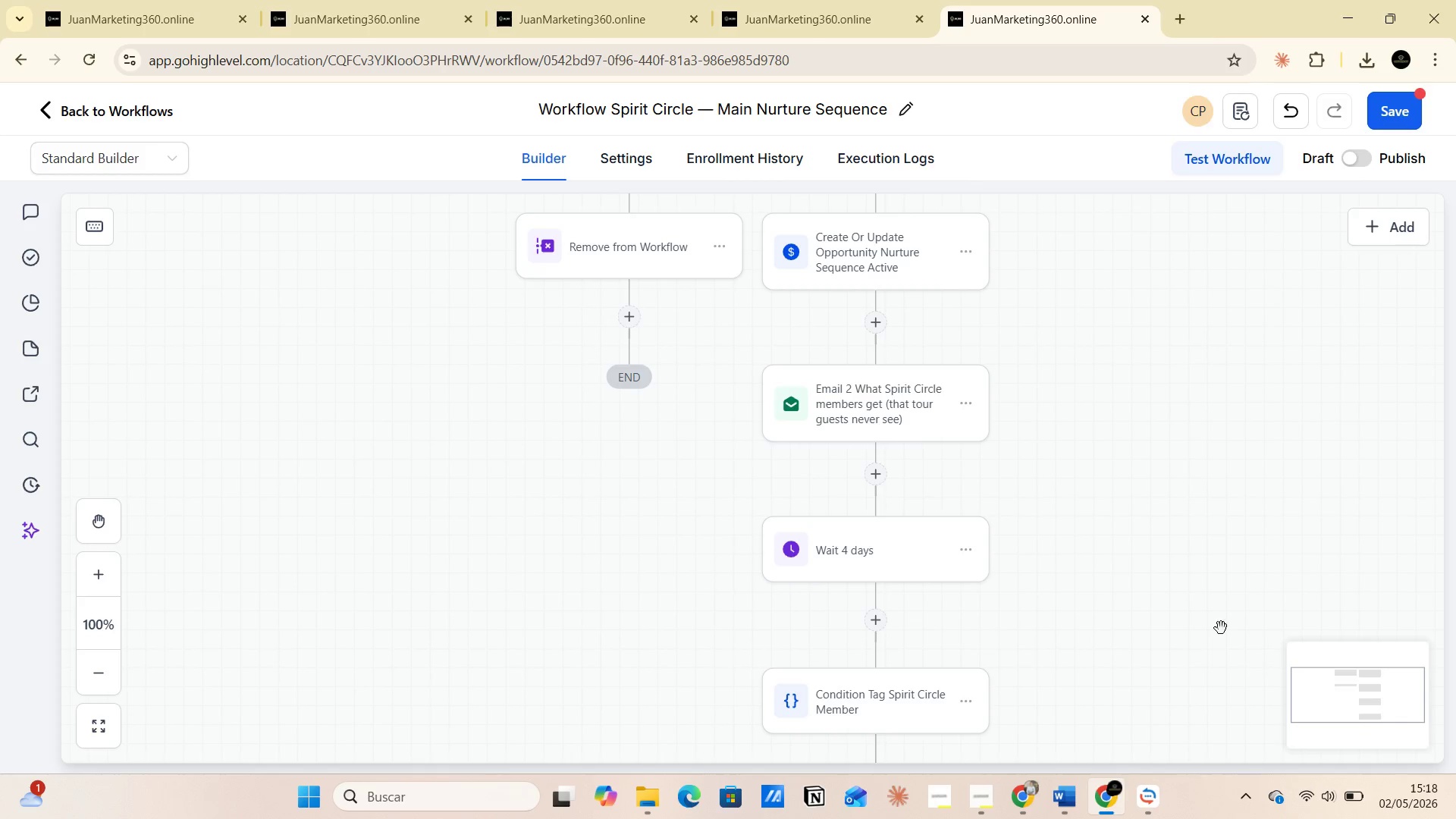 
scroll: coordinate [1069, 606], scroll_direction: down, amount: 9.0
 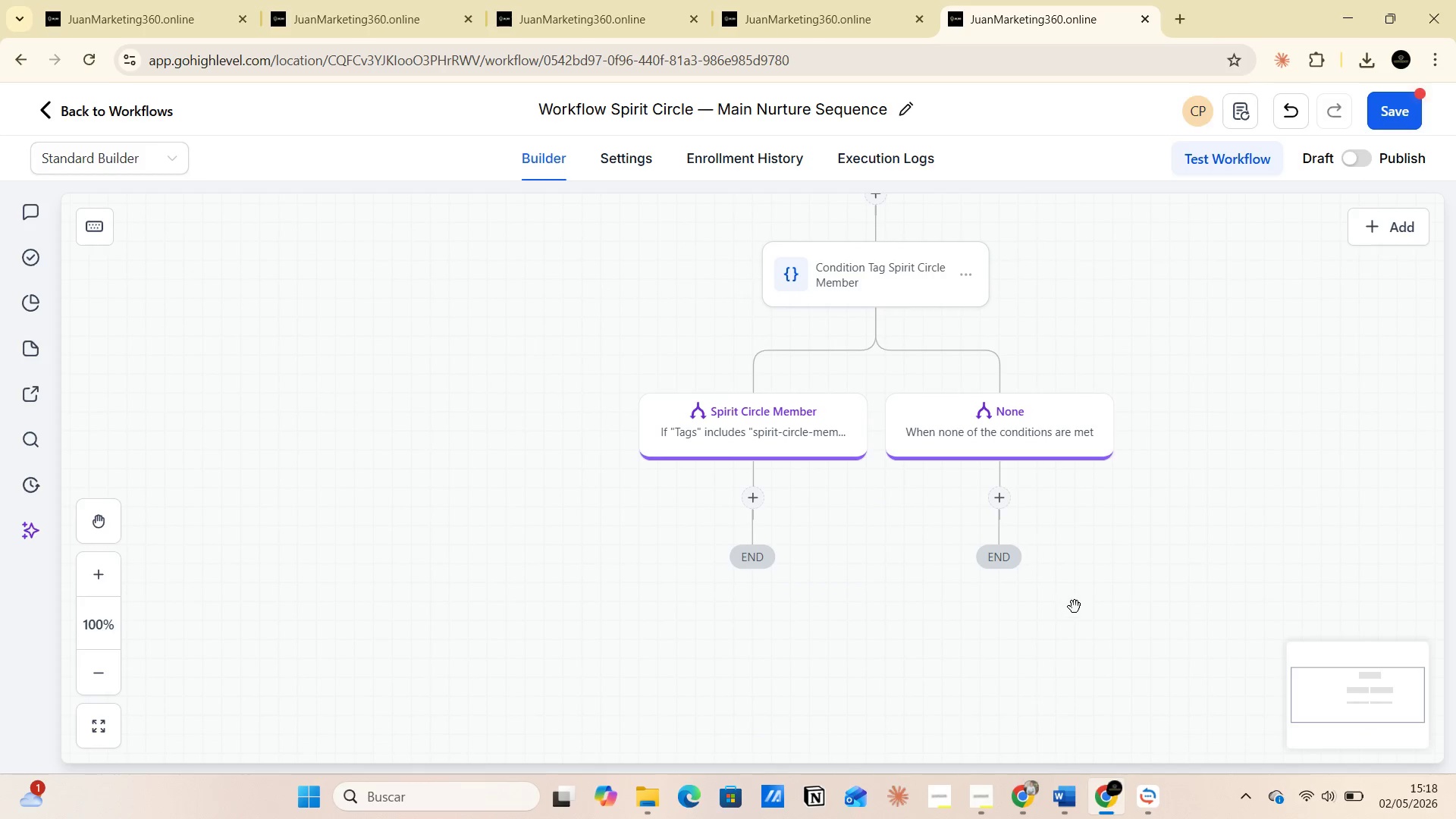 
scroll: coordinate [1075, 607], scroll_direction: none, amount: 0.0
 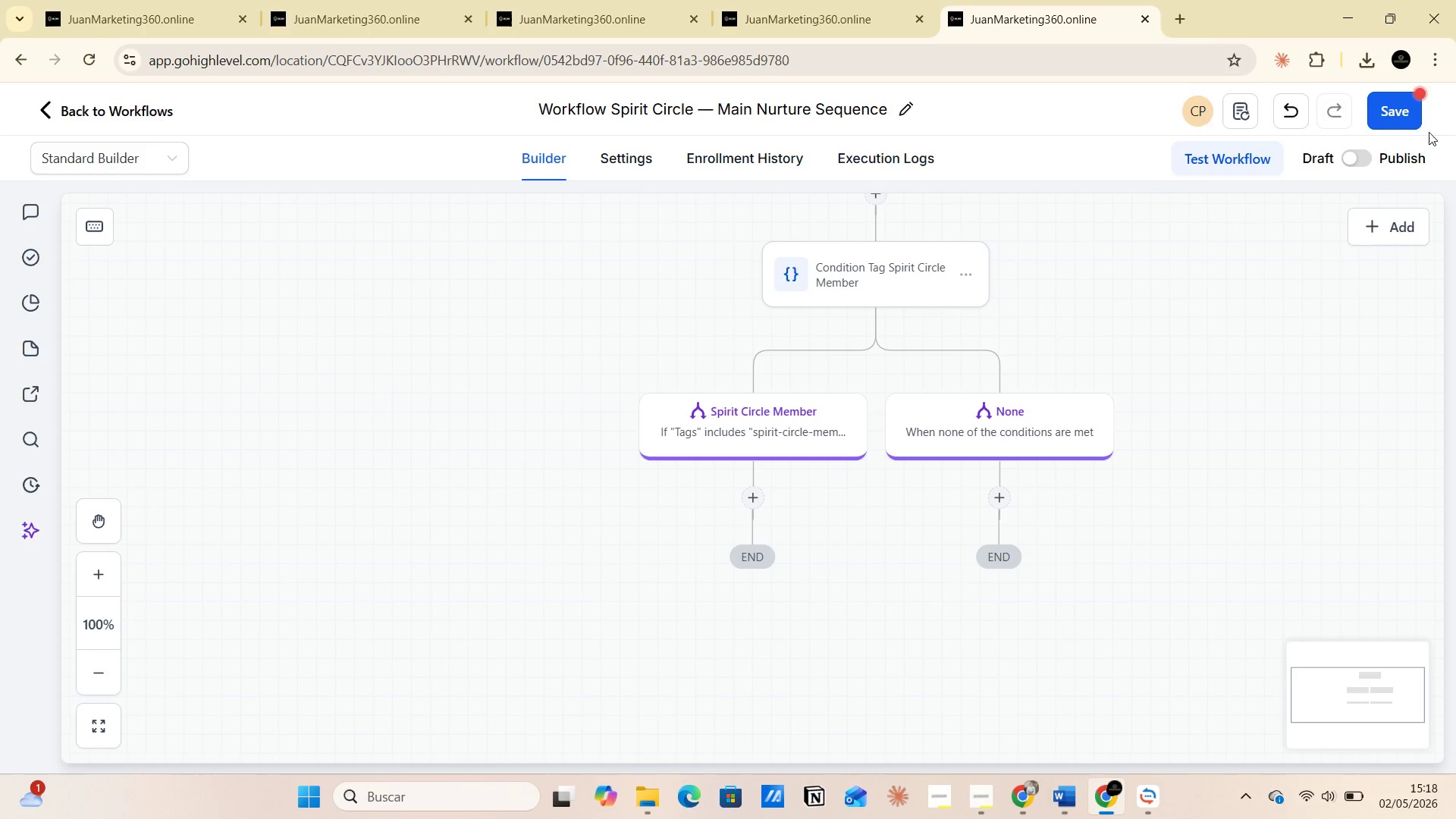 
left_click([1393, 113])
 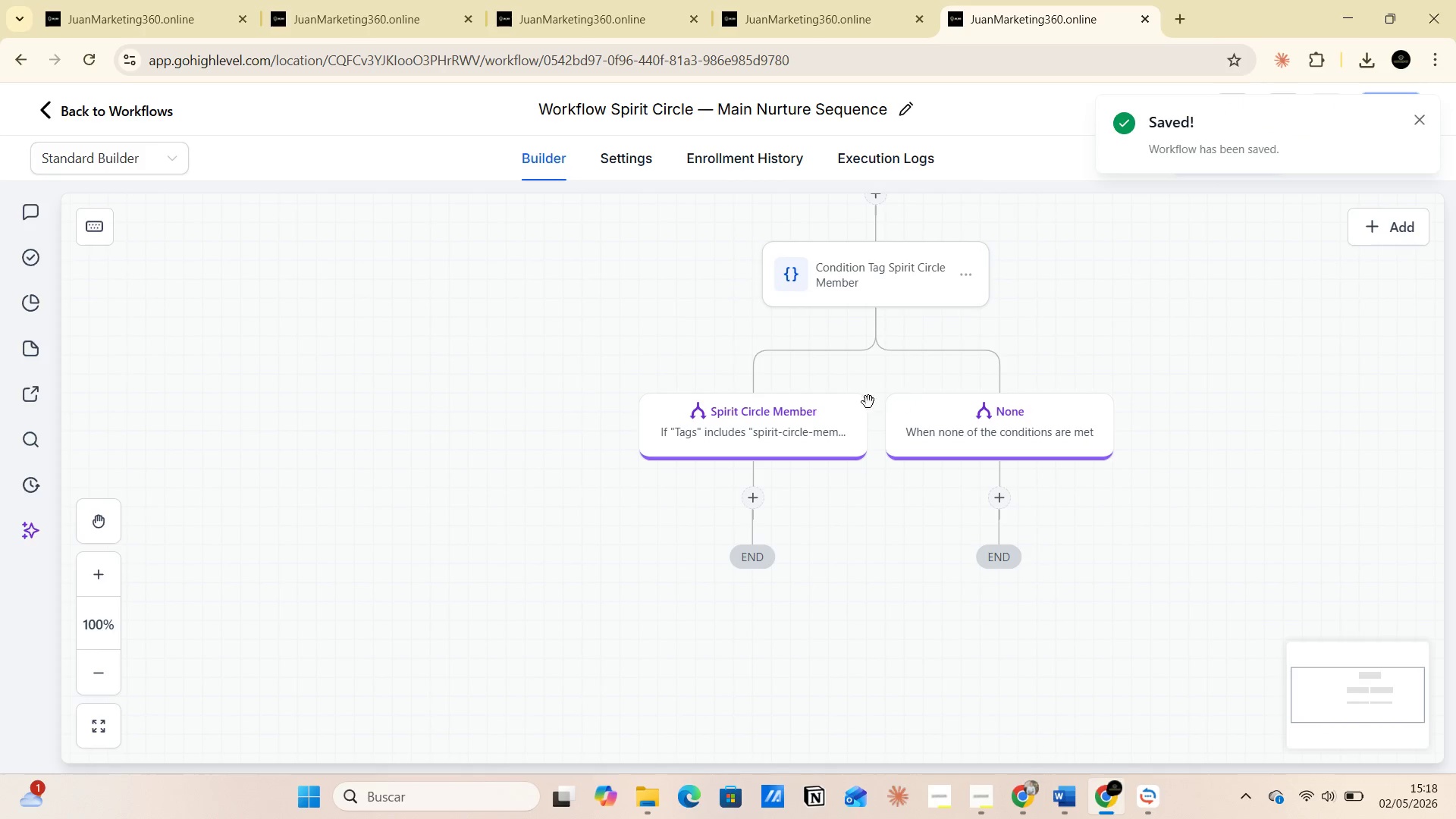 
scroll: coordinate [753, 508], scroll_direction: up, amount: 12.0
 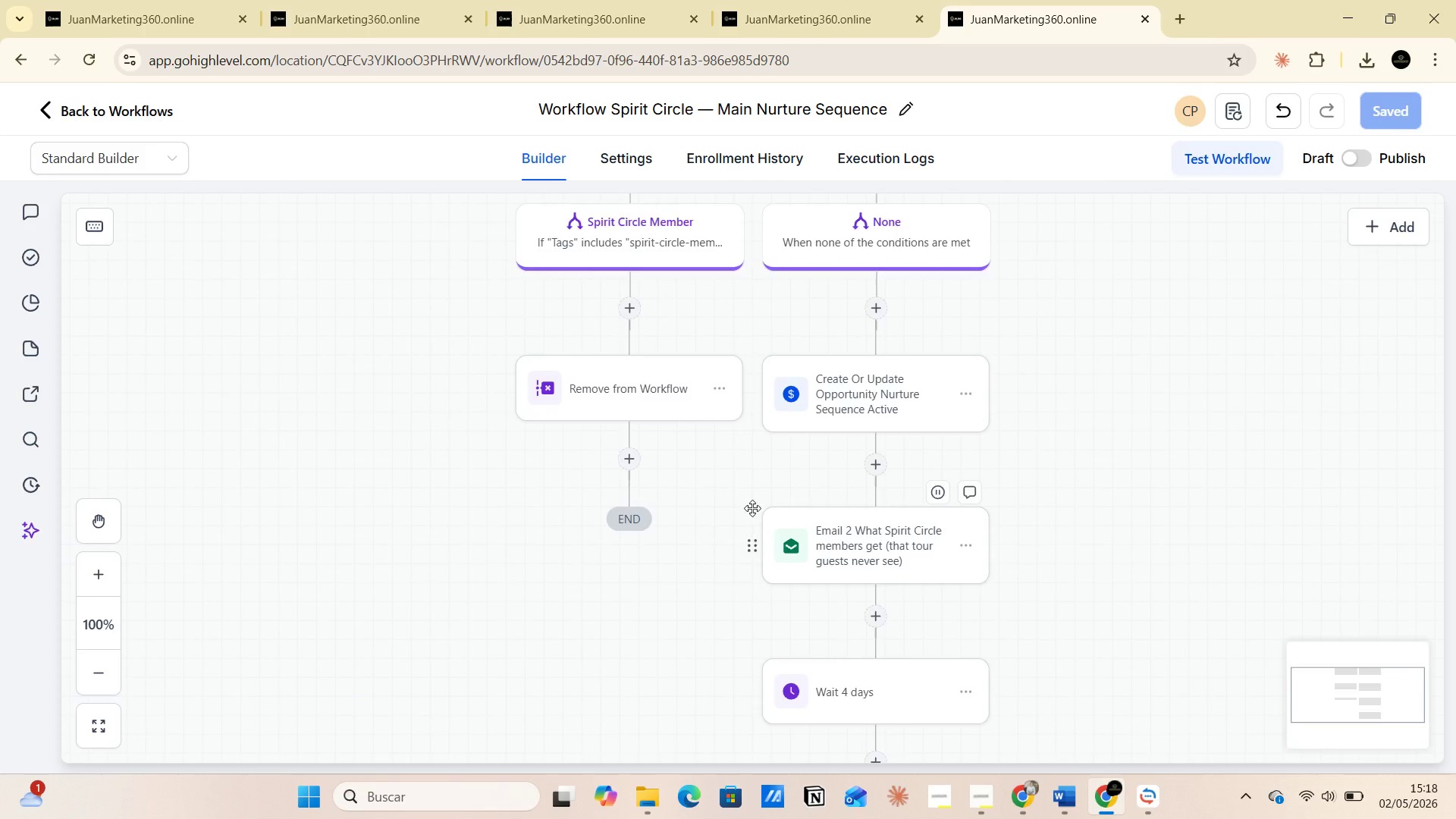 
scroll: coordinate [761, 531], scroll_direction: down, amount: 10.0
 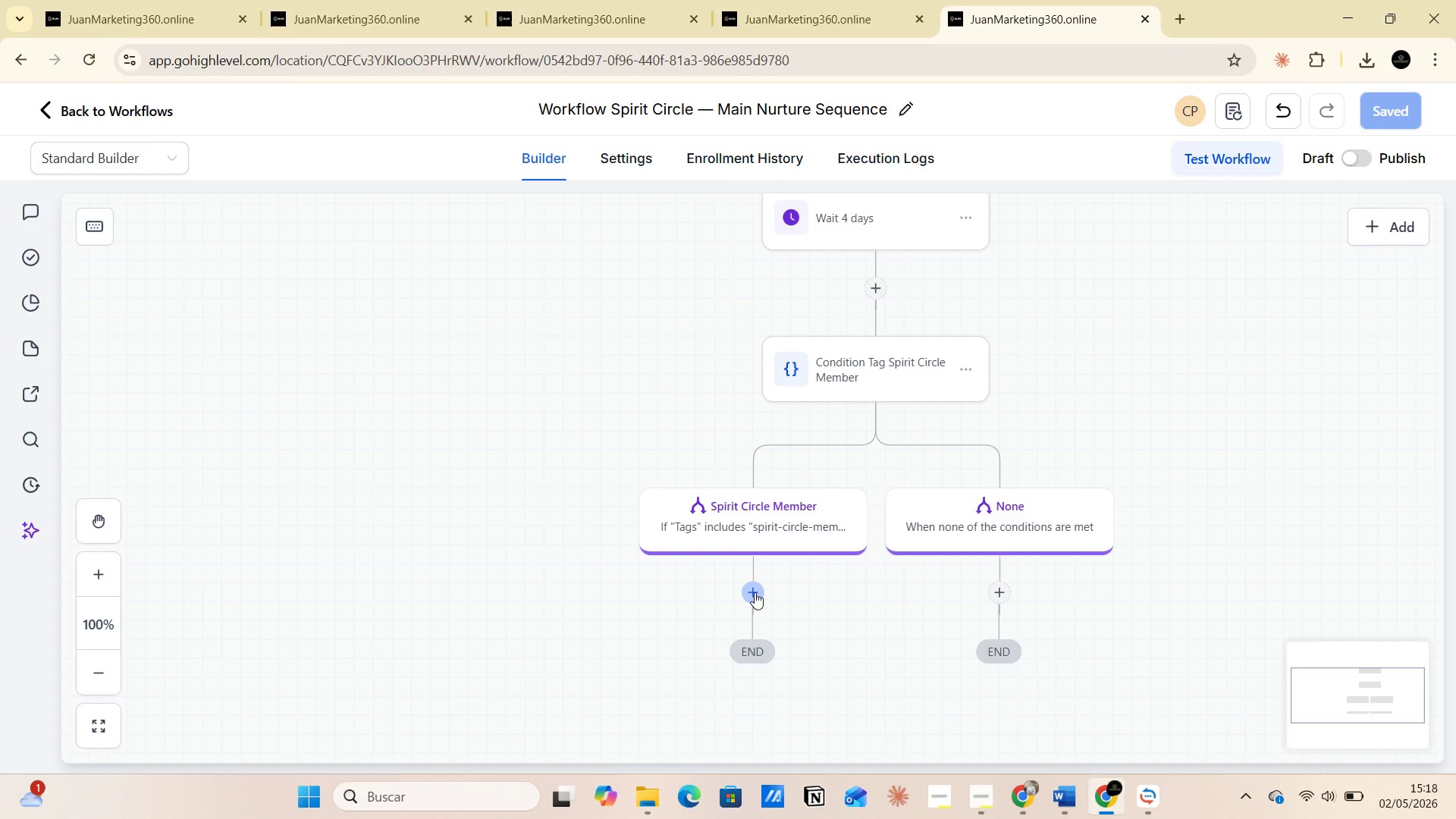 
left_click([755, 592])
 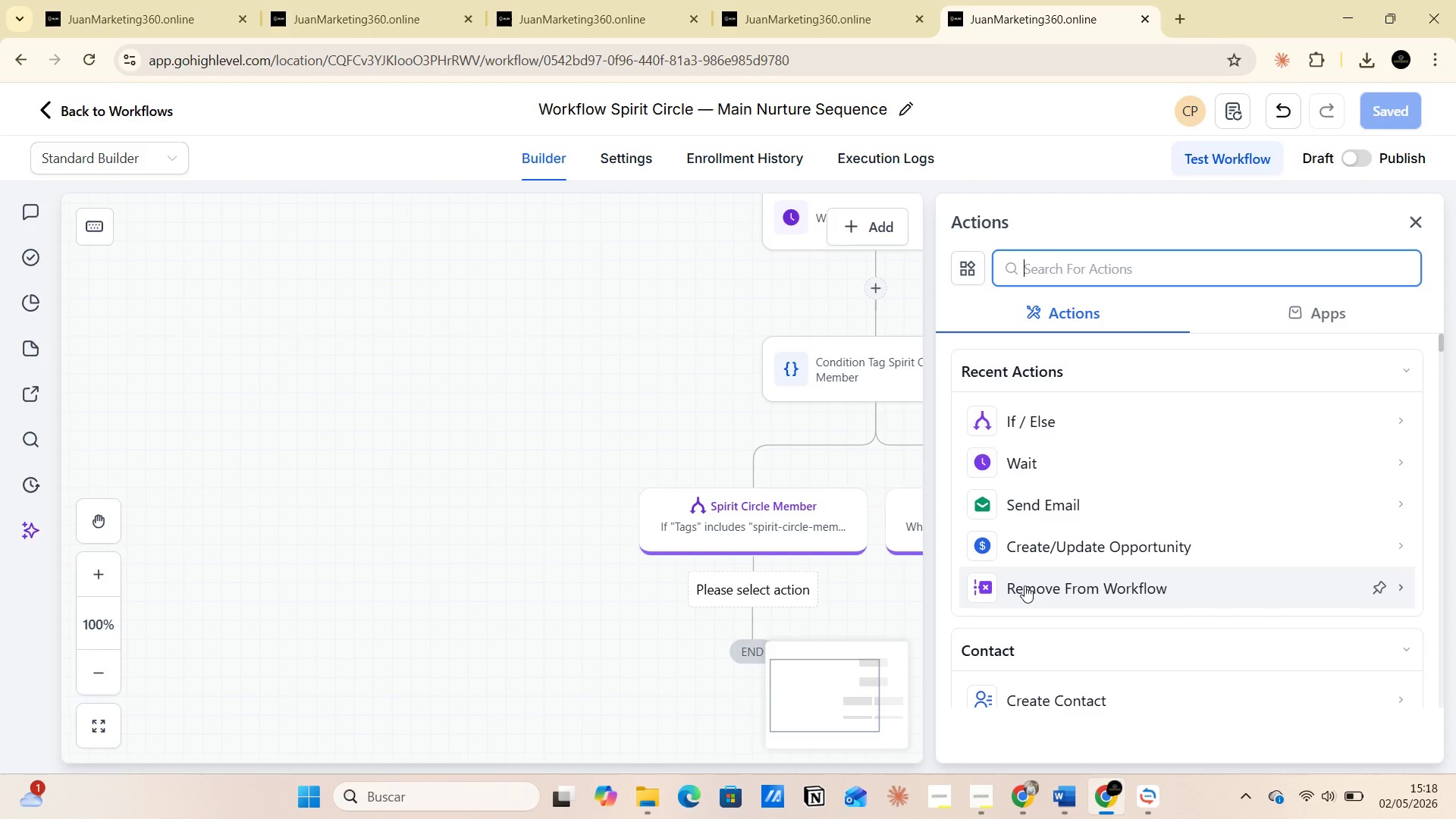 
wait(25.0)
 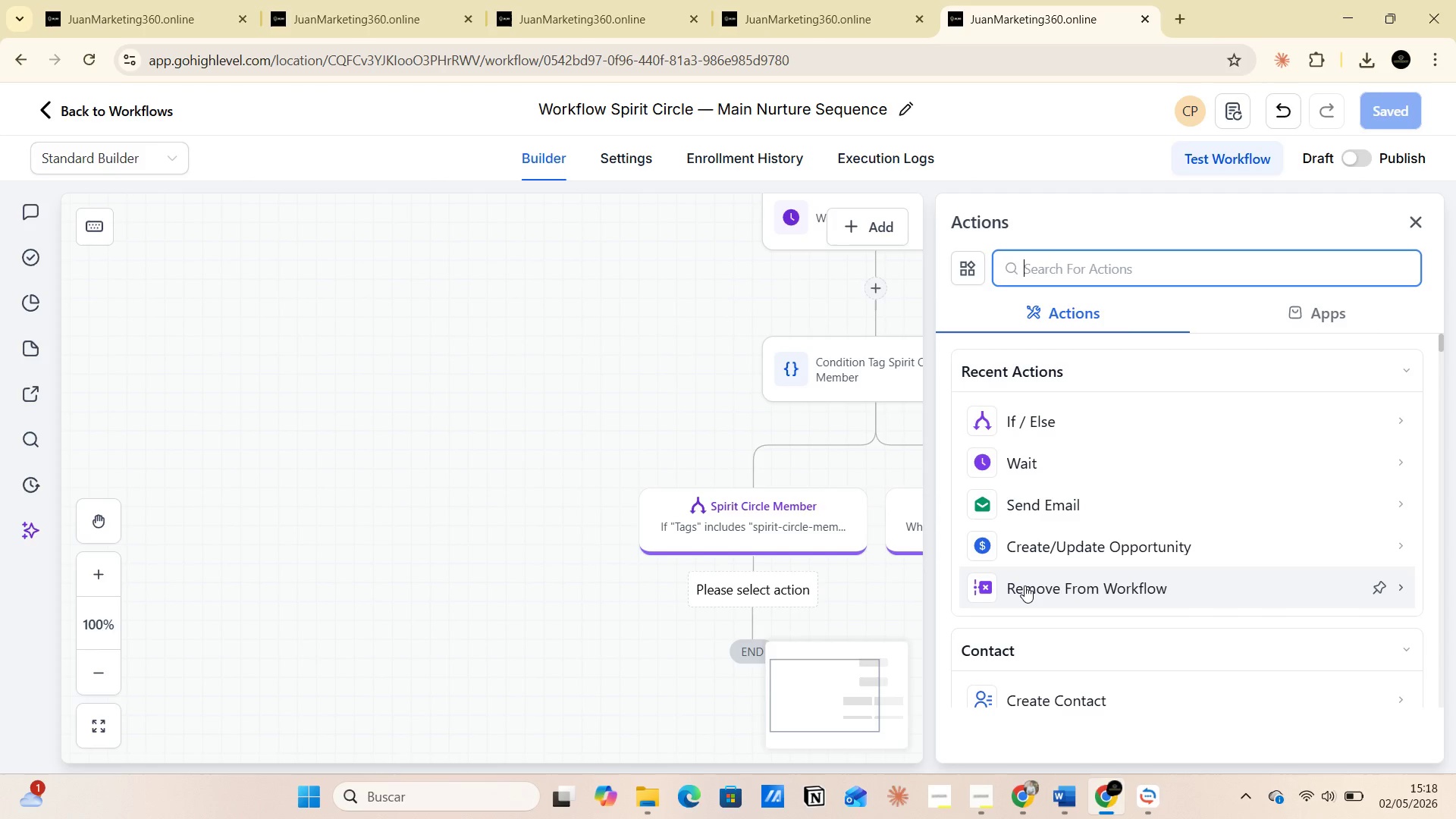 
left_click([1416, 221])
 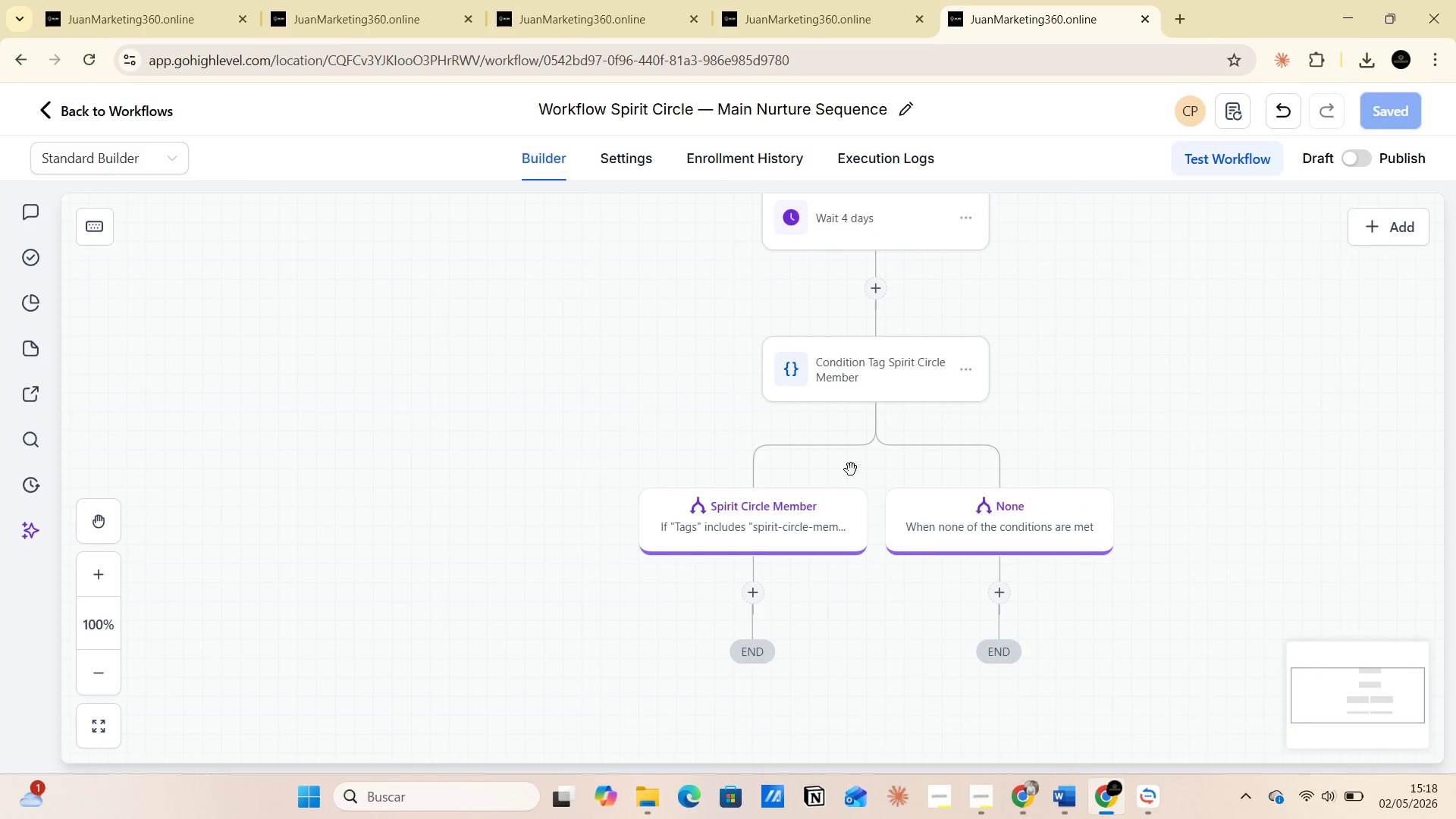 
scroll: coordinate [742, 485], scroll_direction: up, amount: 10.0
 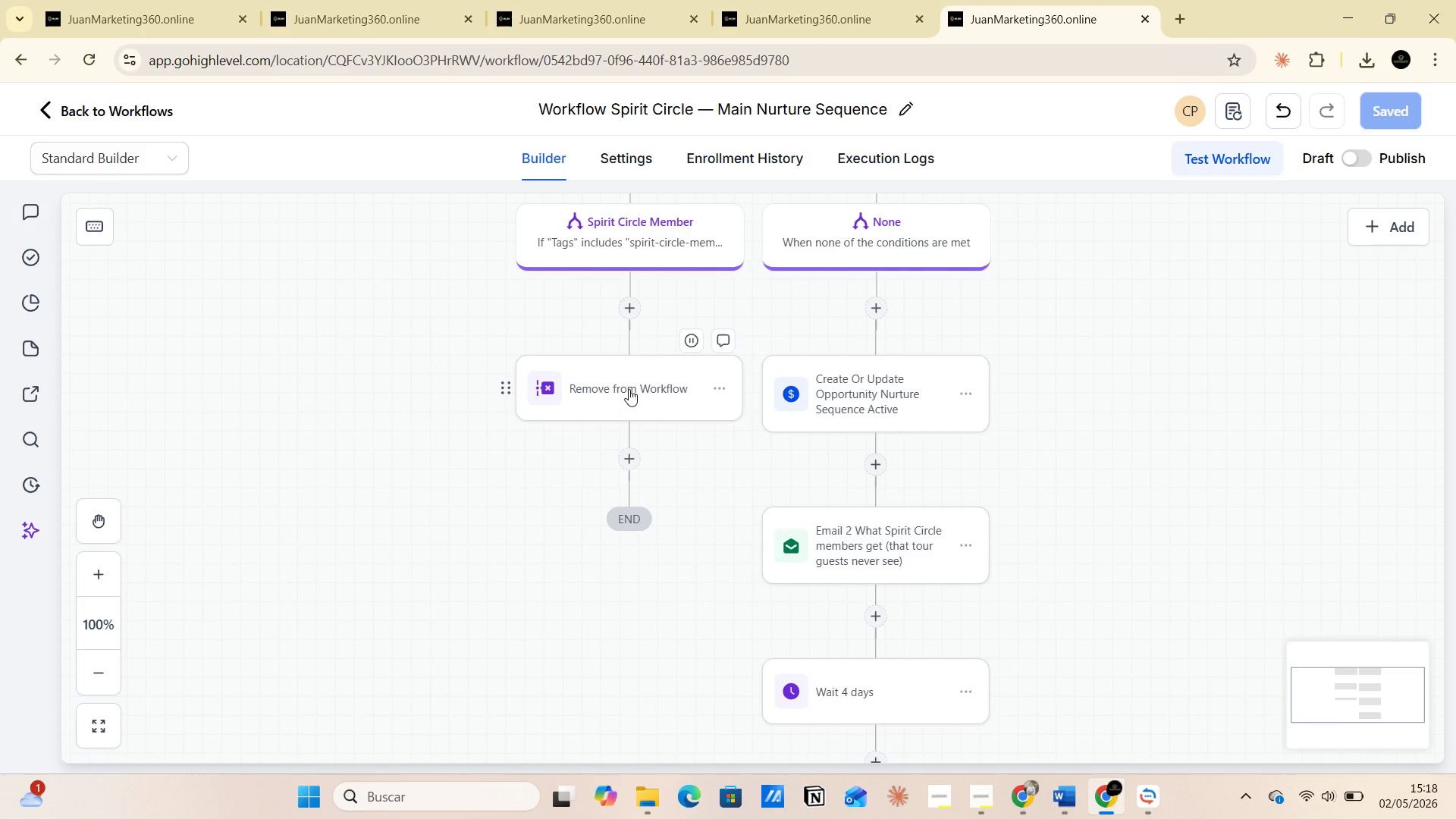 
left_click([720, 391])
 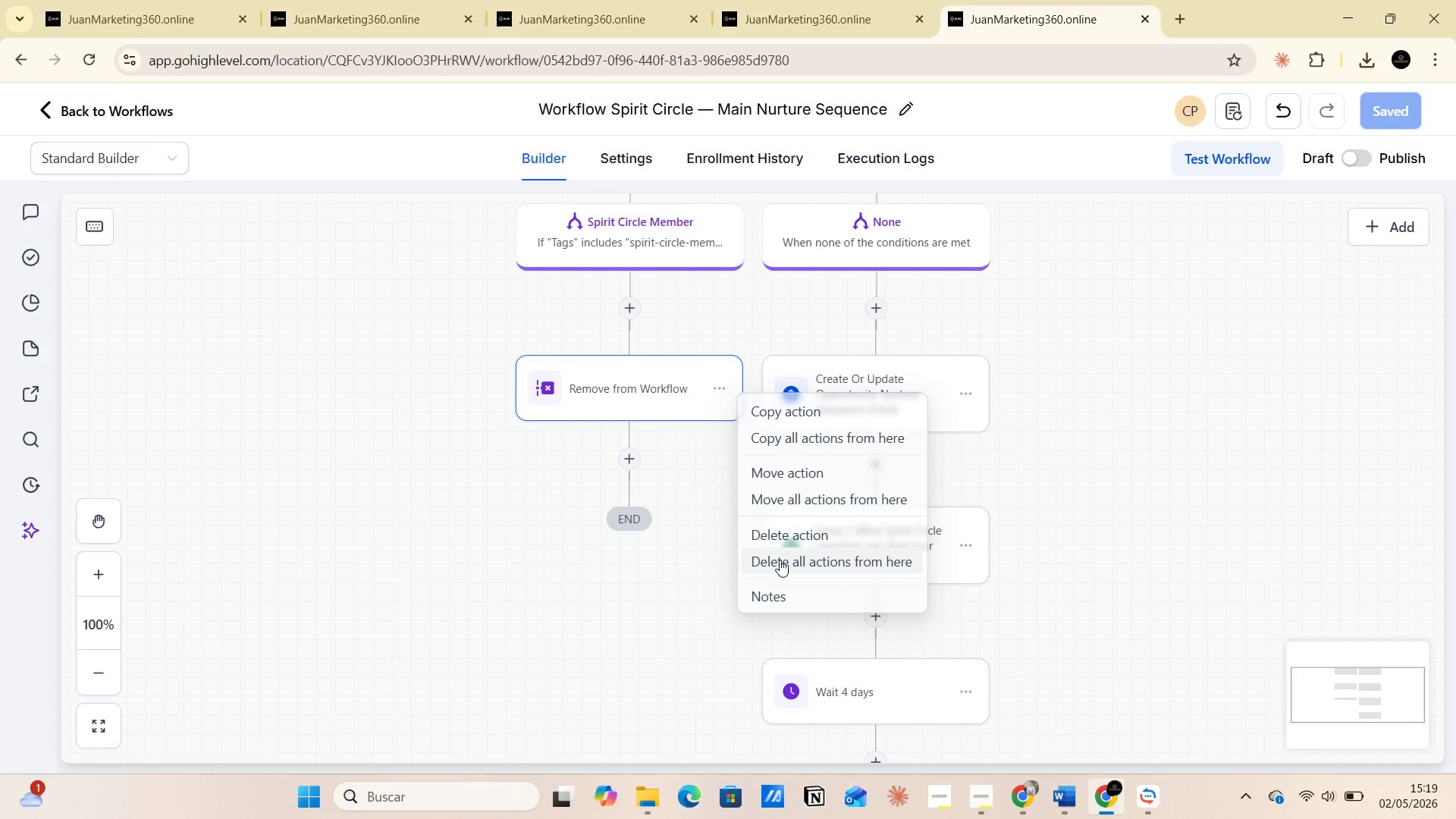 
left_click([780, 560])
 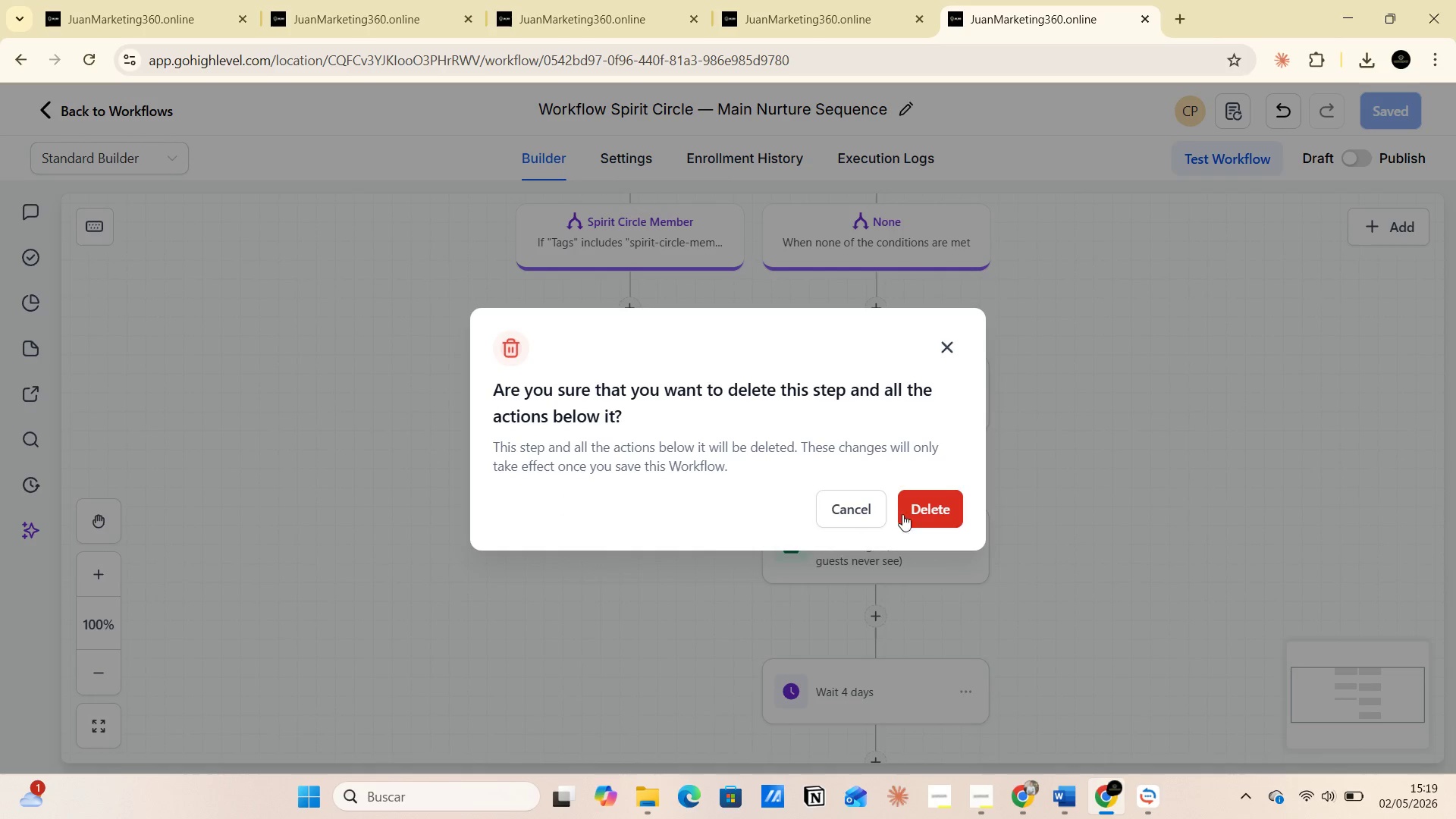 
left_click([918, 503])
 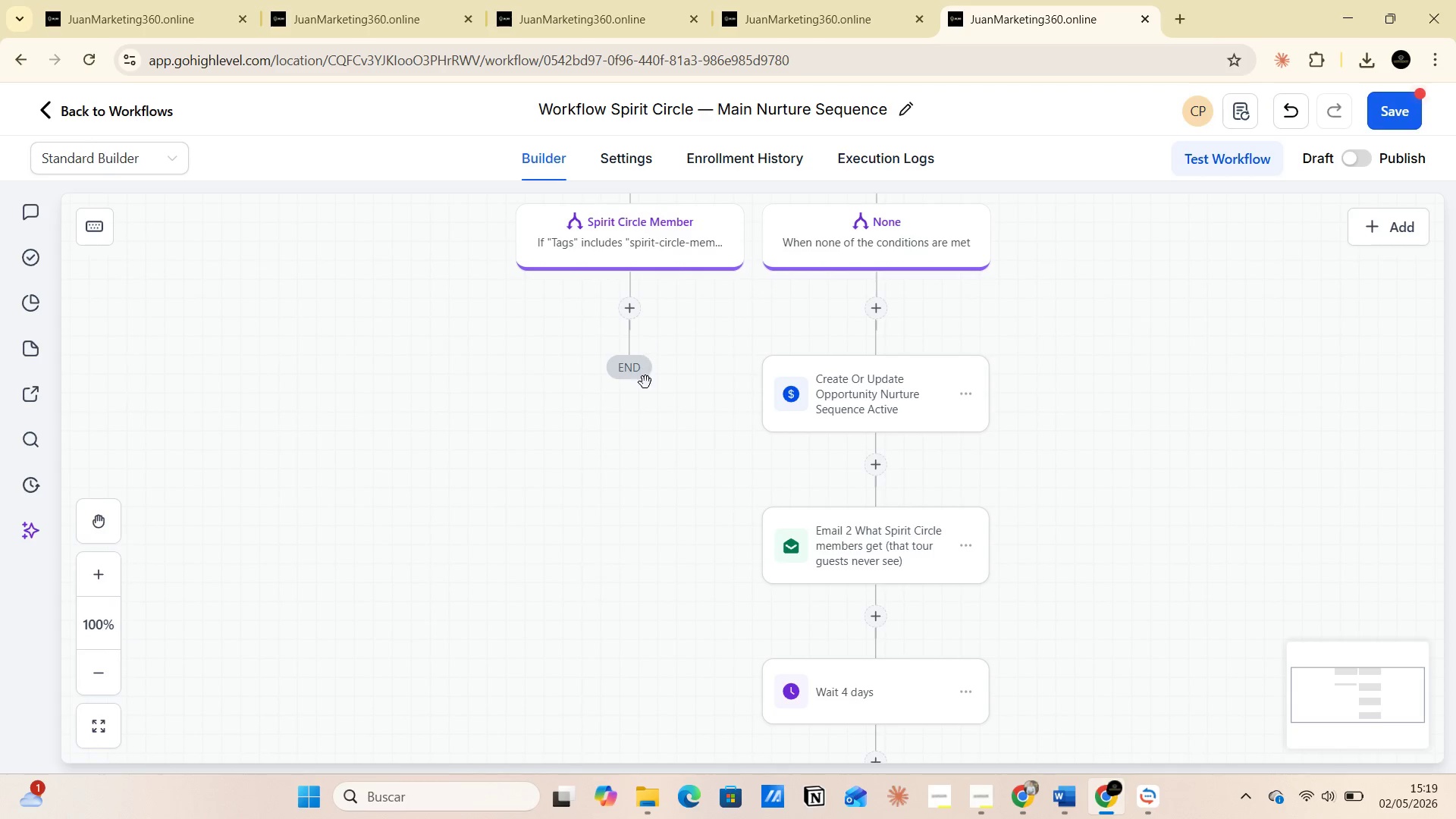 
scroll: coordinate [739, 452], scroll_direction: down, amount: 12.0
 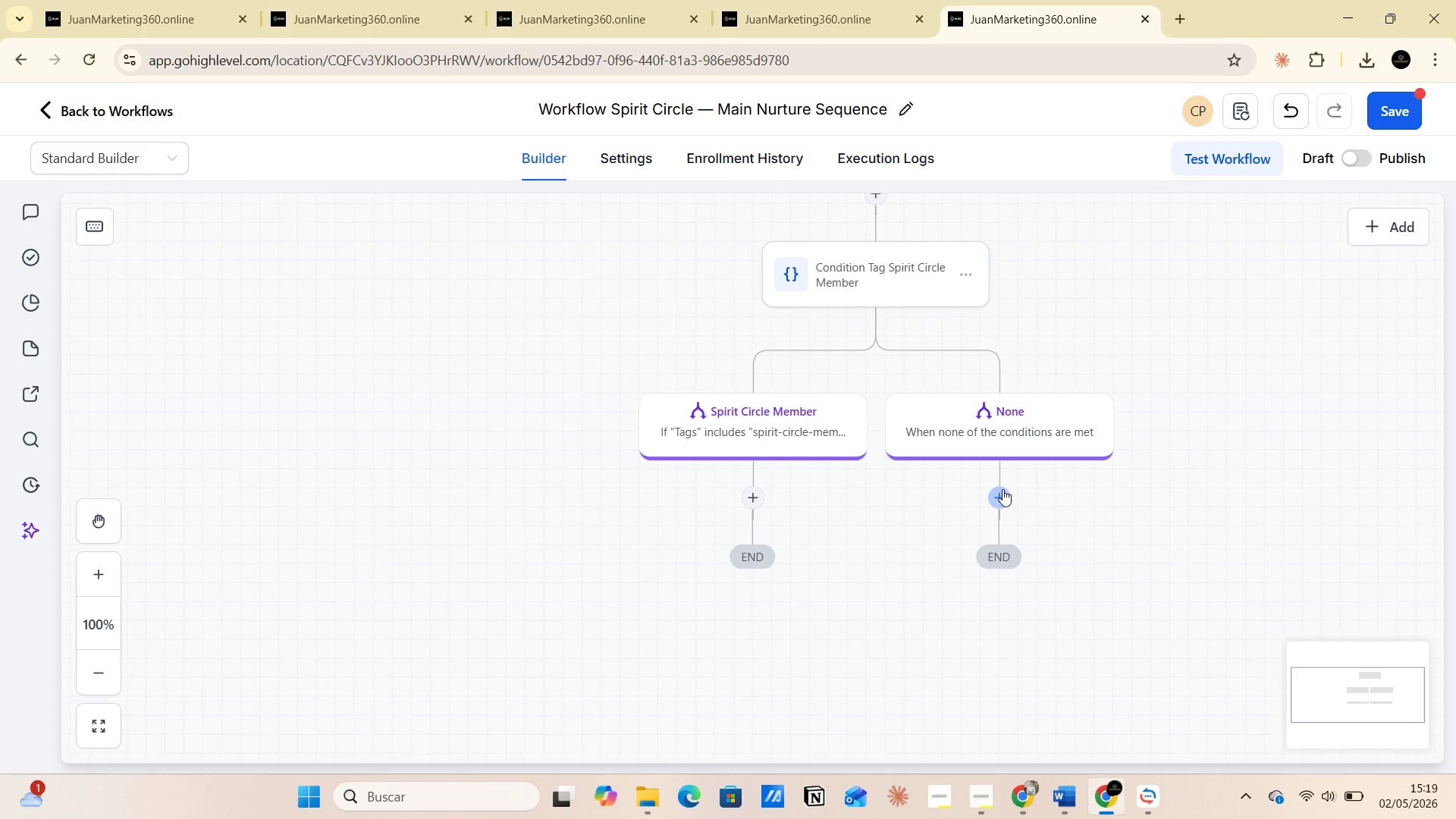 
wait(27.73)
 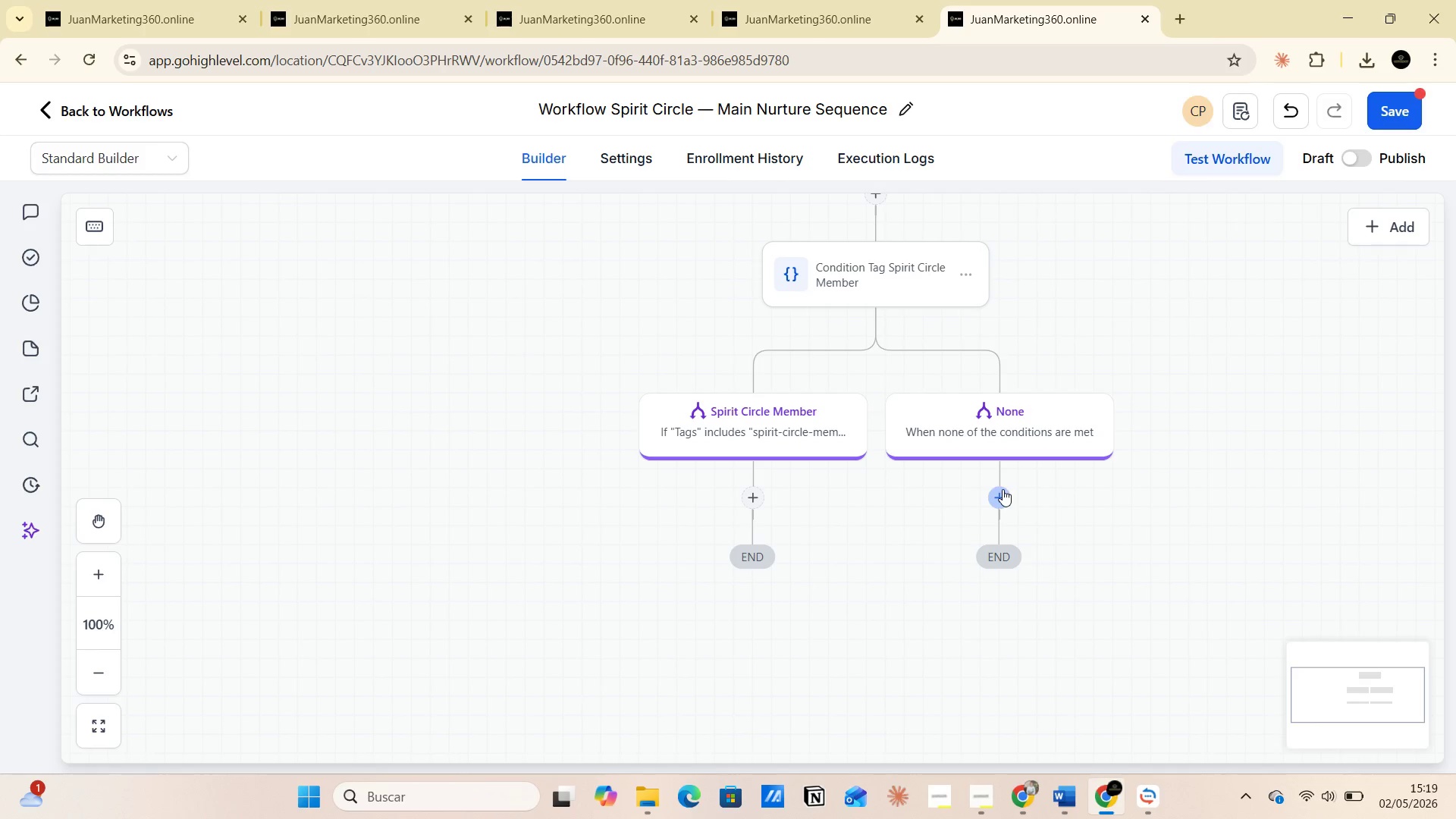 
left_click([998, 504])
 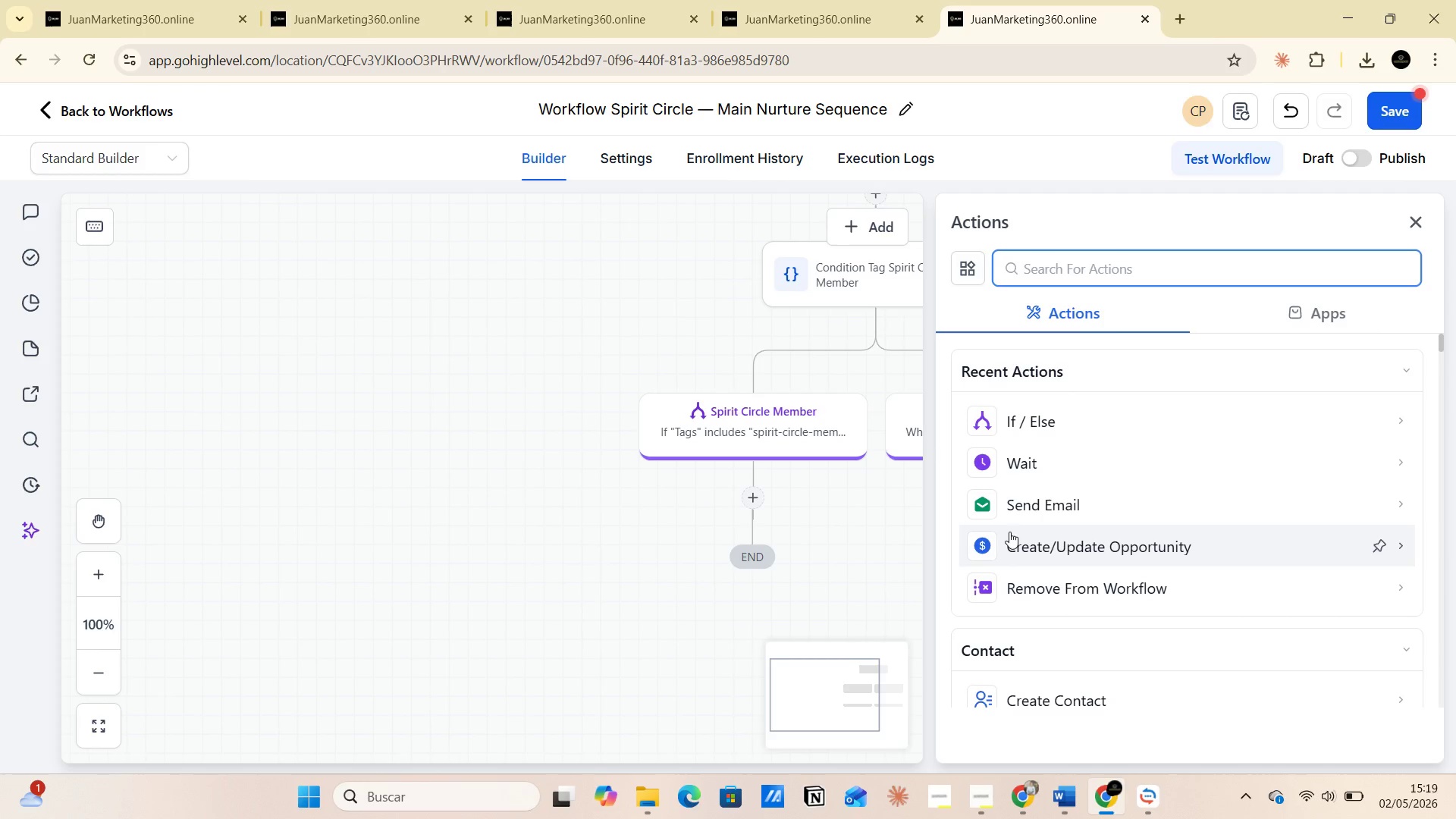 
left_click([1016, 505])
 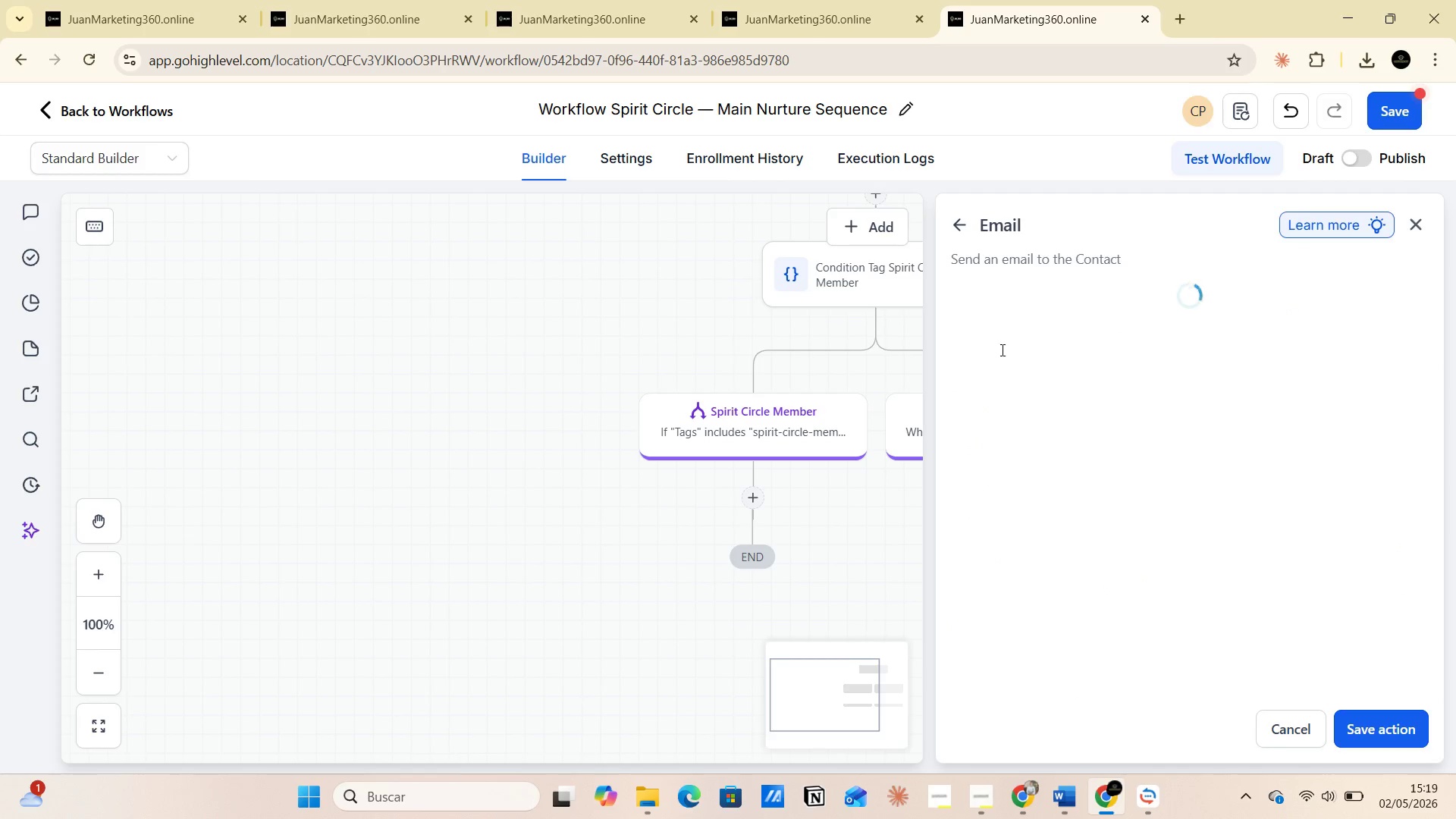 
left_click([1024, 369])
 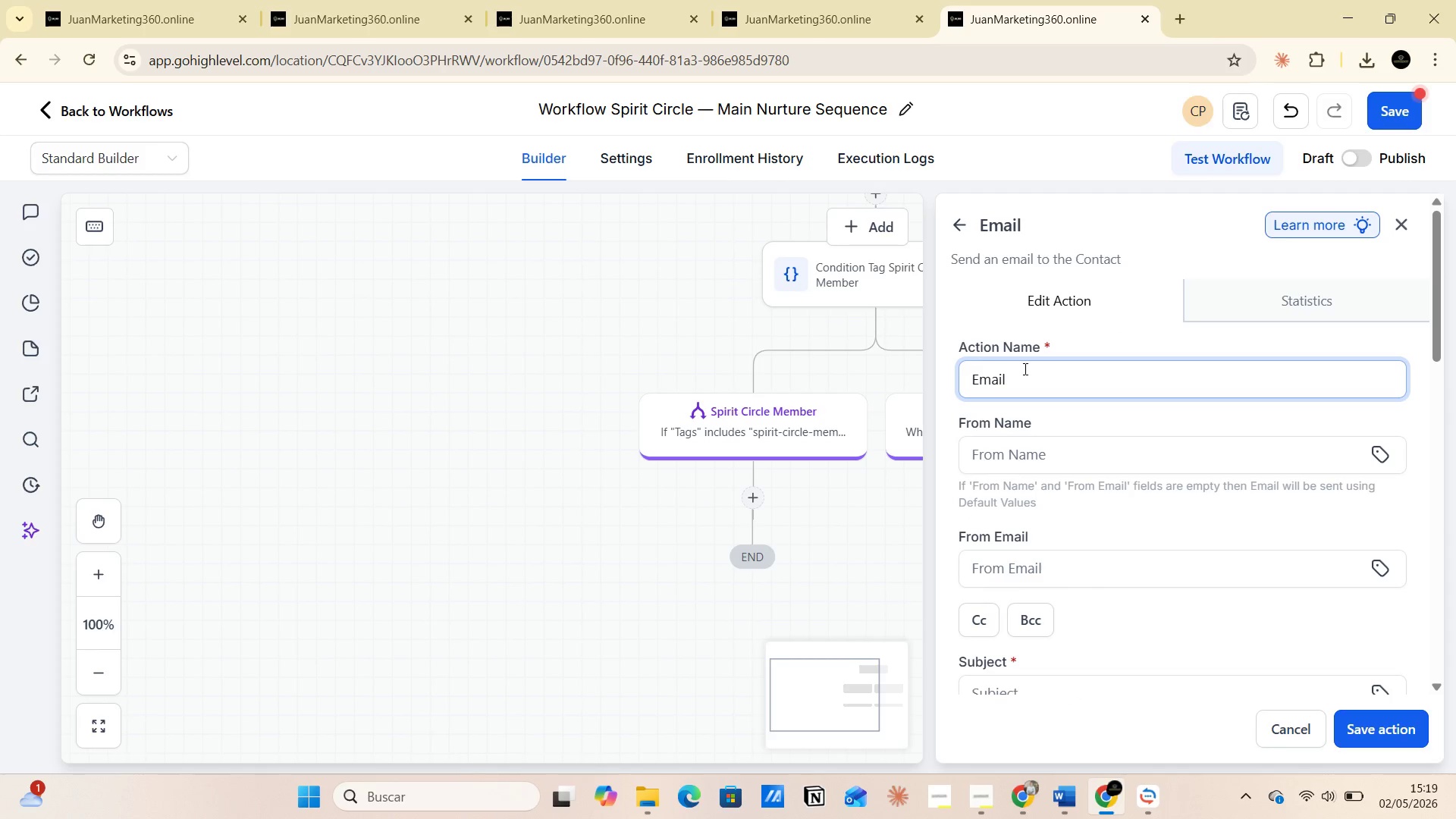 
key(Space)
 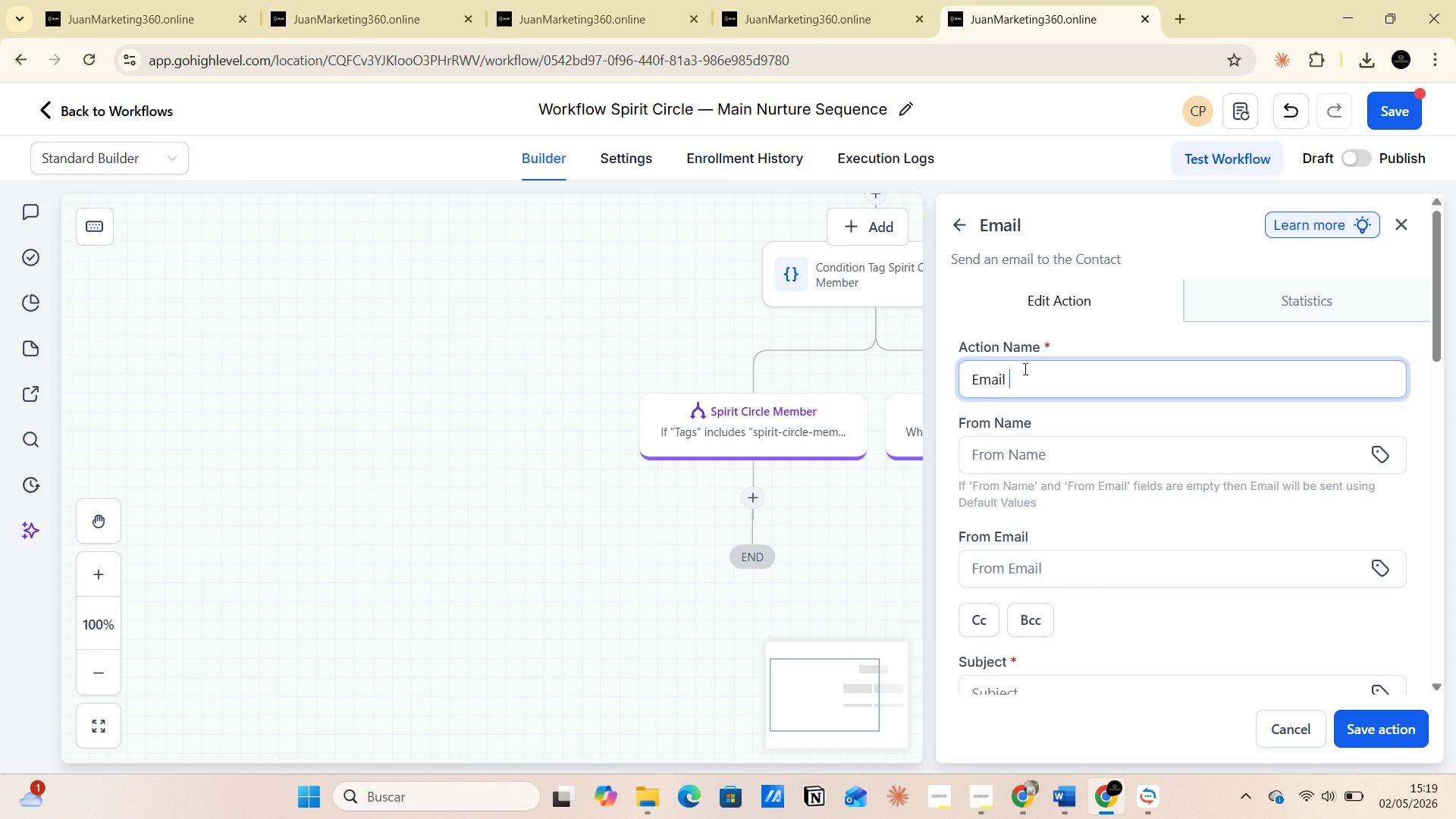 
key(3)
 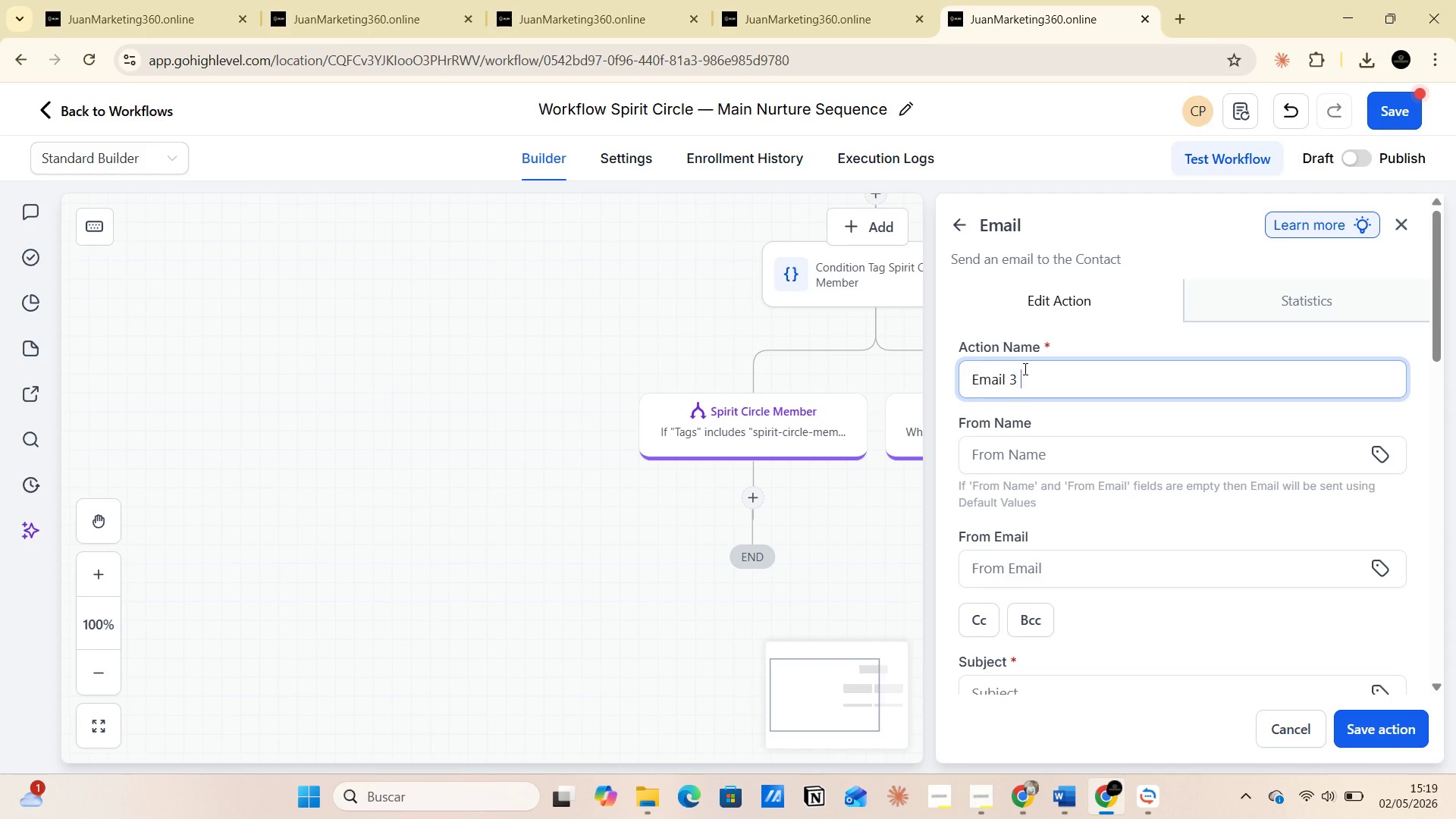 
key(Space)
 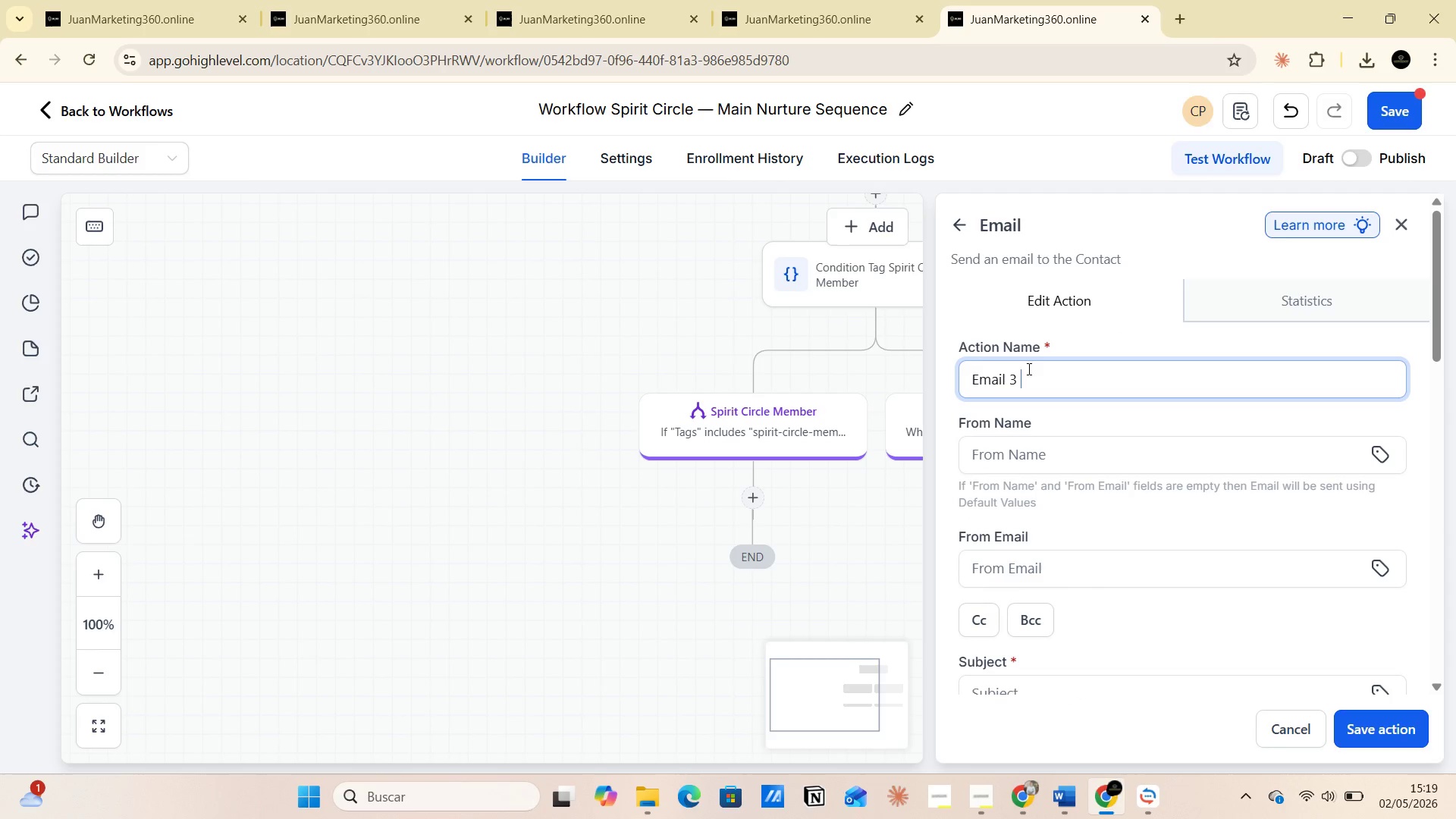 
key(Alt+Tab)
 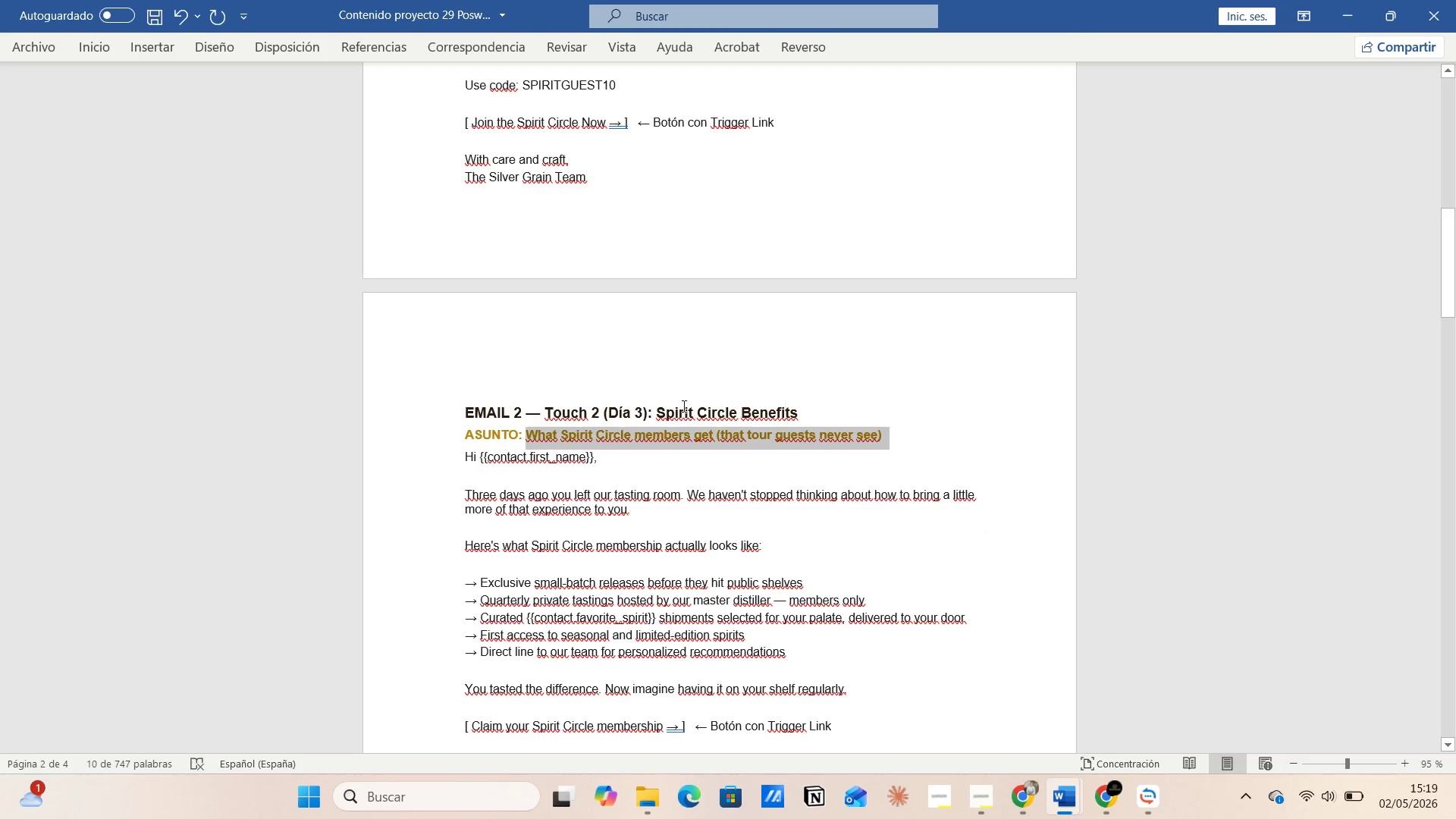 
scroll: coordinate [623, 447], scroll_direction: down, amount: 14.0
 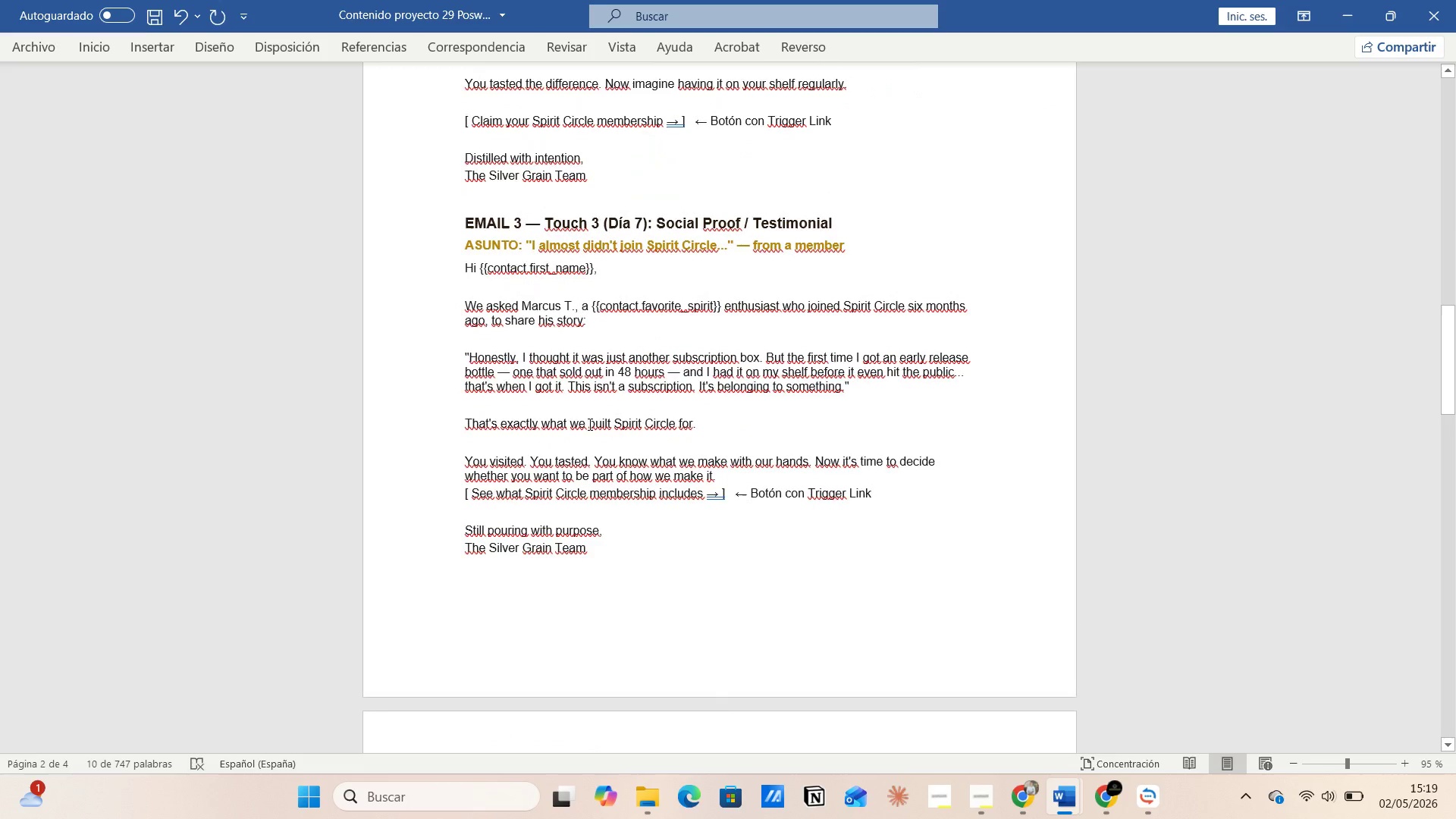 
left_click([586, 425])
 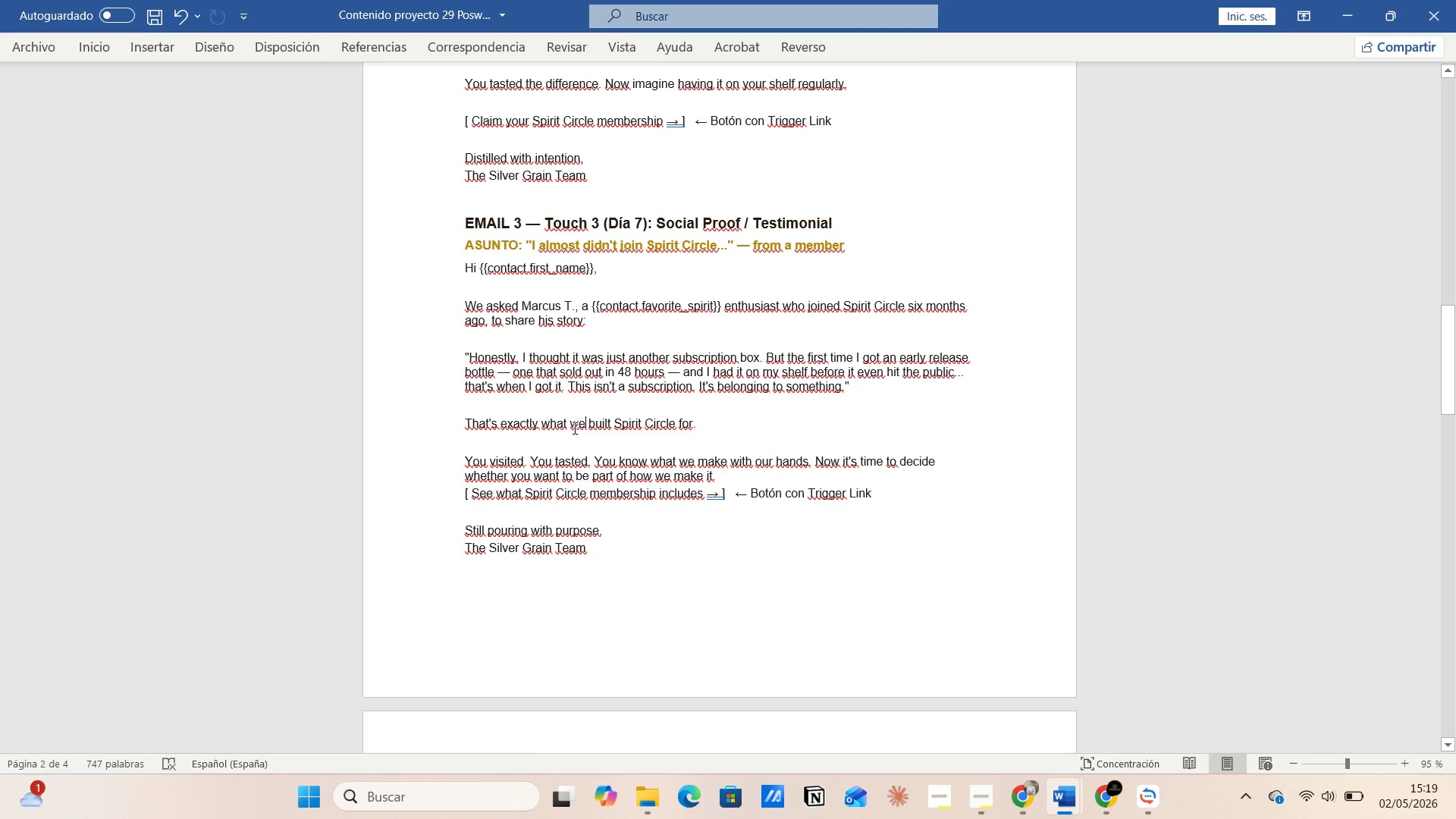 
left_click([573, 428])
 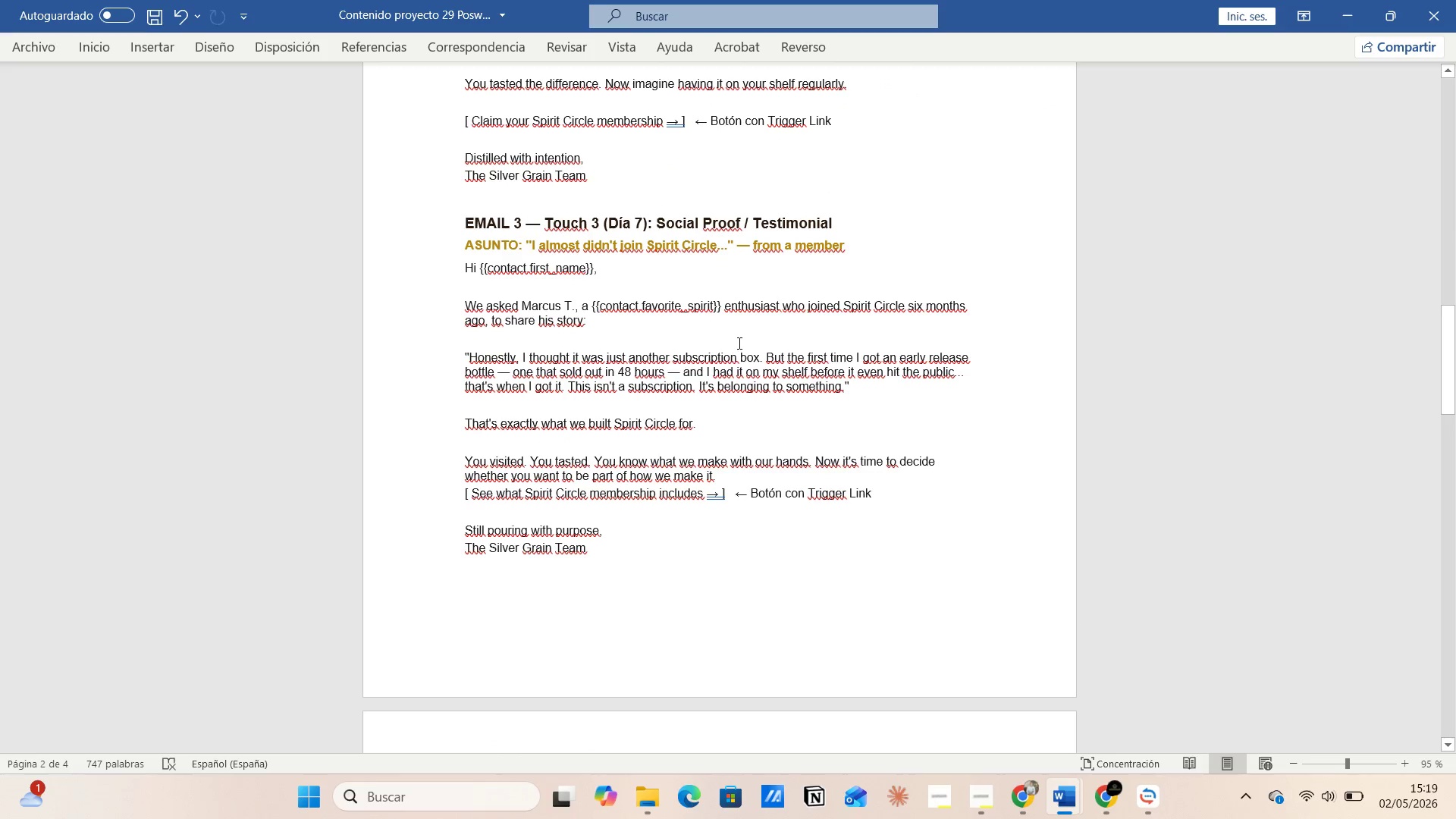 
left_click([742, 331])
 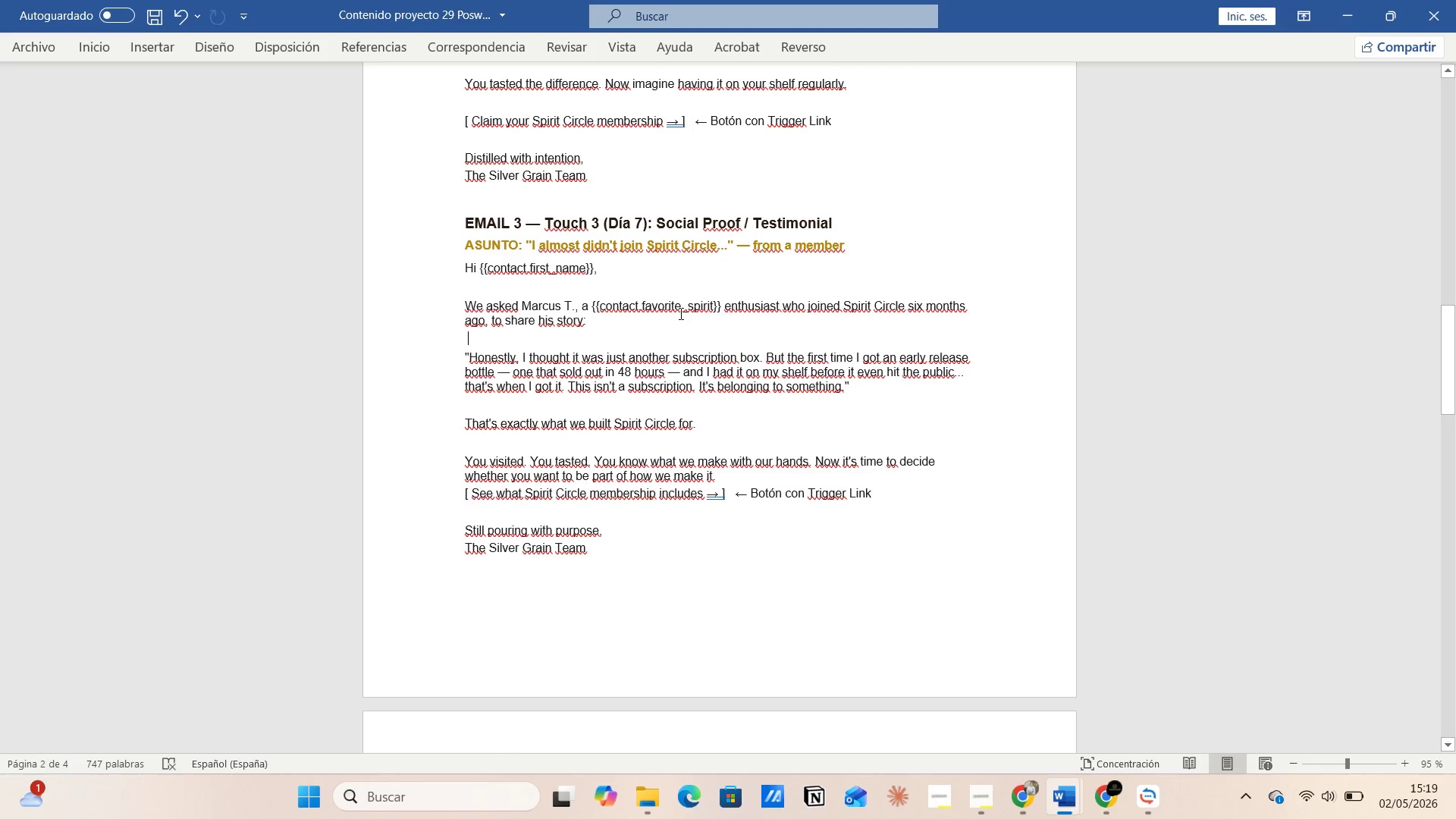 
left_click([679, 313])
 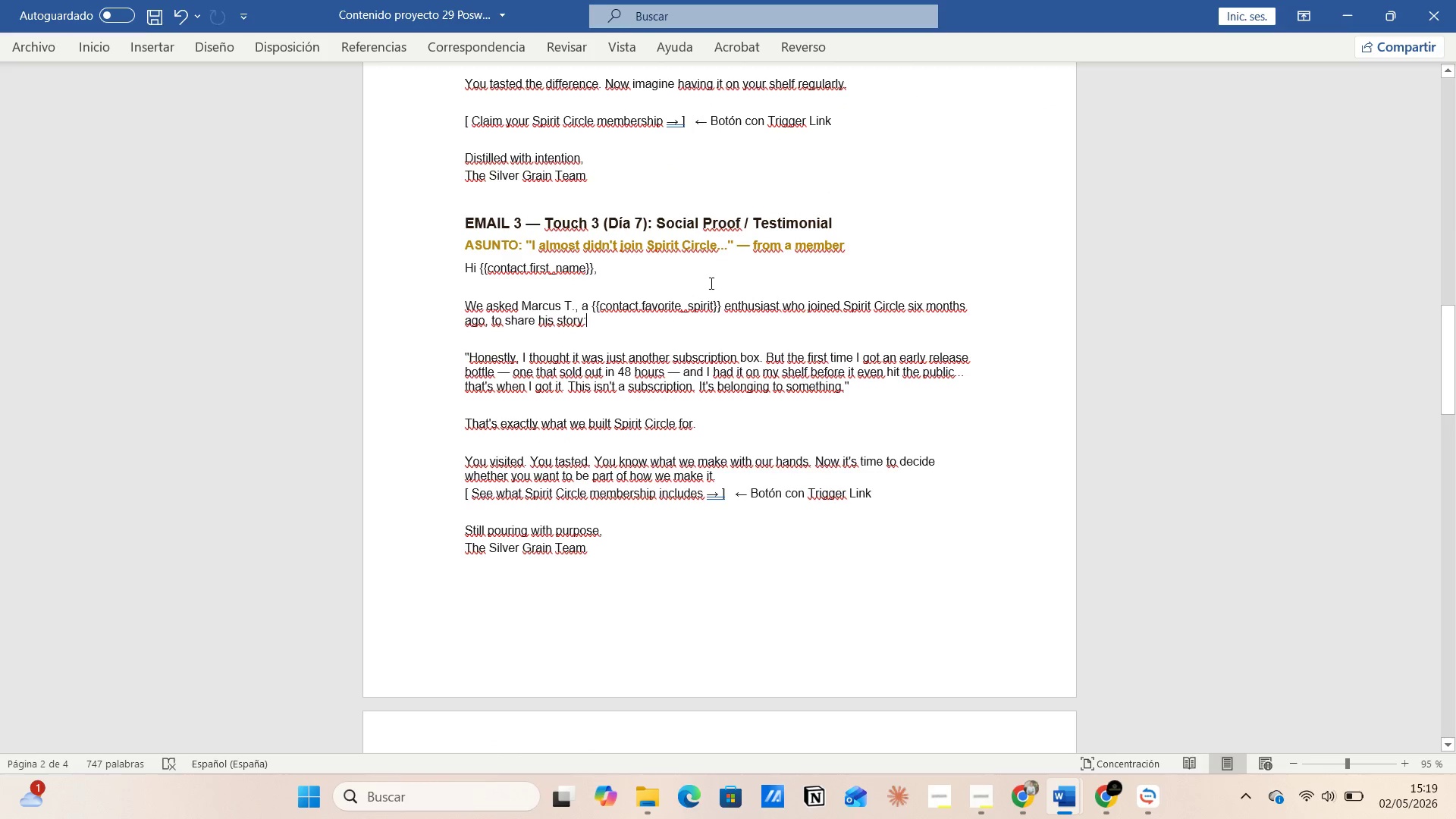 
left_click([710, 283])
 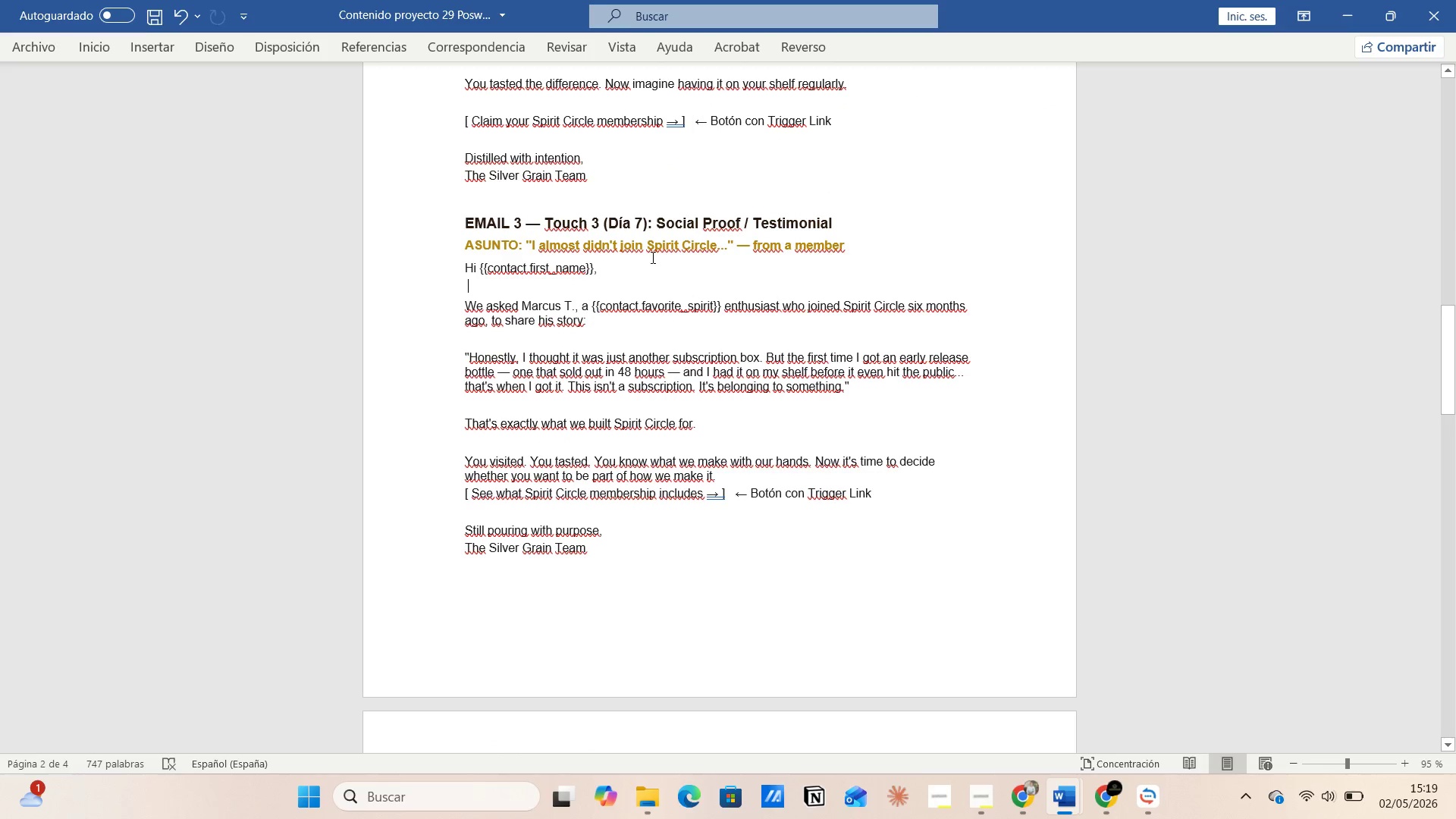 
left_click([651, 257])
 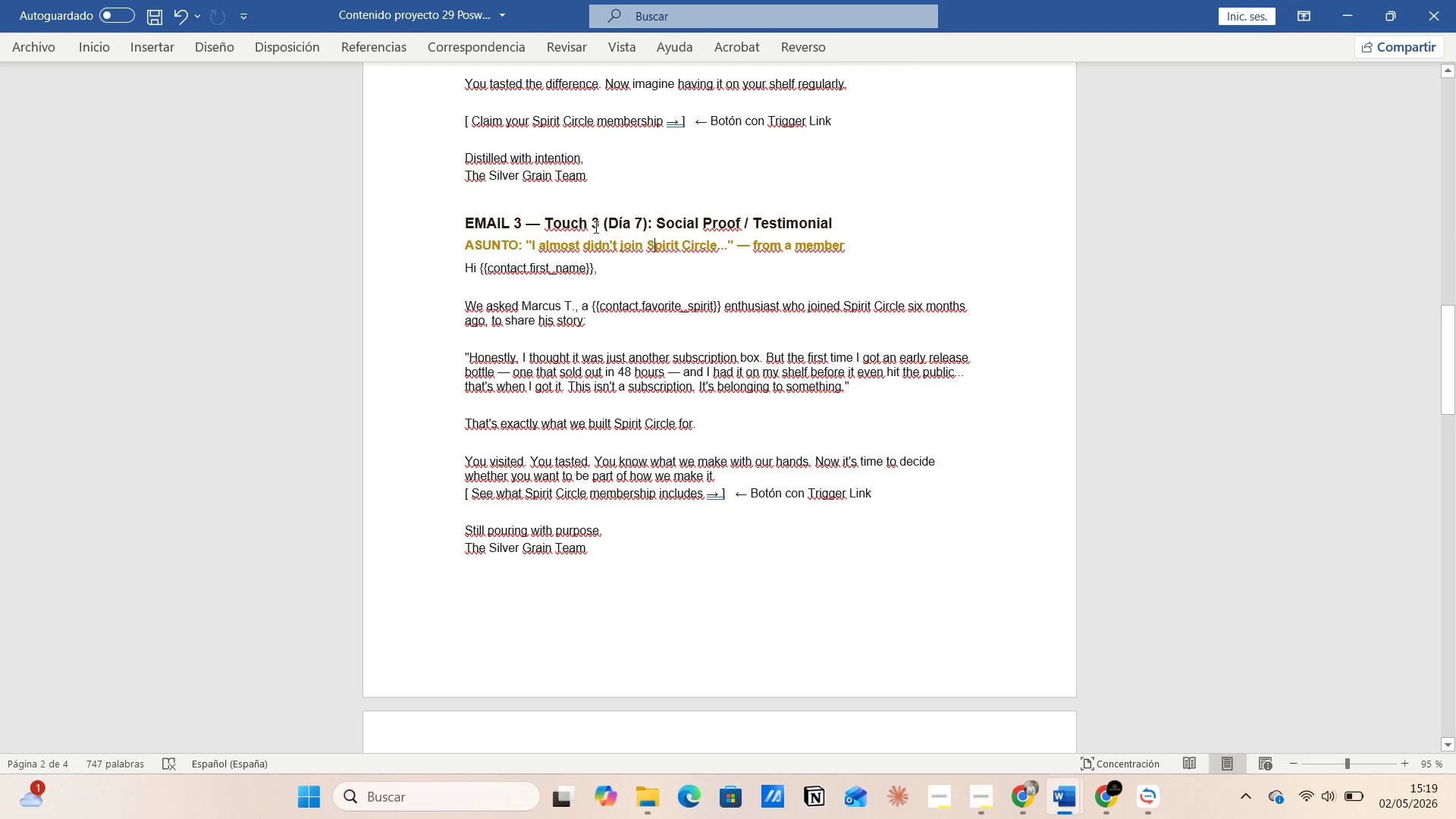 
left_click([592, 220])
 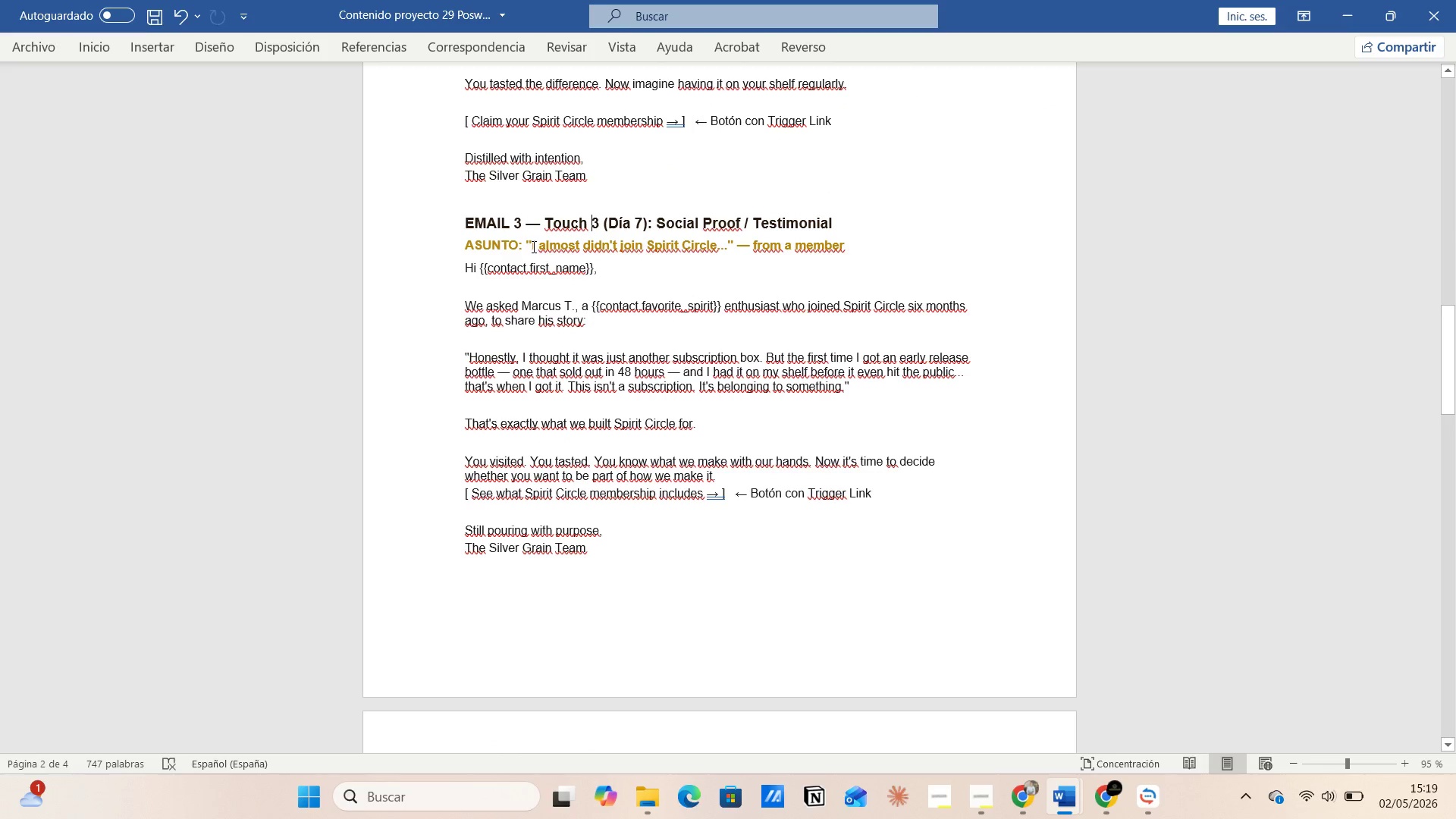 
left_click_drag(start_coordinate=[532, 246], to_coordinate=[848, 244])
 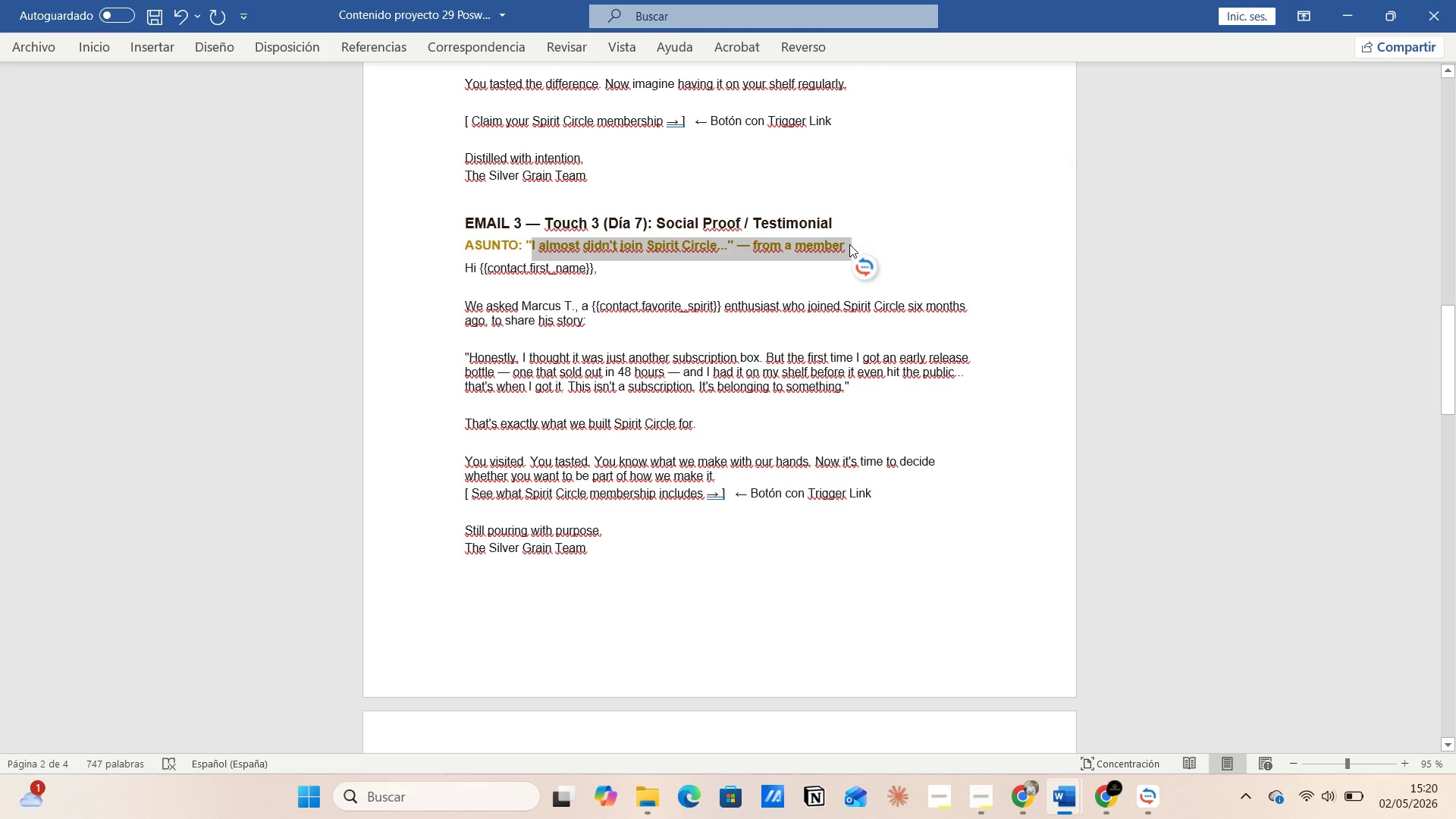 
key(Control+C)
 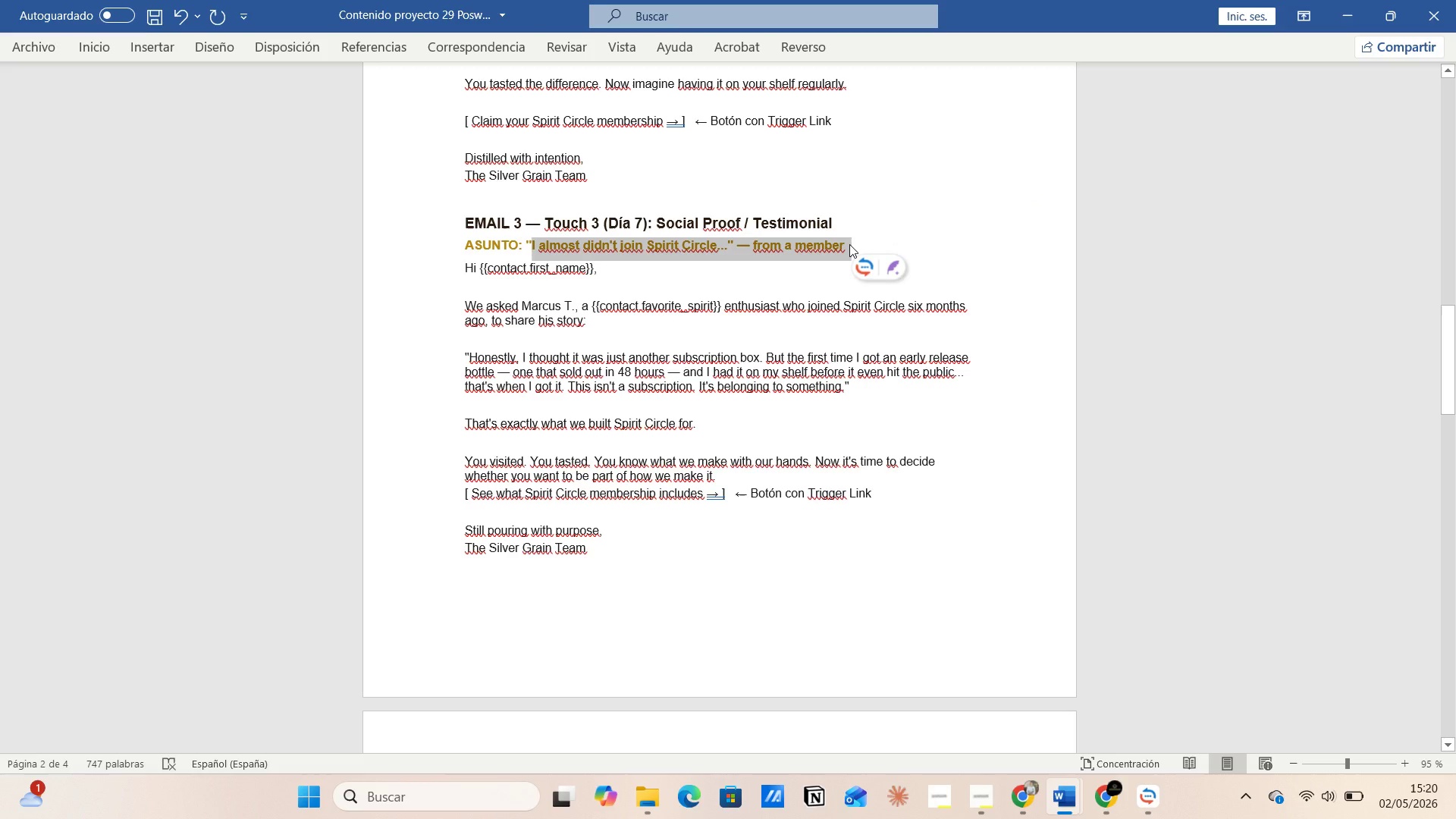 
key(Alt+Tab)
 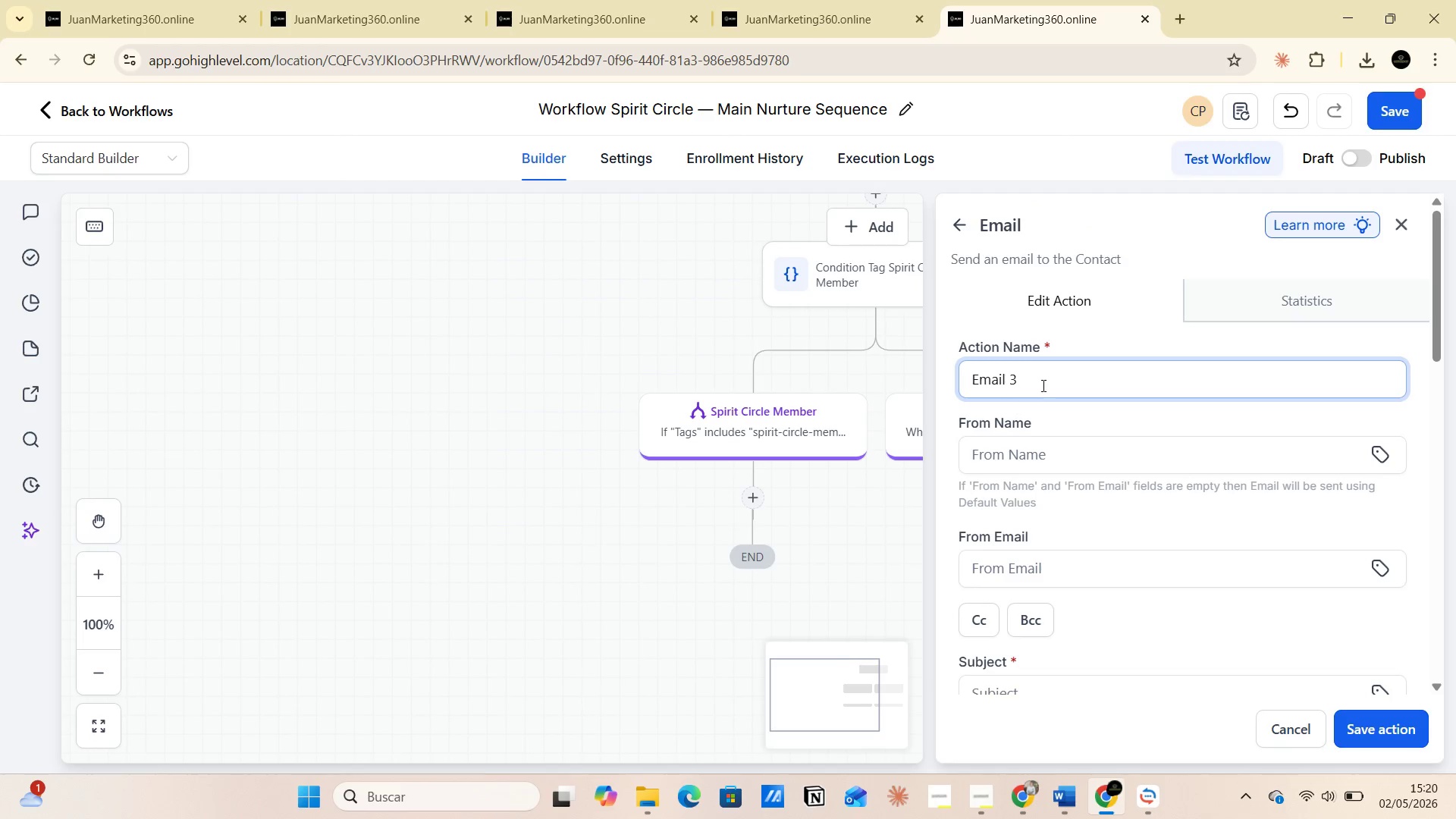 
left_click([1052, 381])
 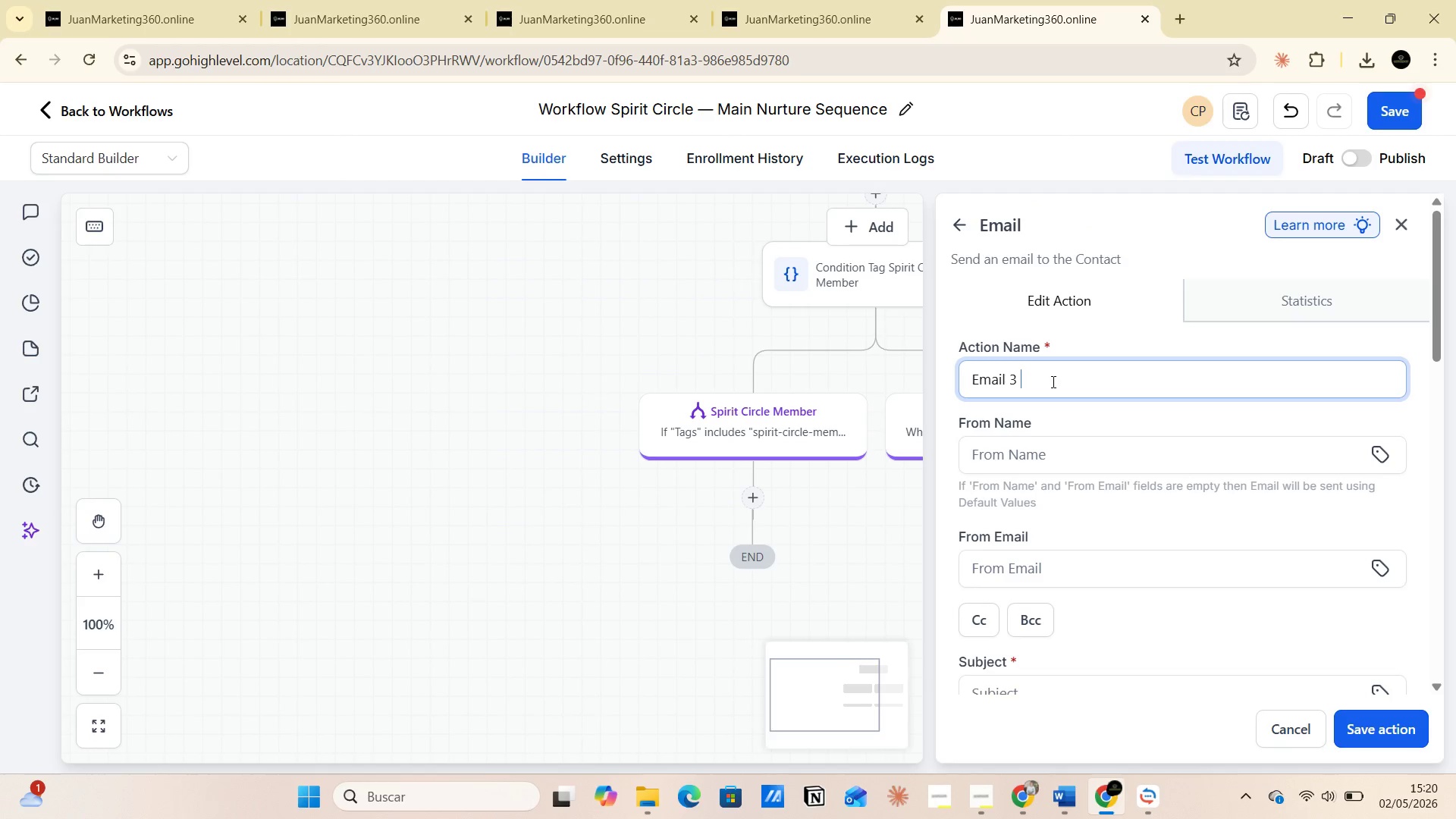 
key(Control+V)
 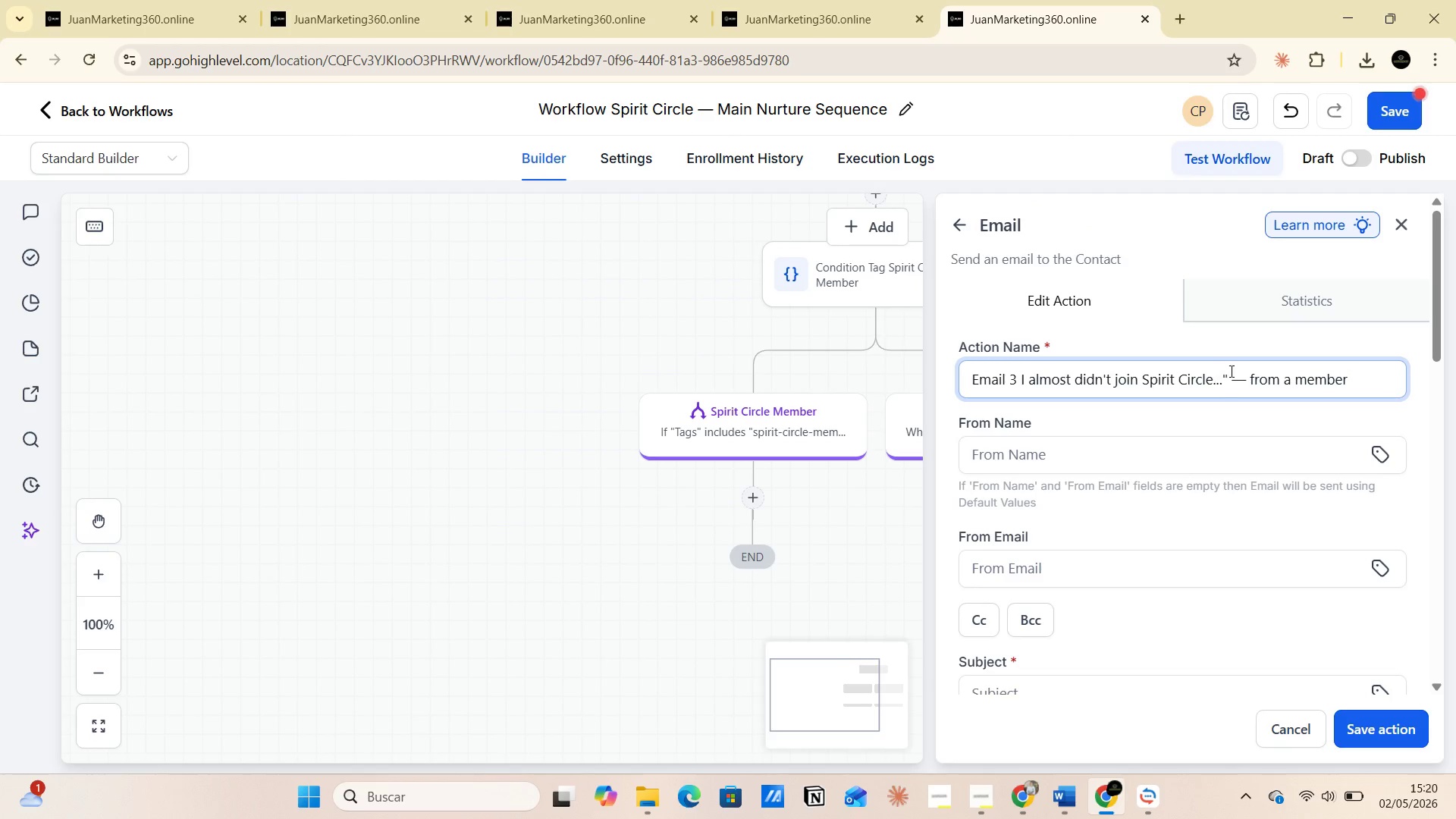 
left_click([1235, 371])
 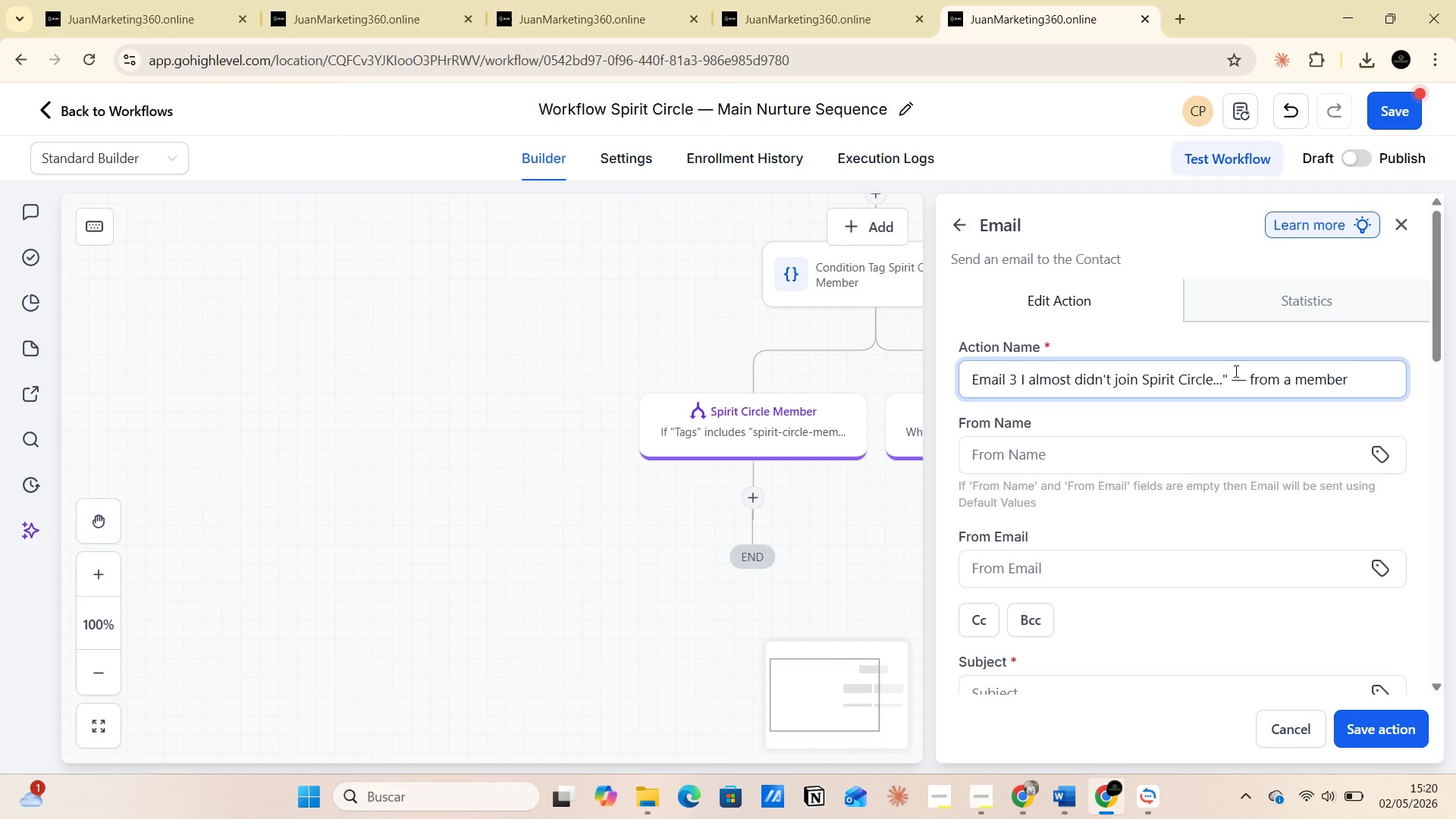 
key(Backspace)
 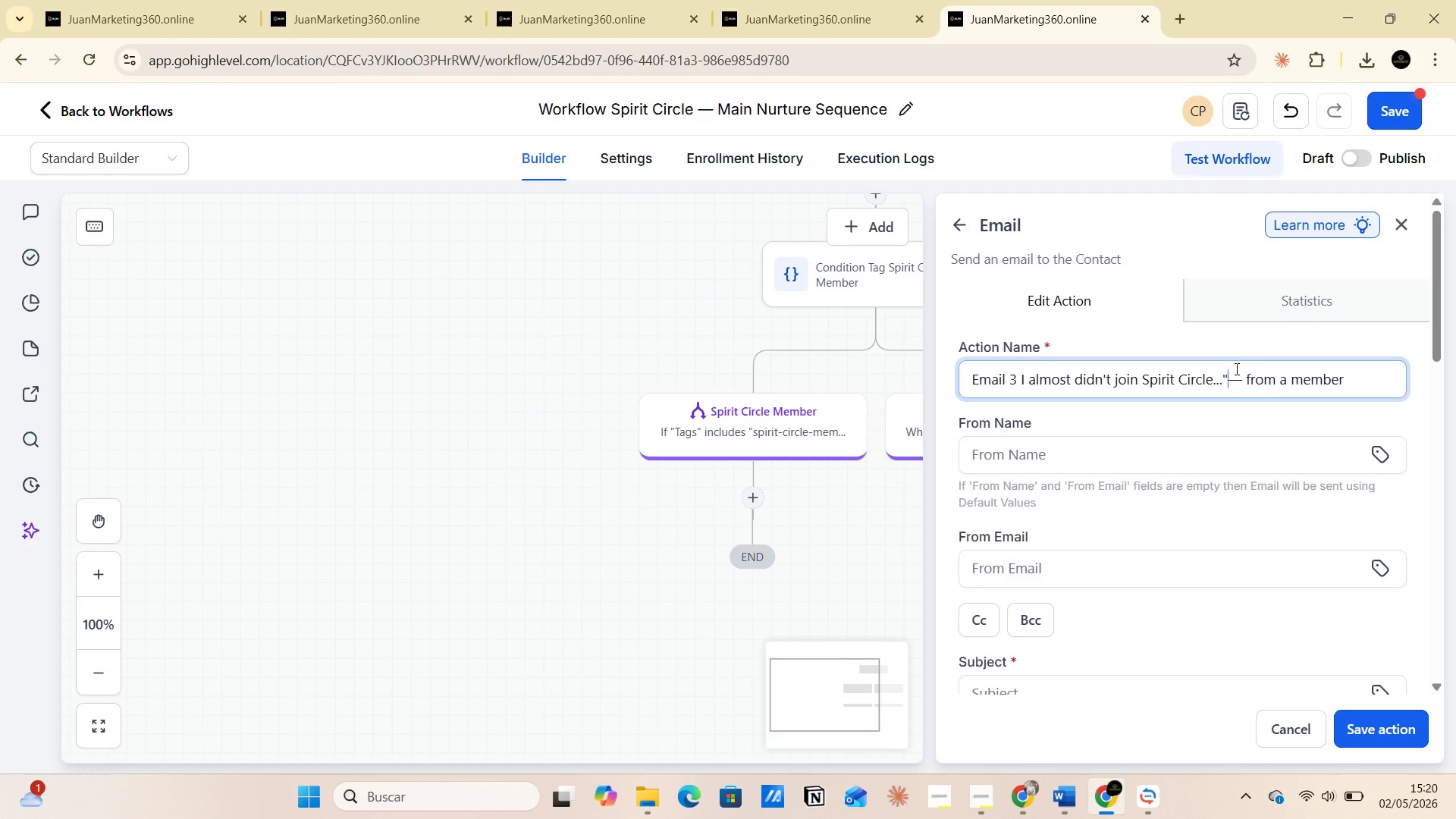 
key(Backspace)
 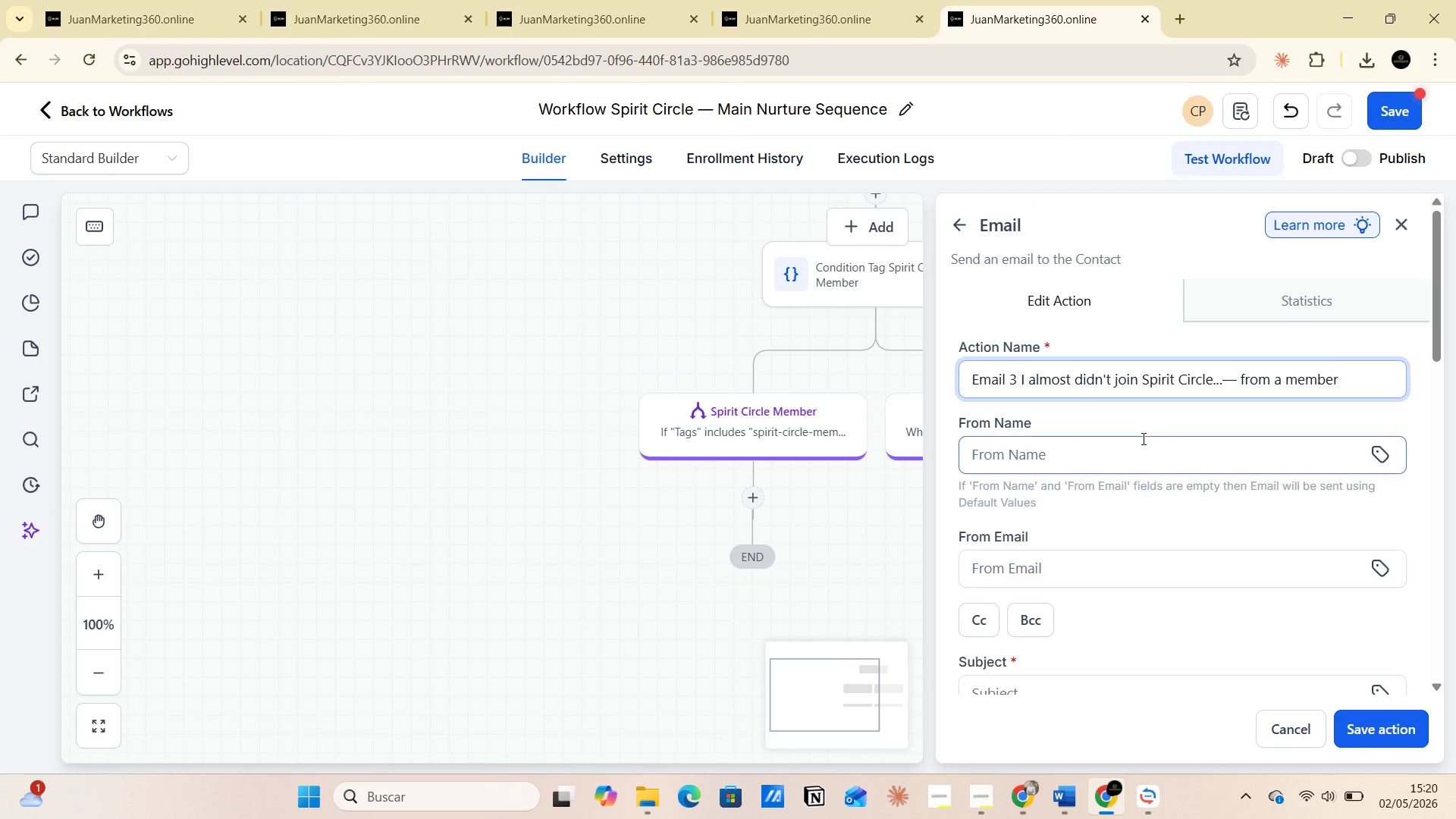 
scroll: coordinate [1131, 466], scroll_direction: down, amount: 2.0
 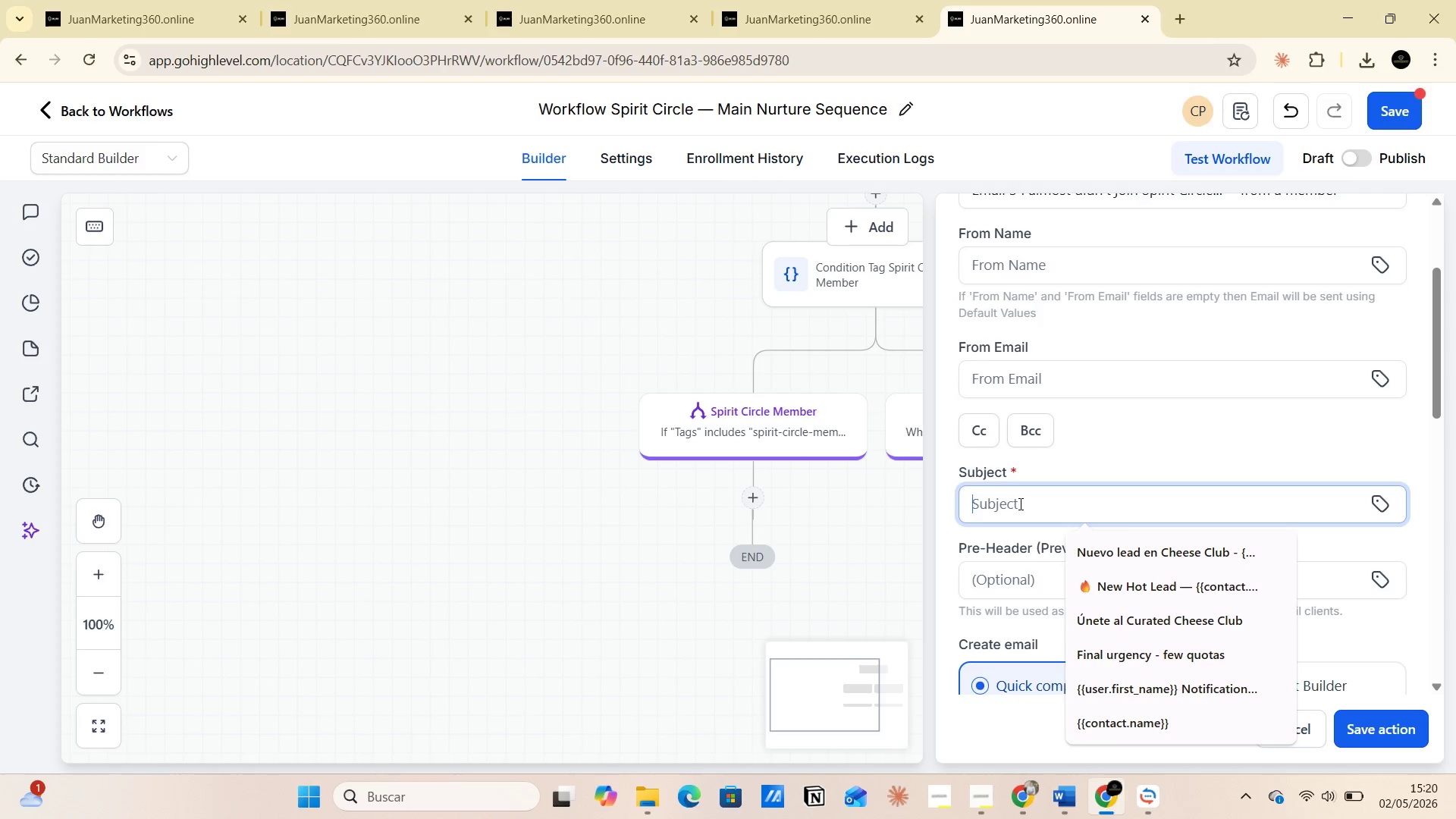 
key(Control+V)
 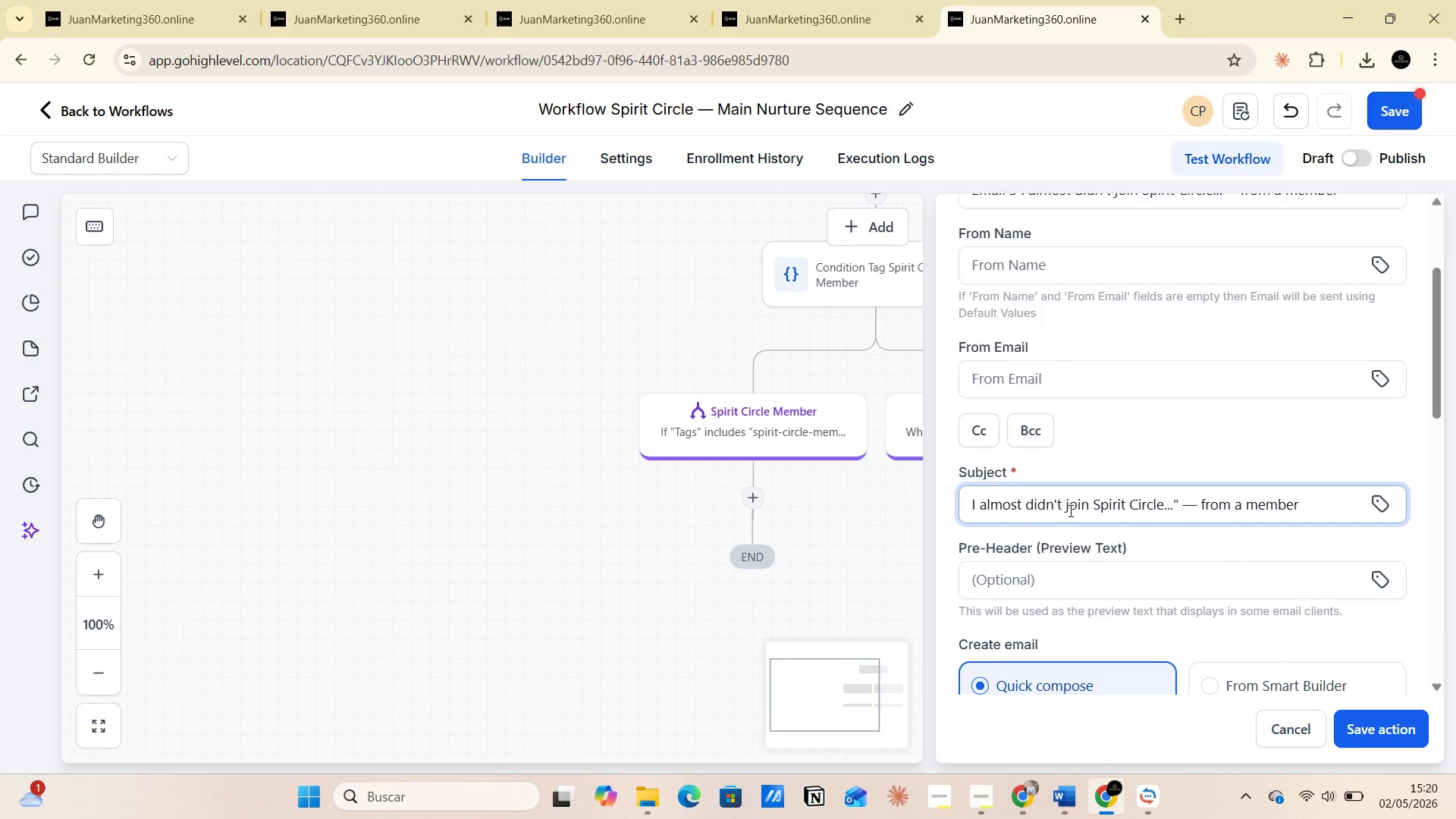 
scroll: coordinate [1092, 513], scroll_direction: up, amount: 3.0
 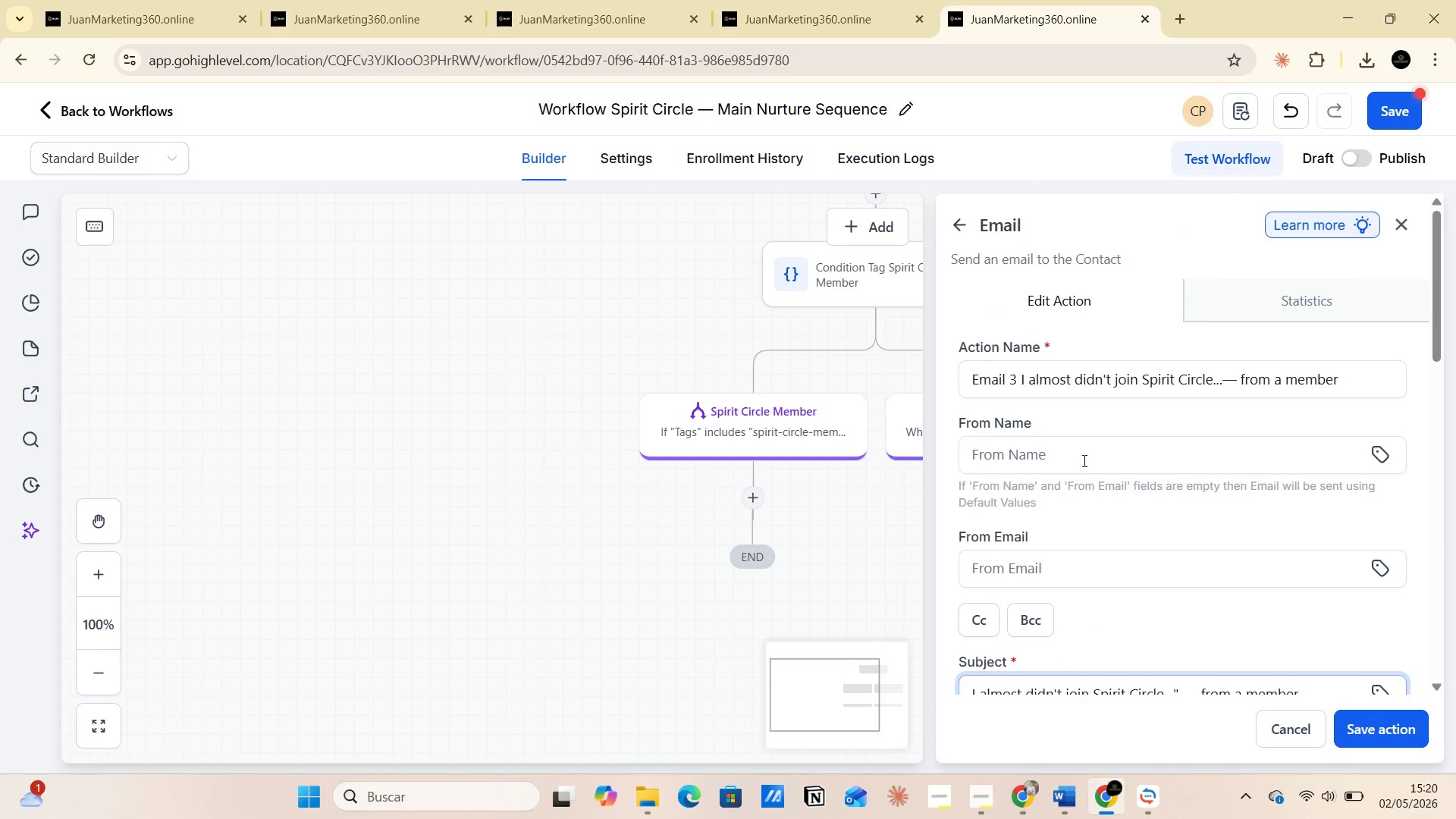 
left_click([1083, 457])
 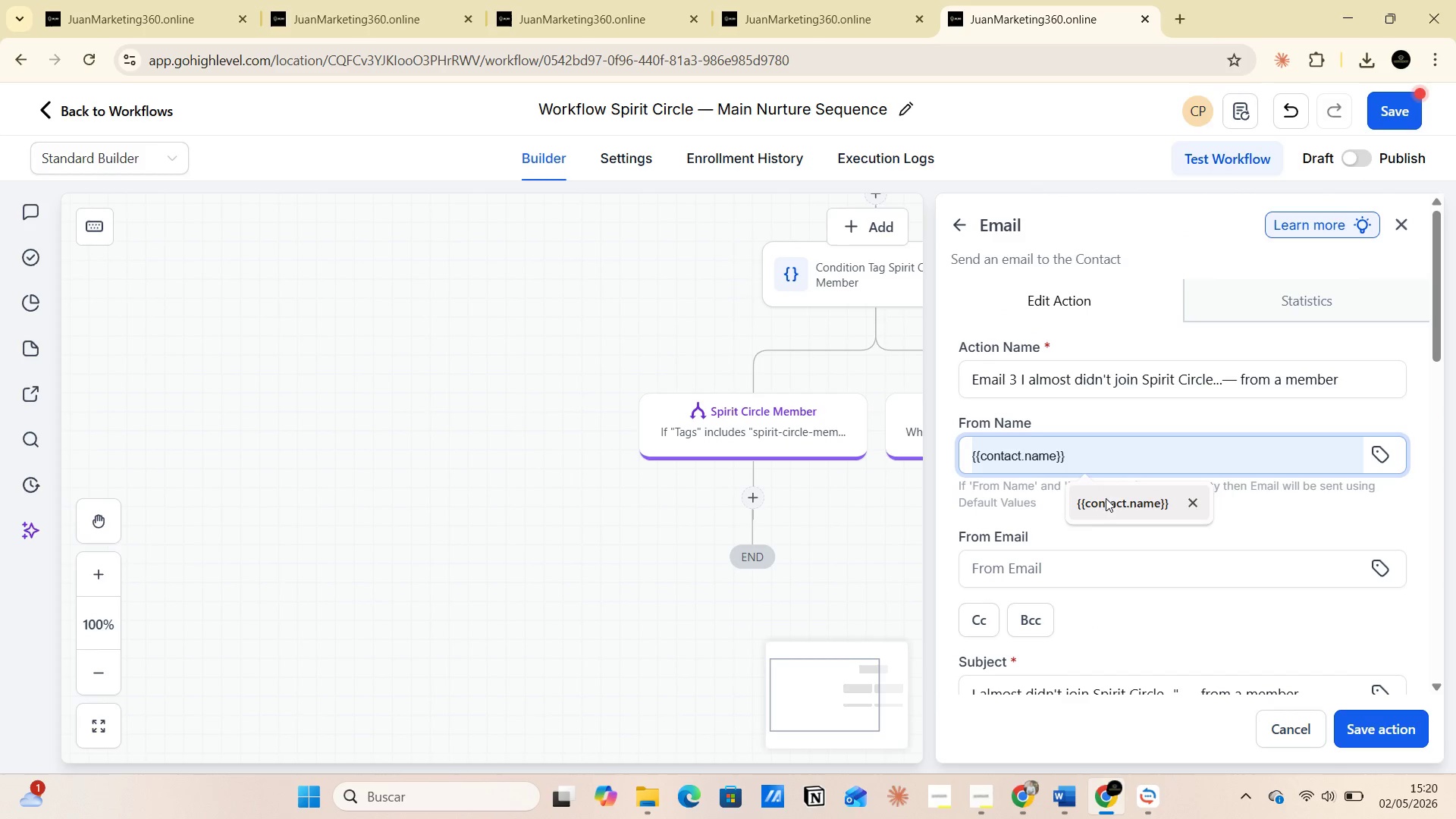 
left_click([1106, 504])
 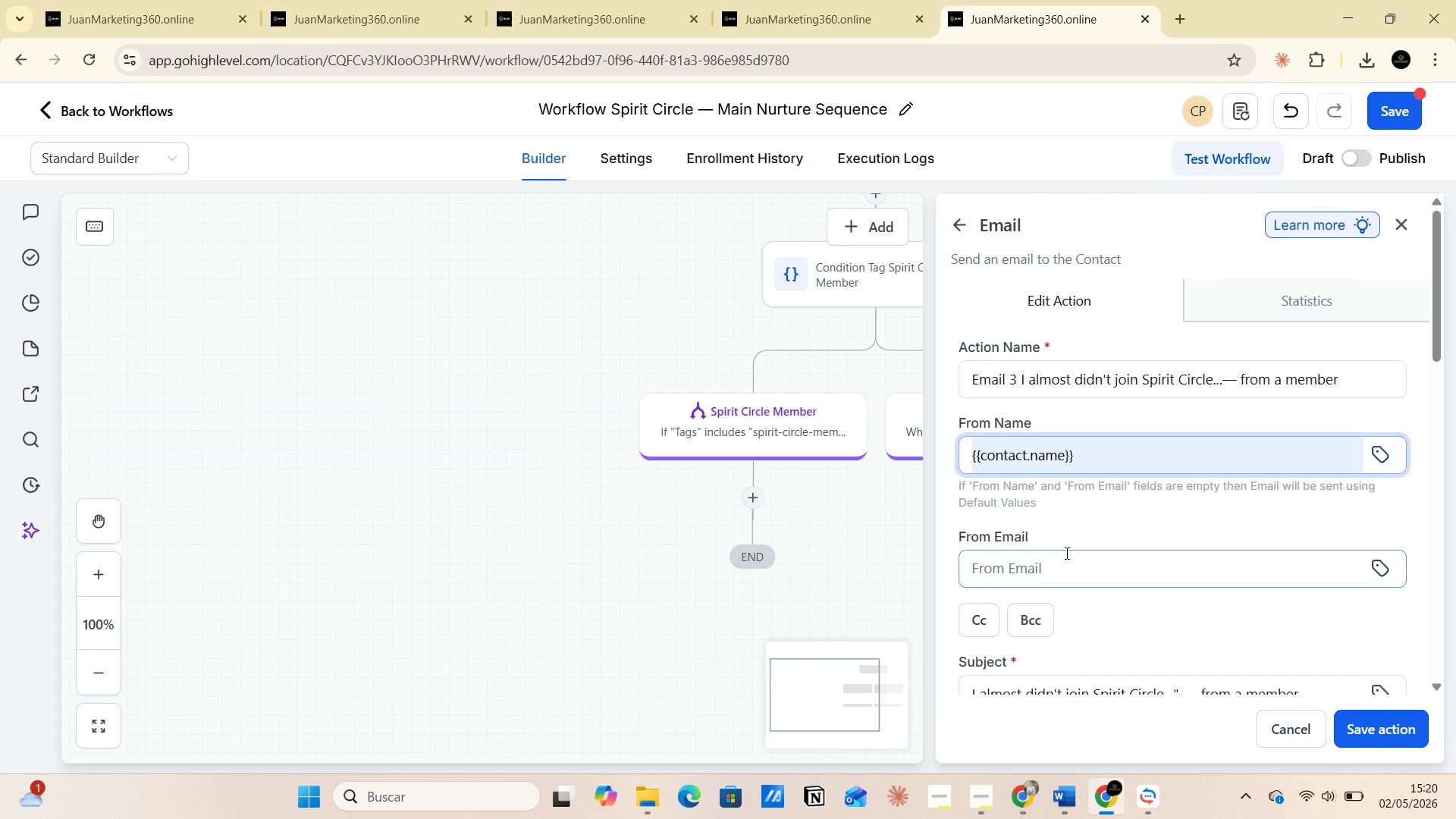 
left_click([1065, 555])
 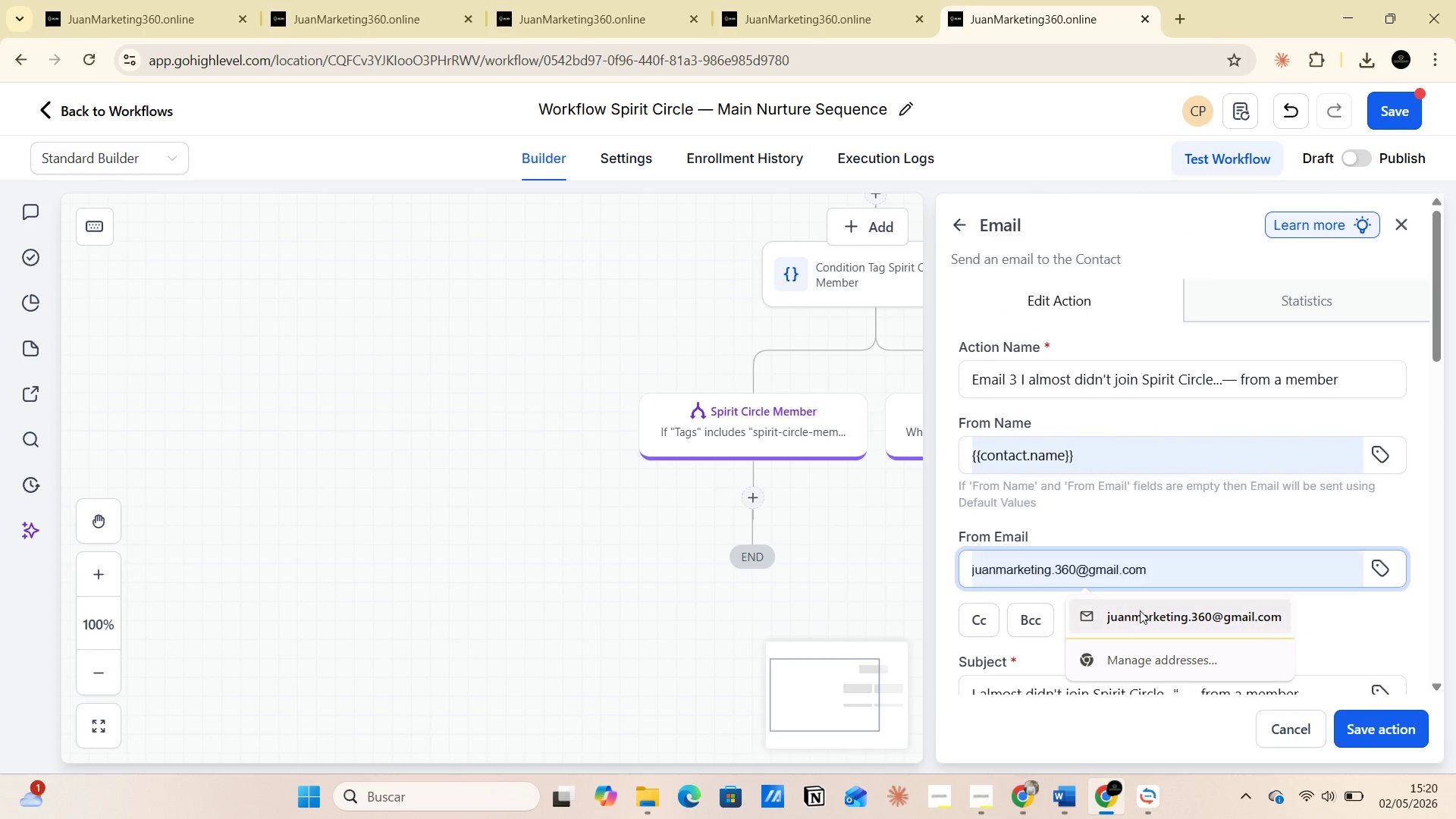 
scroll: coordinate [1081, 482], scroll_direction: down, amount: 6.0
 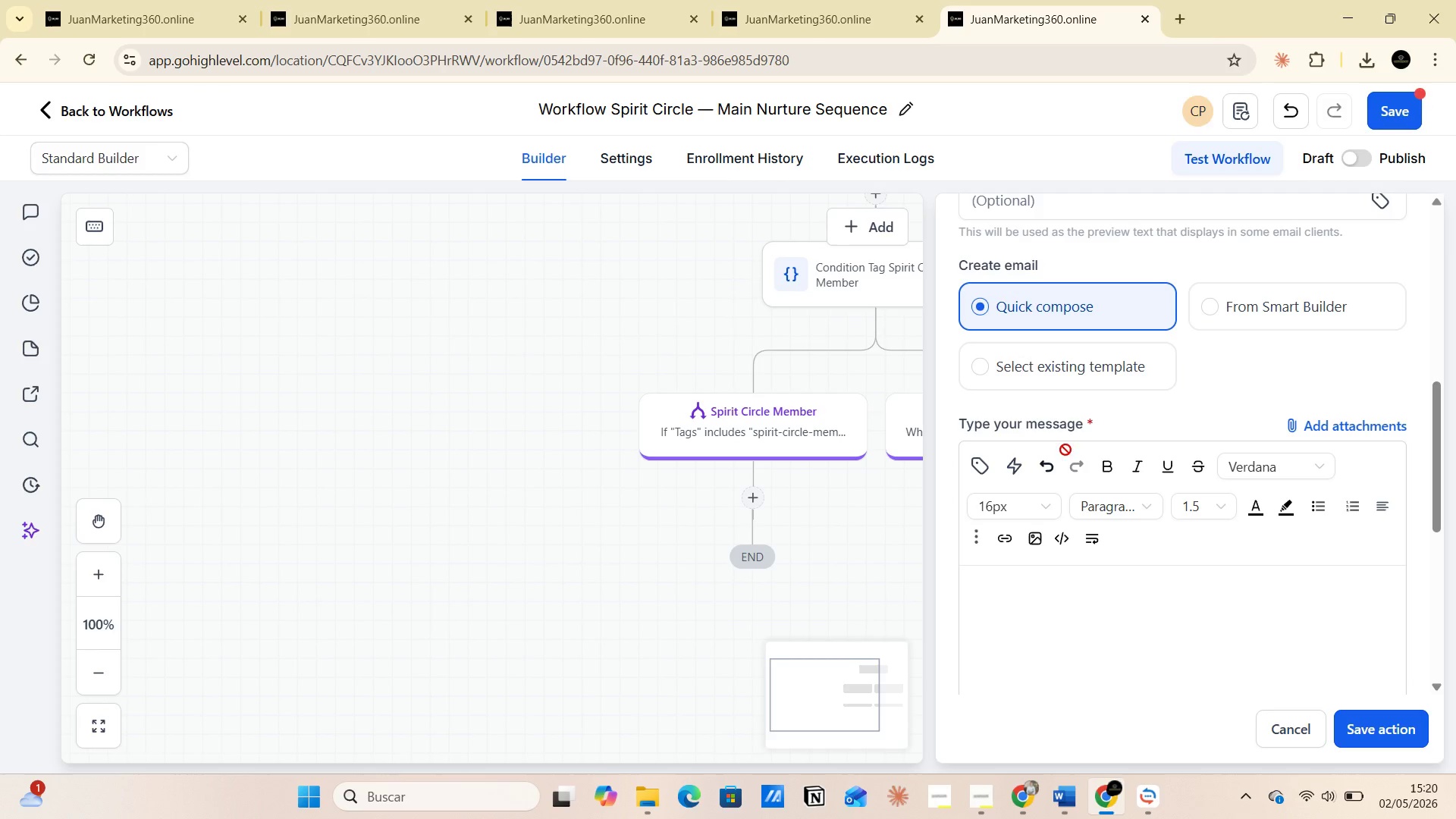 
left_click([1141, 613])
 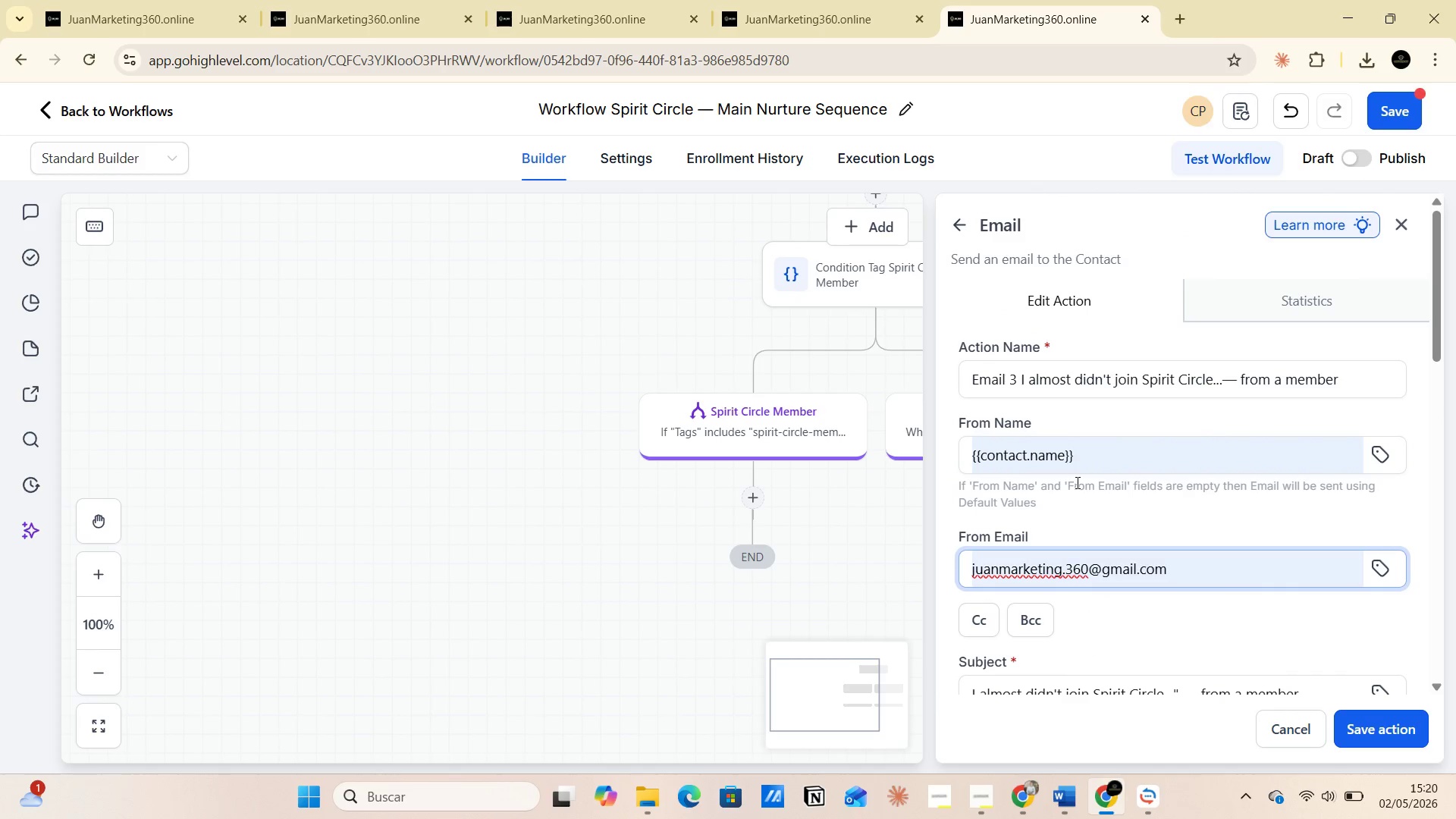 
left_click([977, 366])
 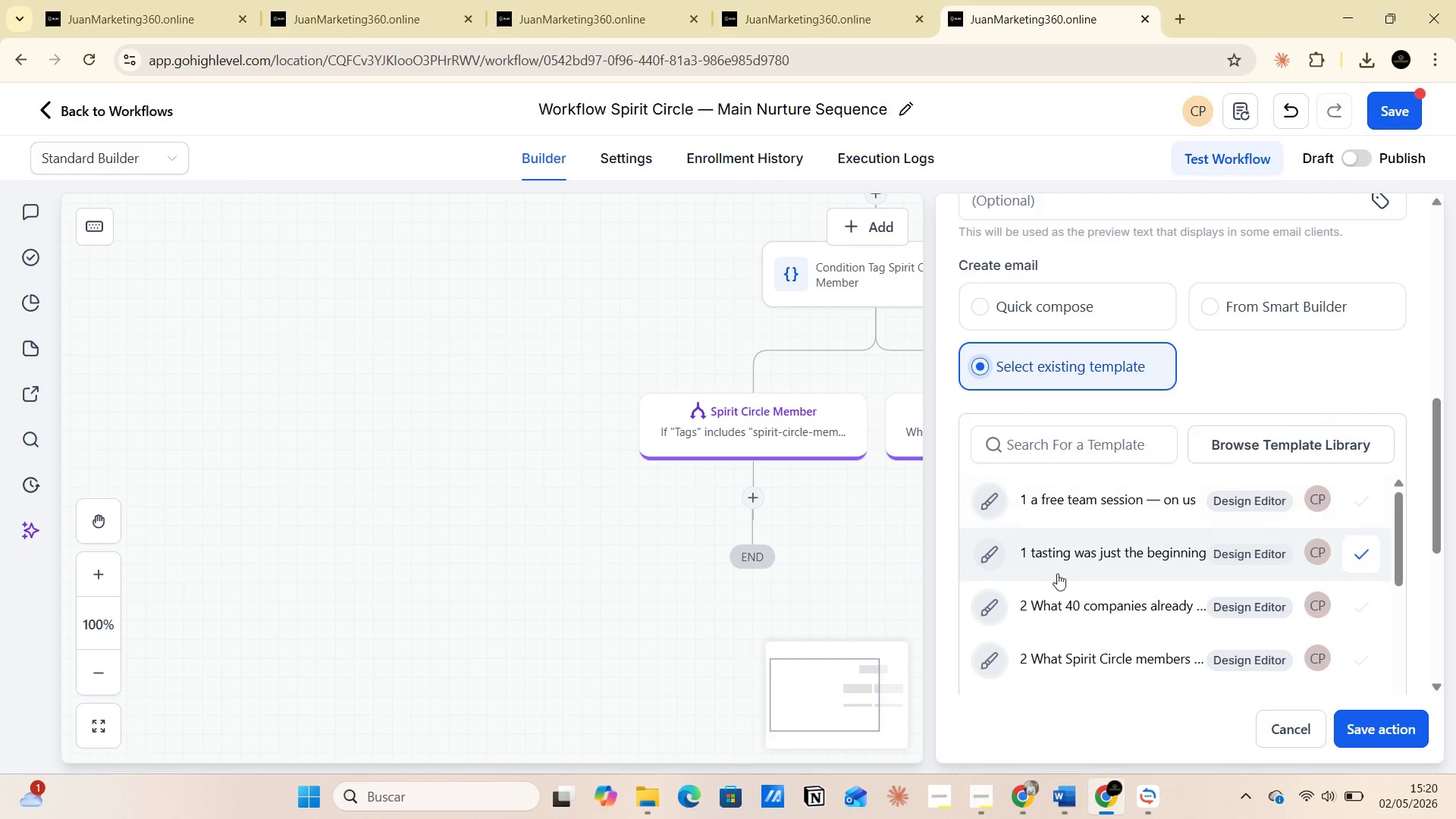 
scroll: coordinate [1064, 582], scroll_direction: down, amount: 2.0
 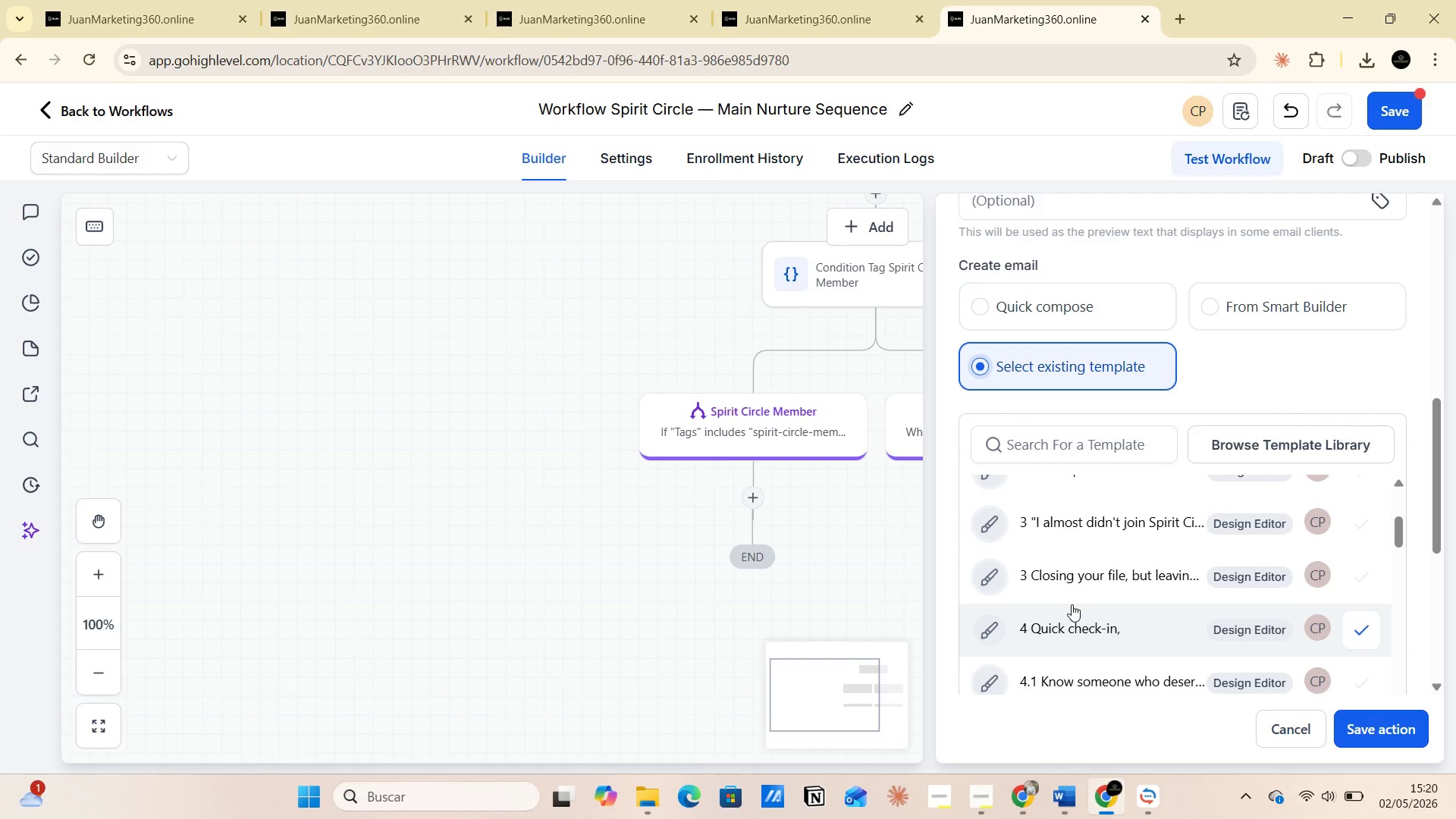 
left_click([1076, 515])
 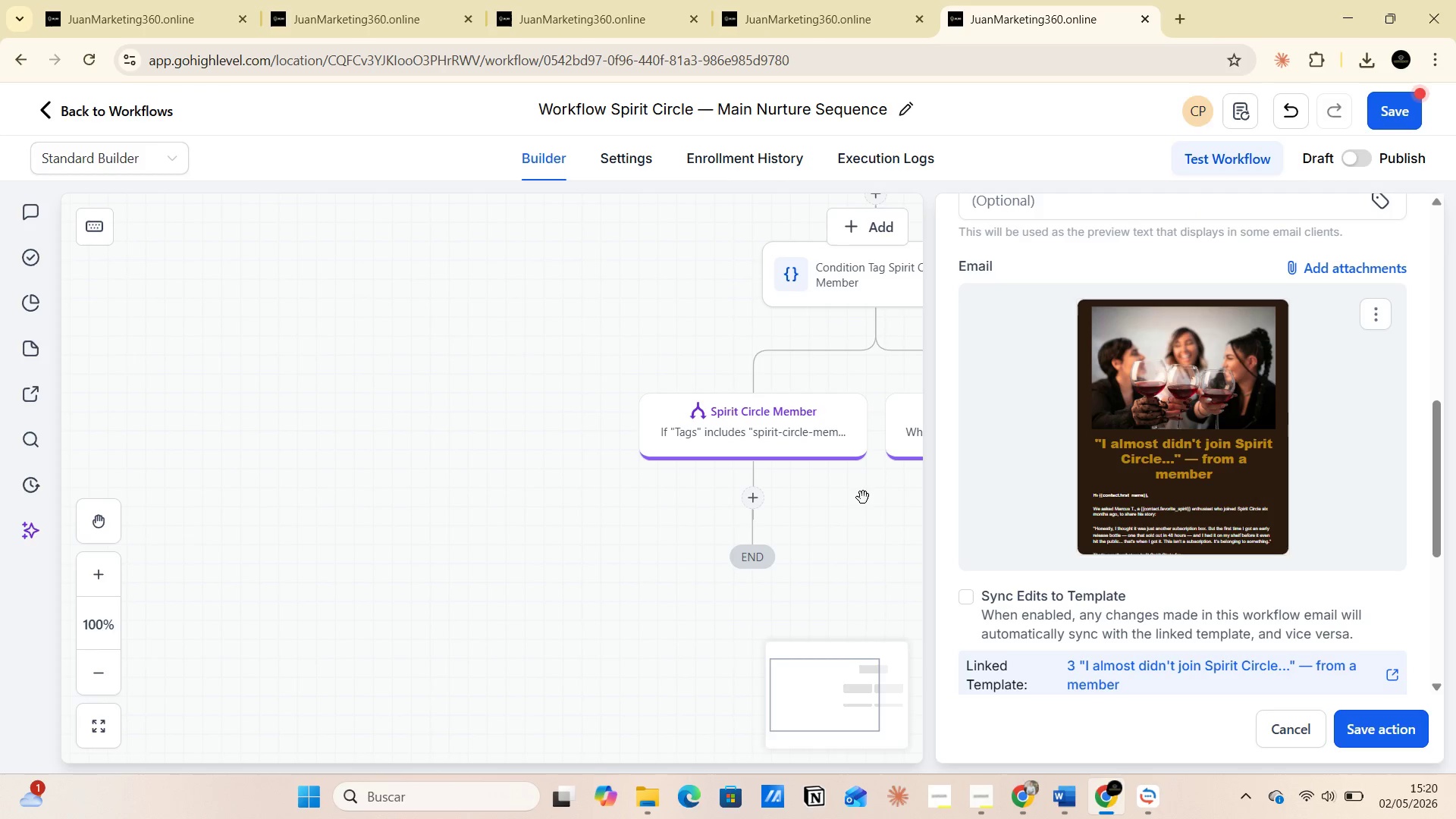 
wait(15.92)
 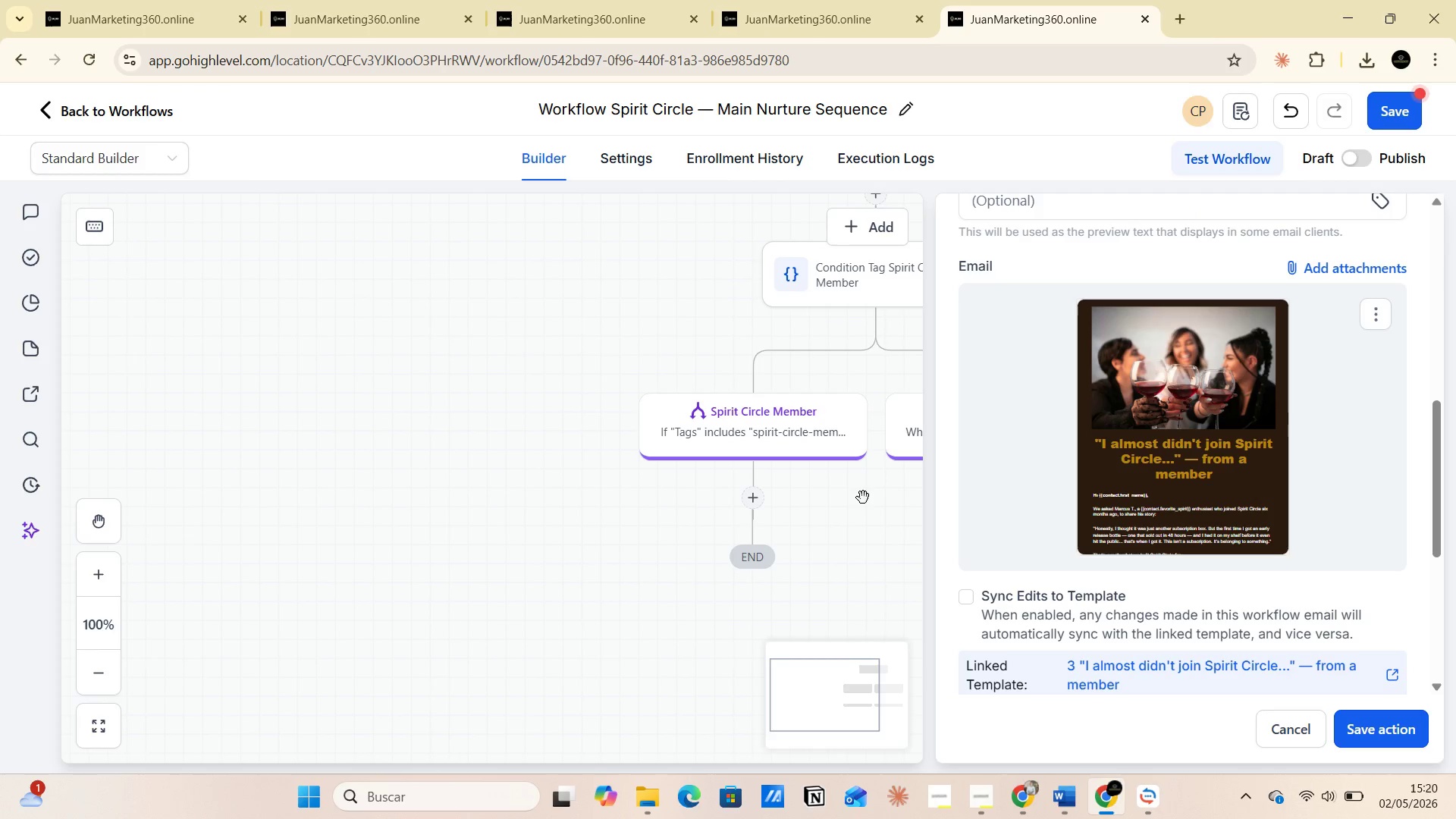 
left_click([1366, 723])
 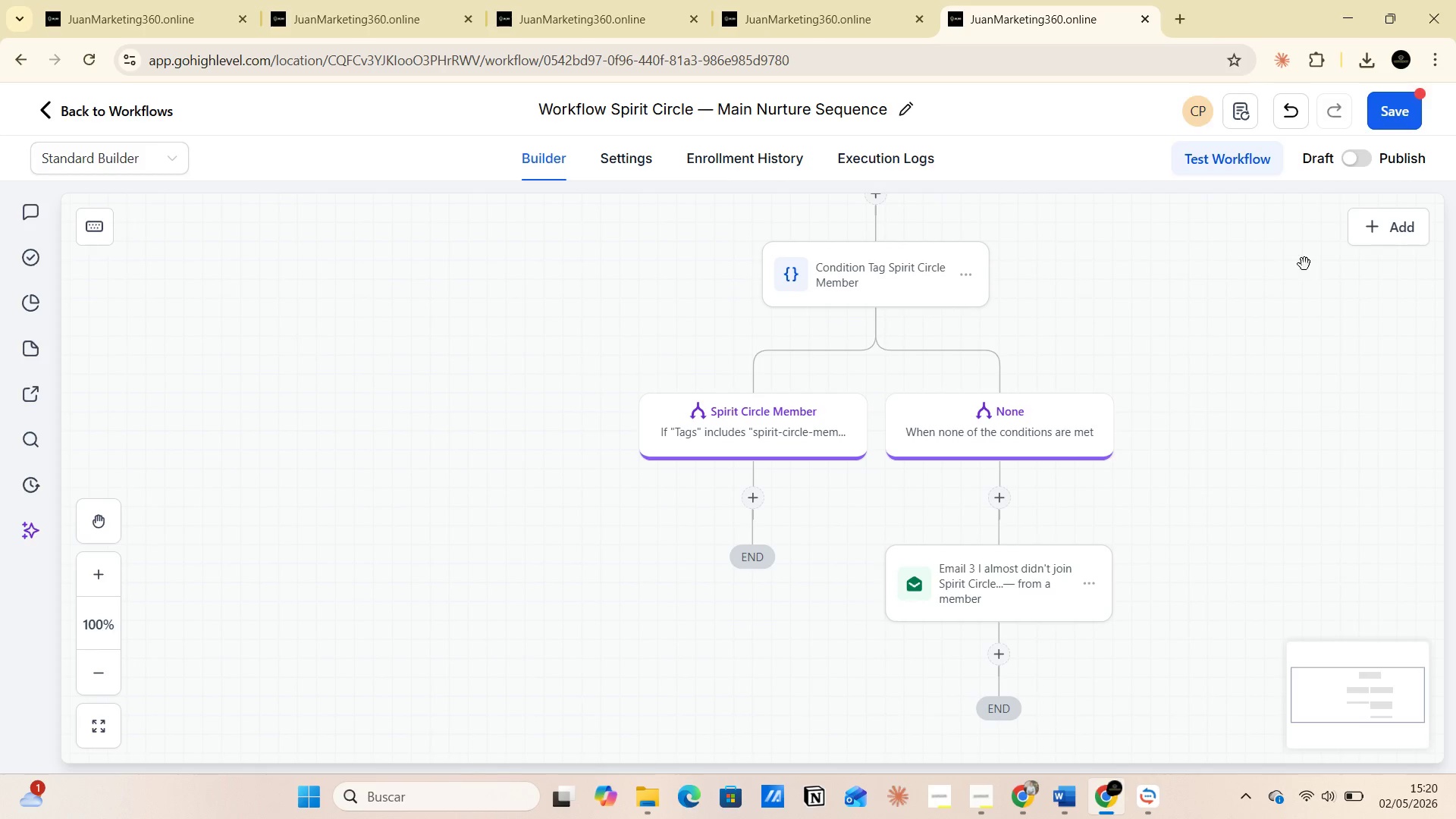 
left_click([1398, 115])
 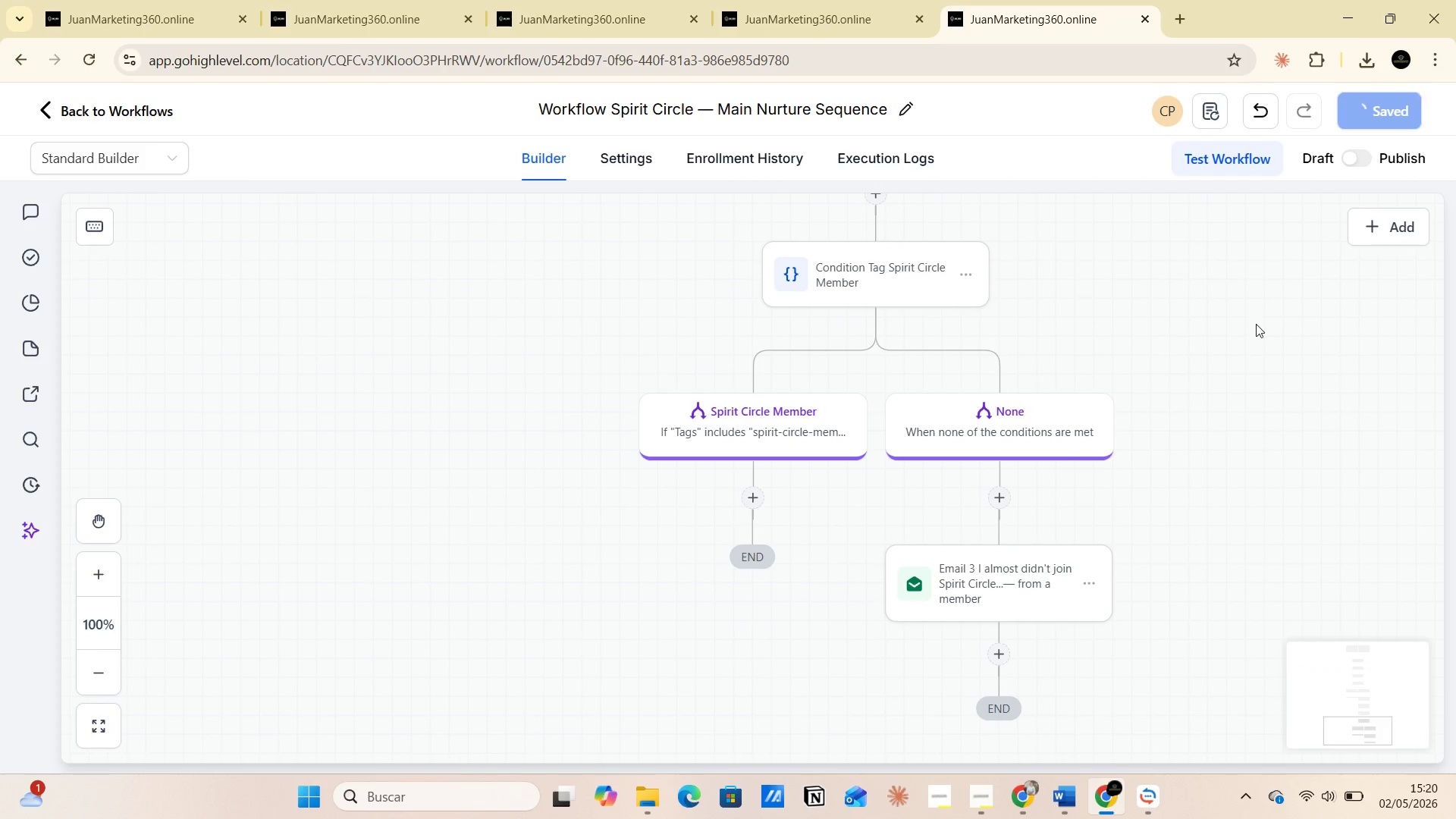 
scroll: coordinate [1018, 497], scroll_direction: down, amount: 3.0
 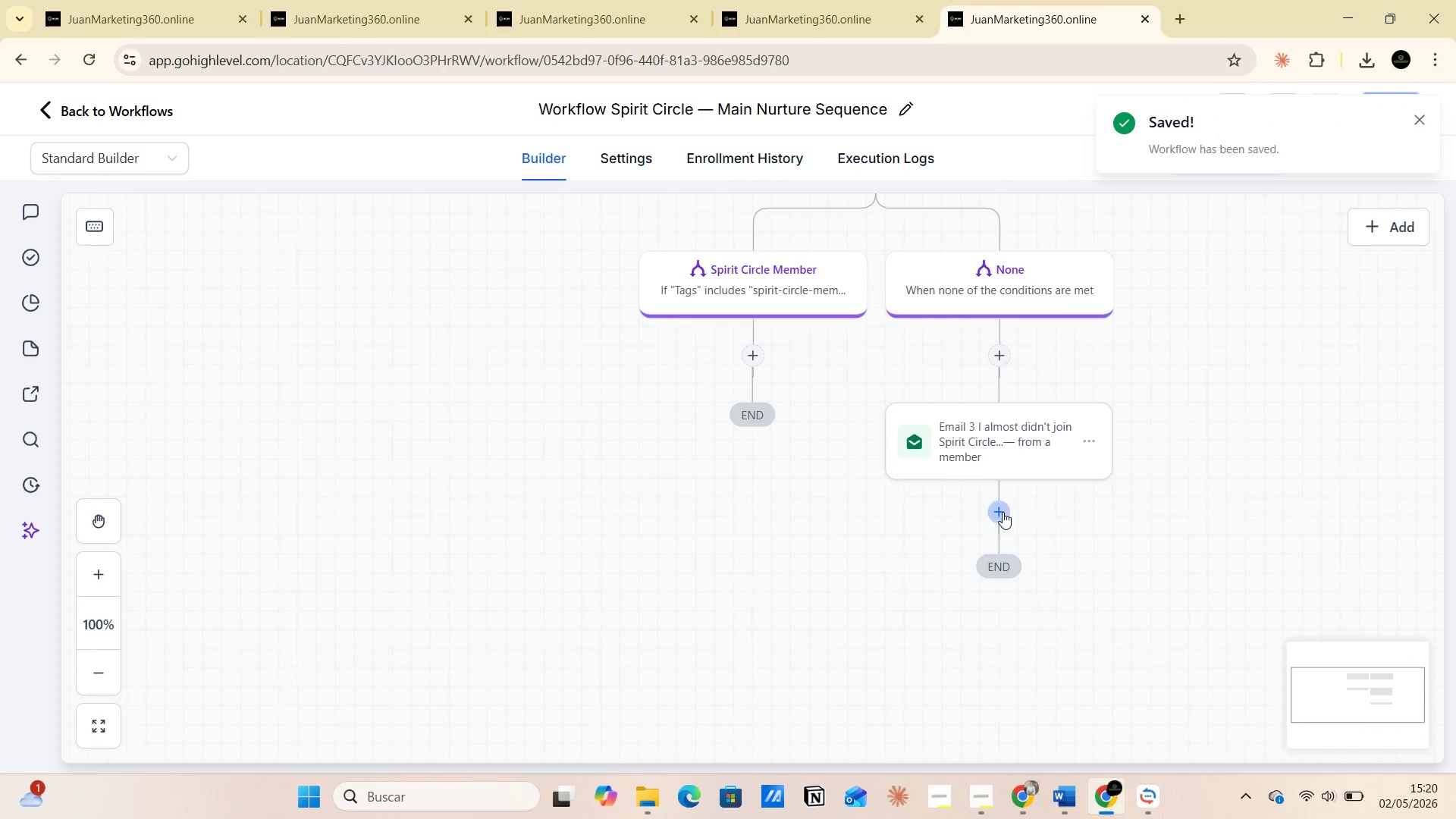 
left_click([1003, 513])
 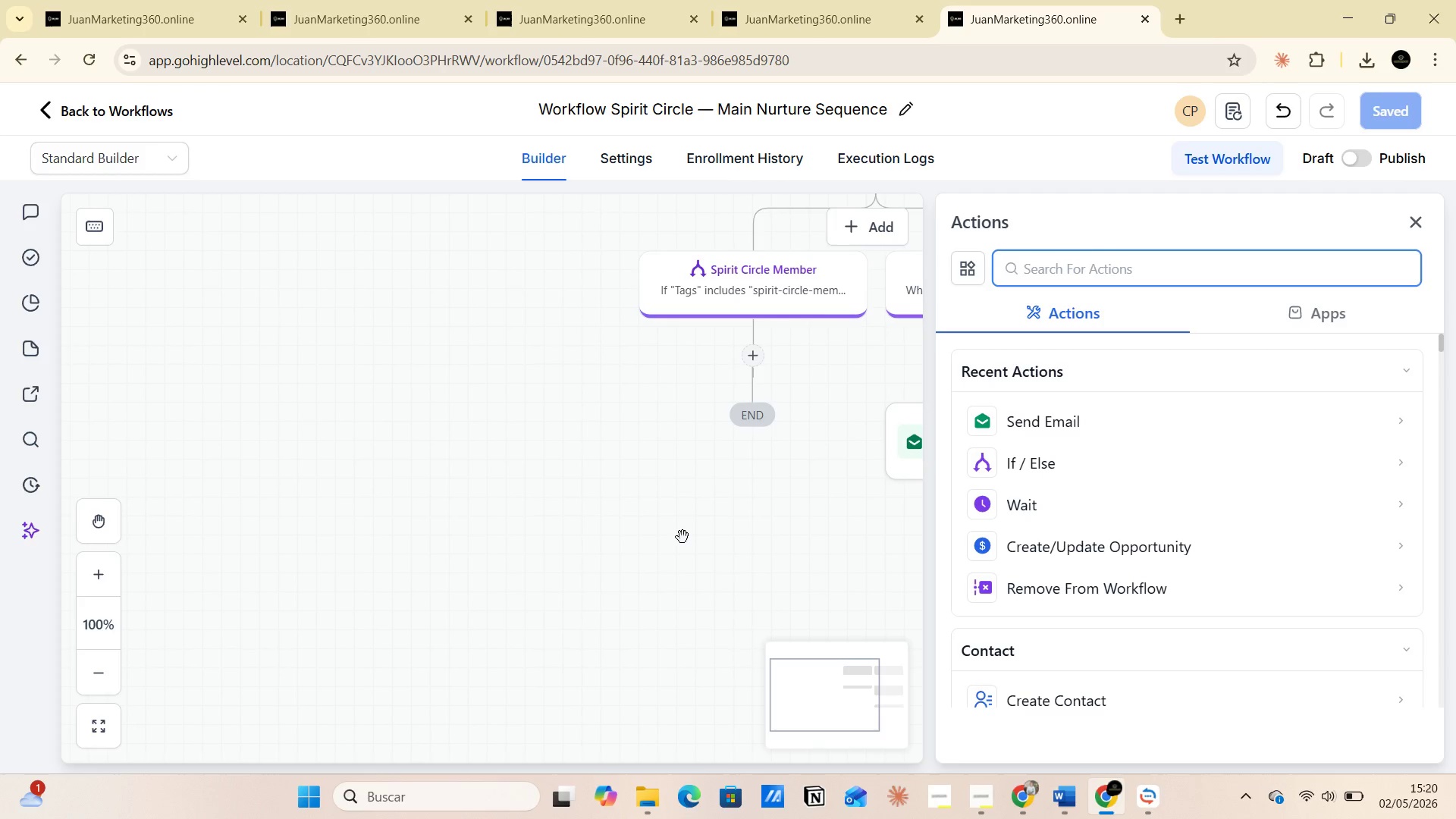 
wait(6.36)
 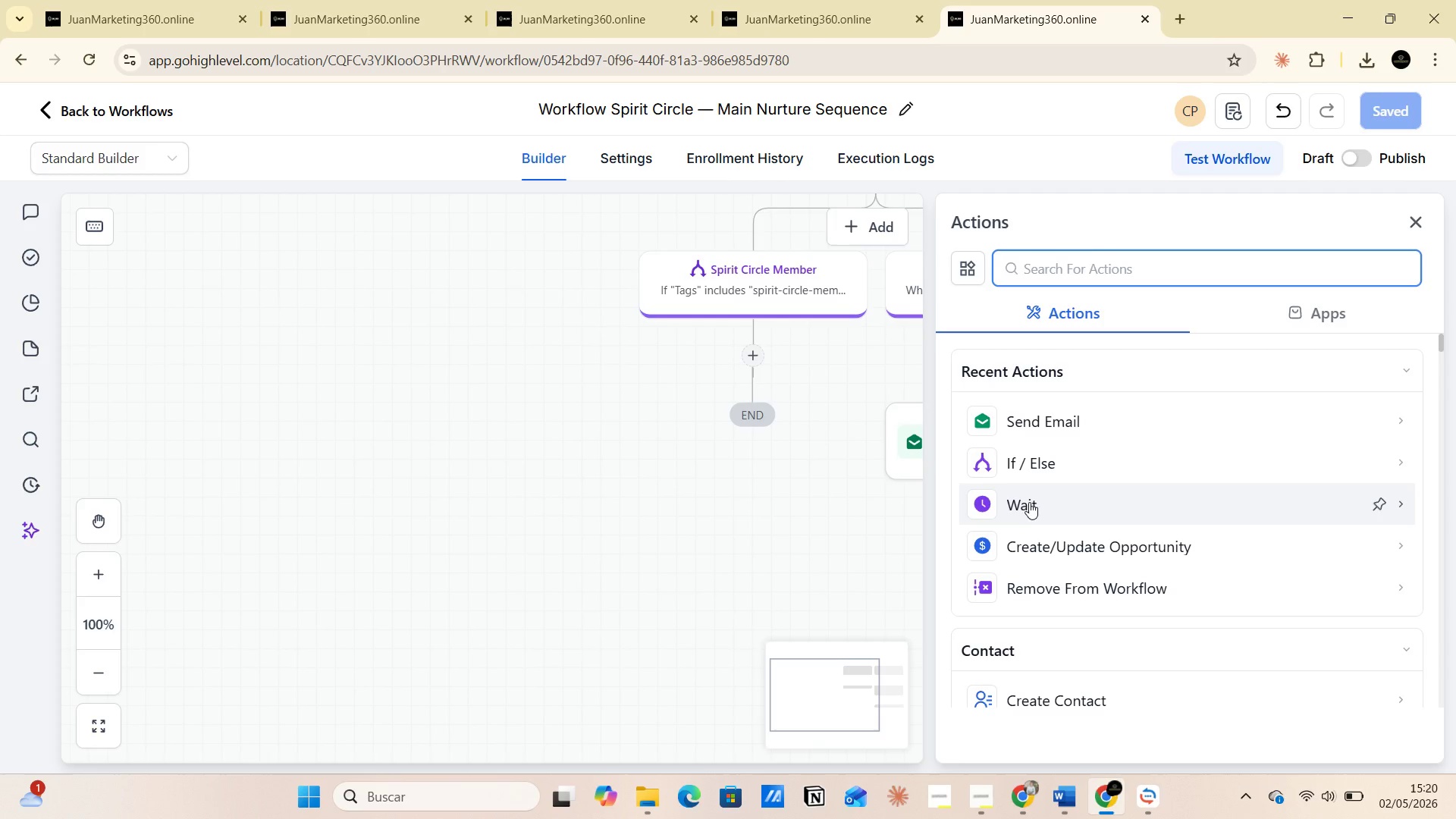 
left_click([1010, 507])
 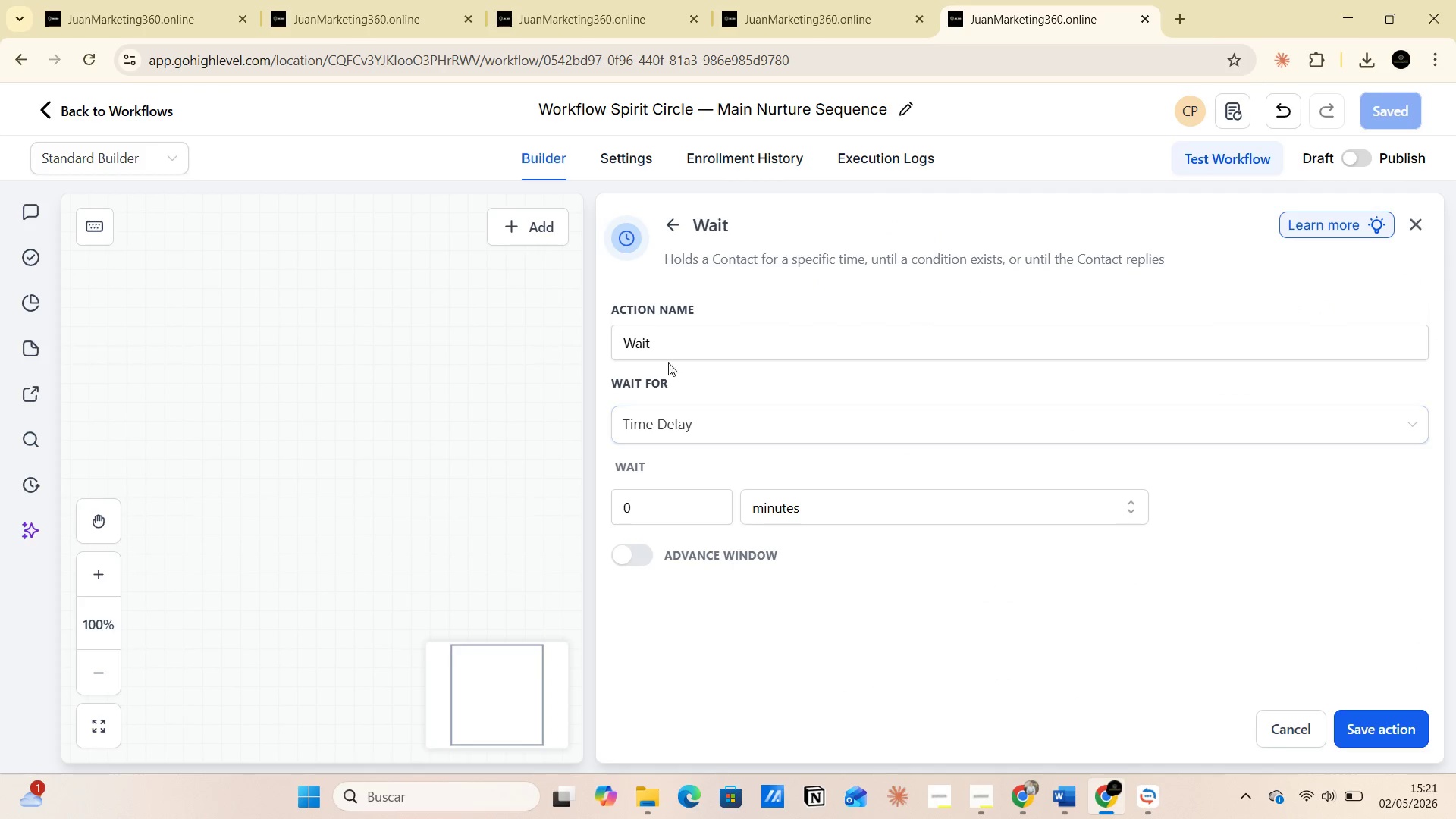 
left_click([673, 340])
 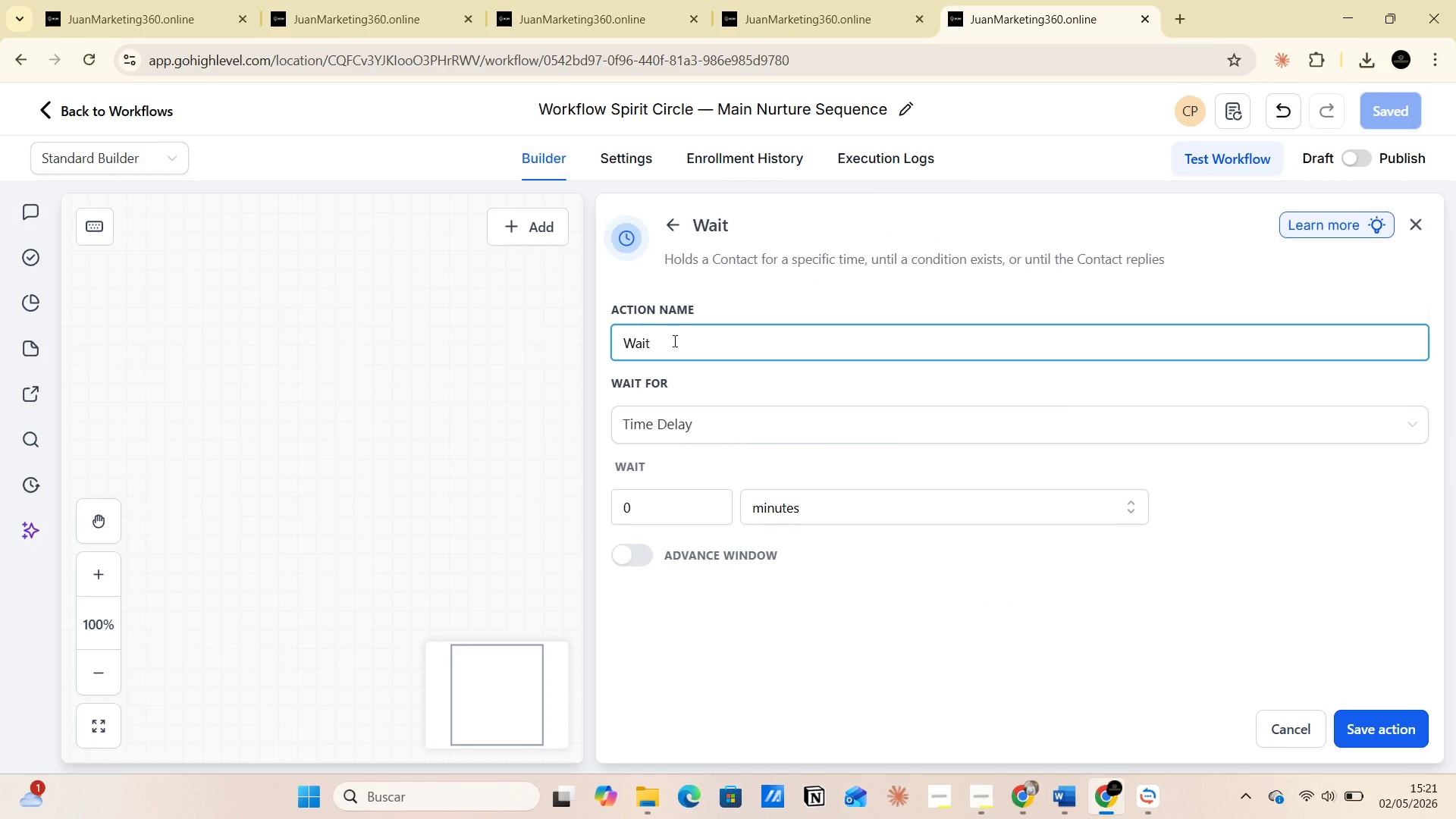 
key(Space)
 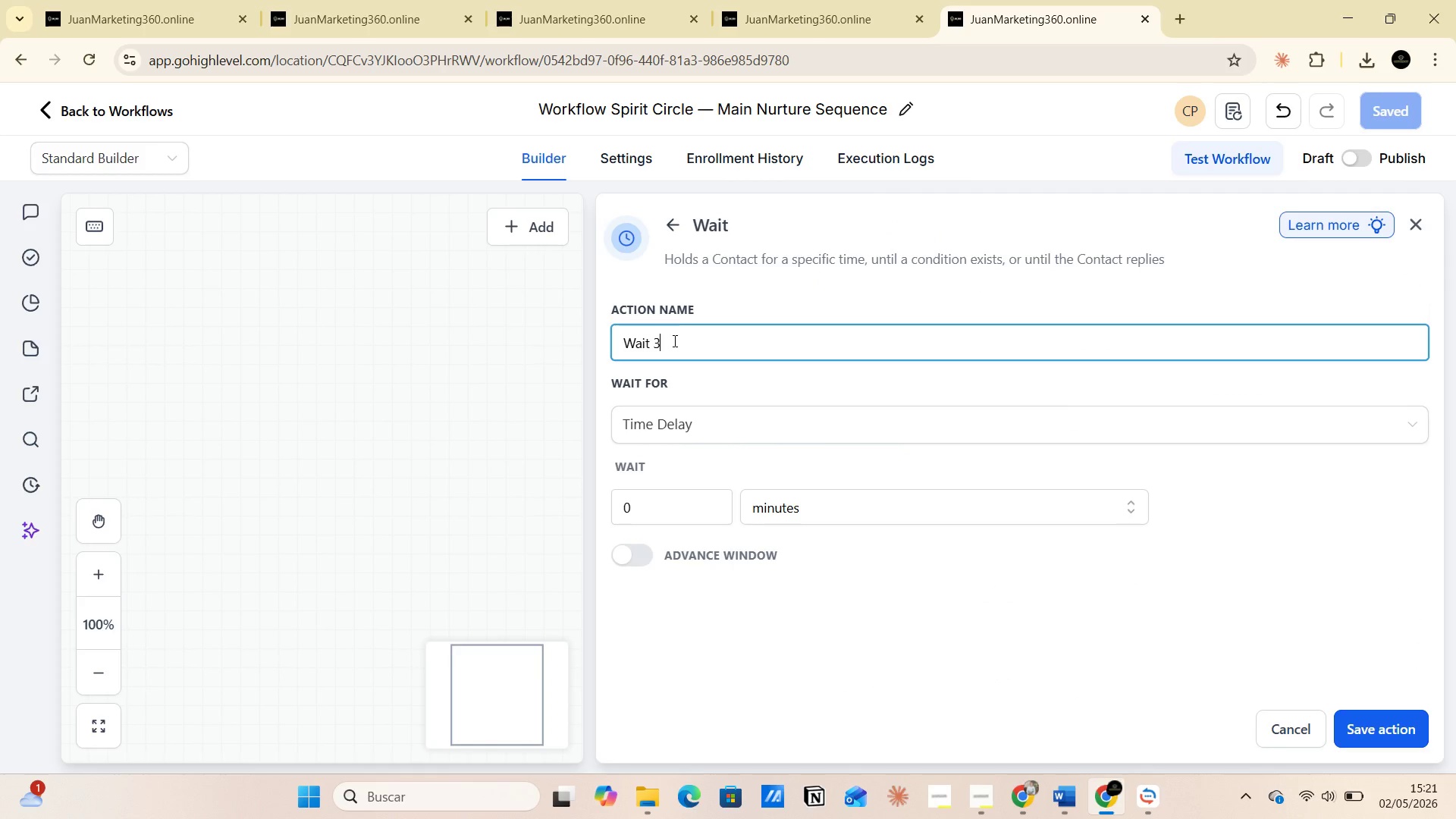 
key(3)
 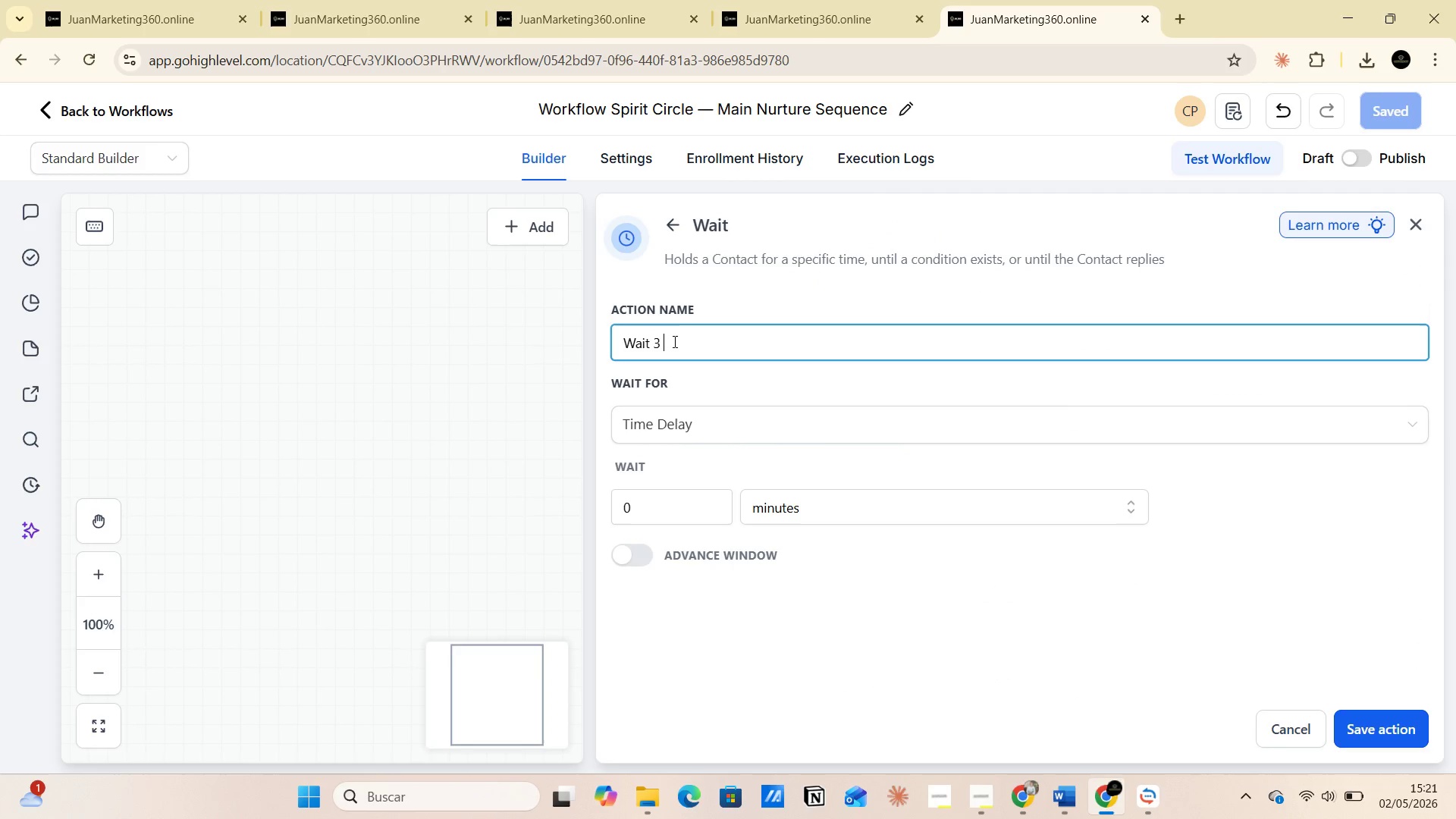 
key(Space)
 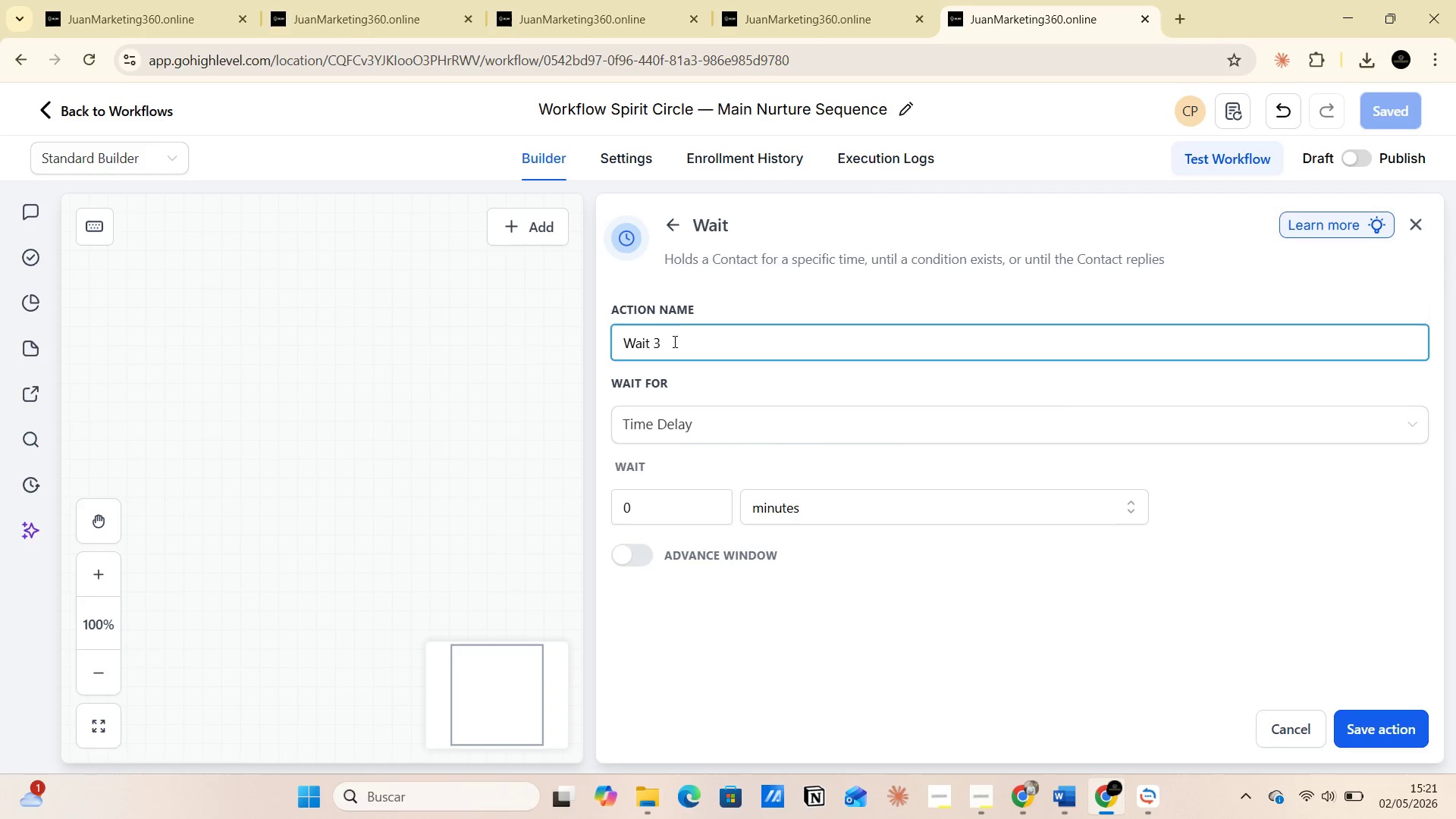 
type(days )
 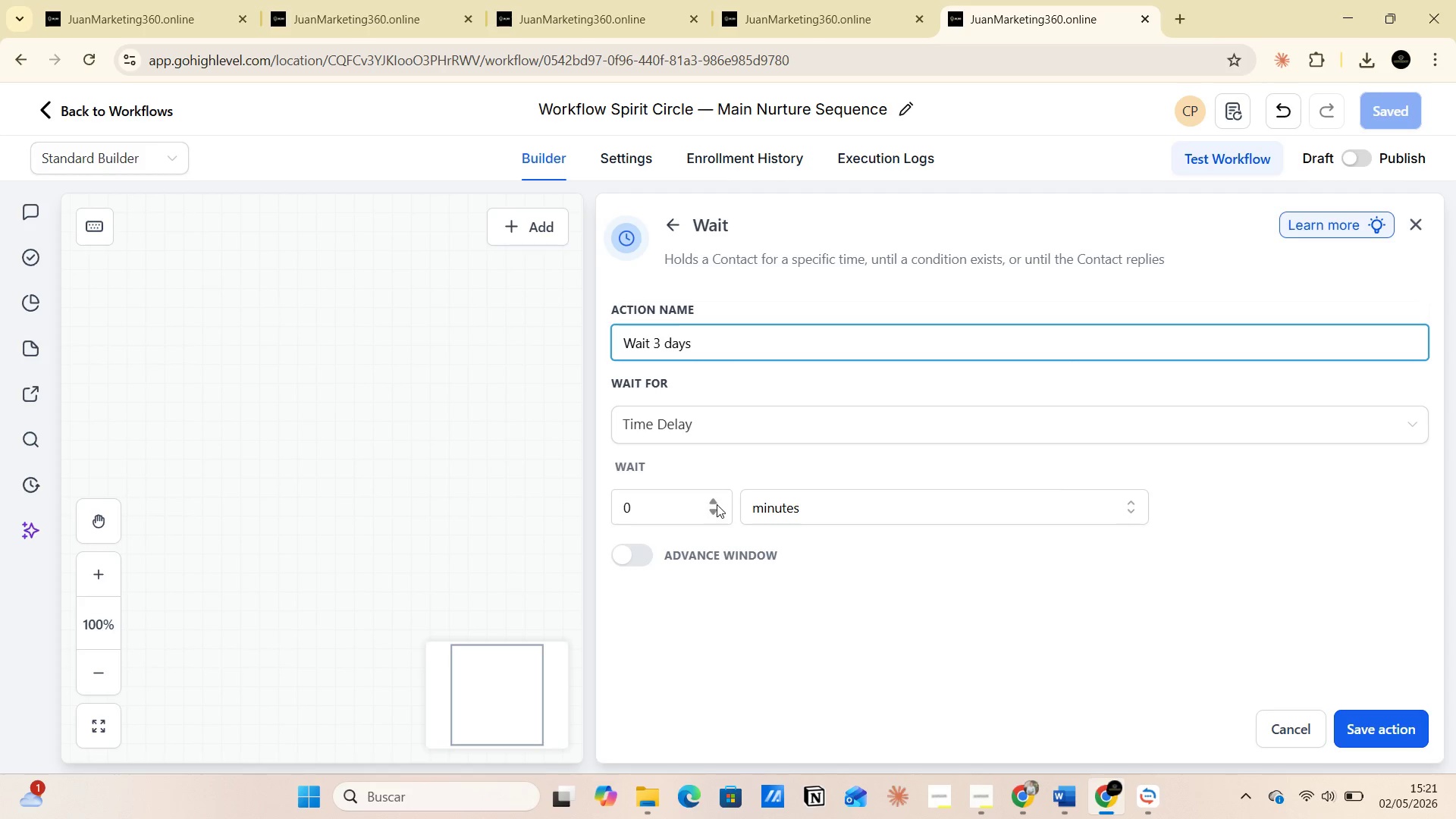 
double_click([714, 503])
 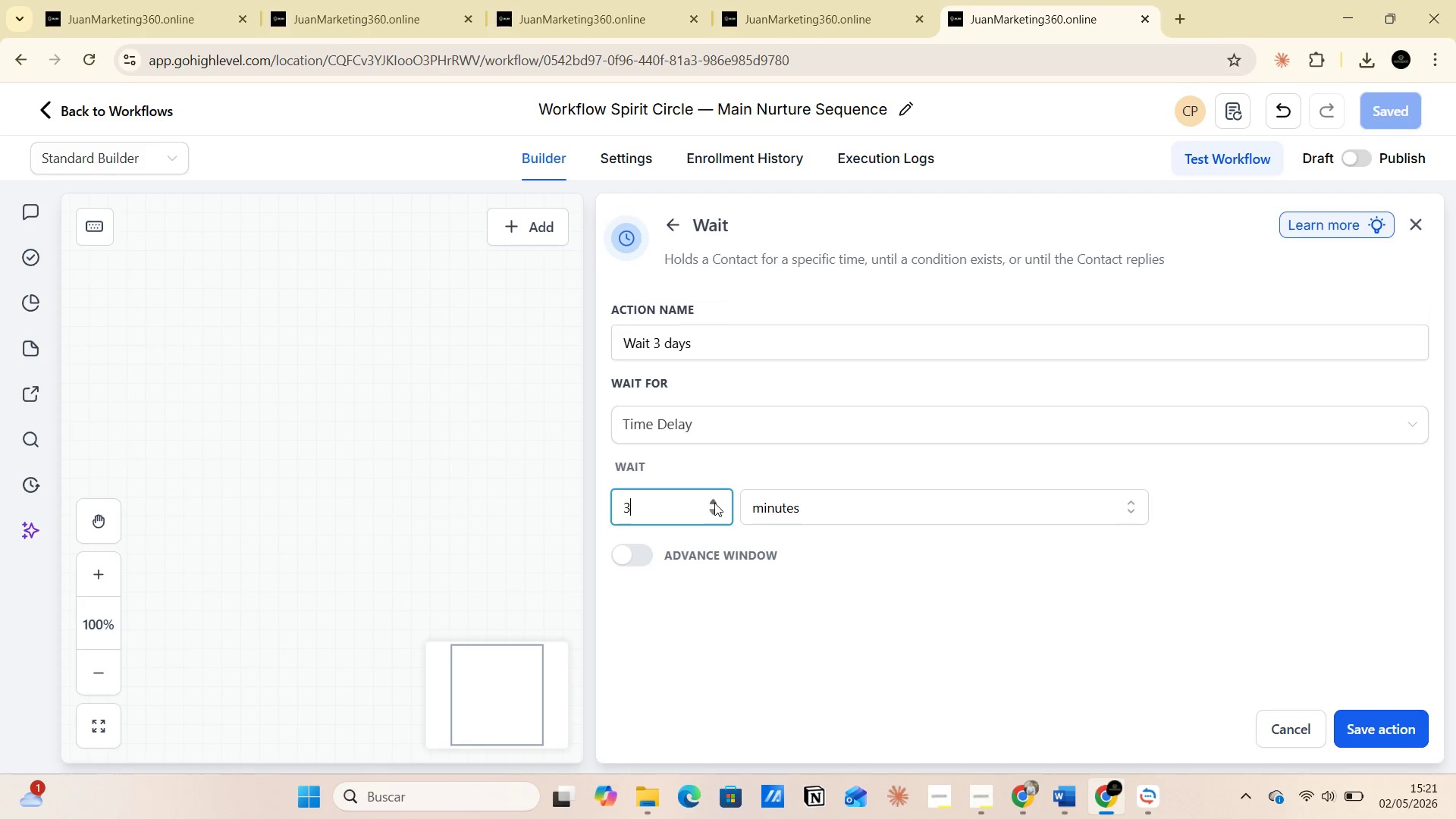 
triple_click([714, 503])
 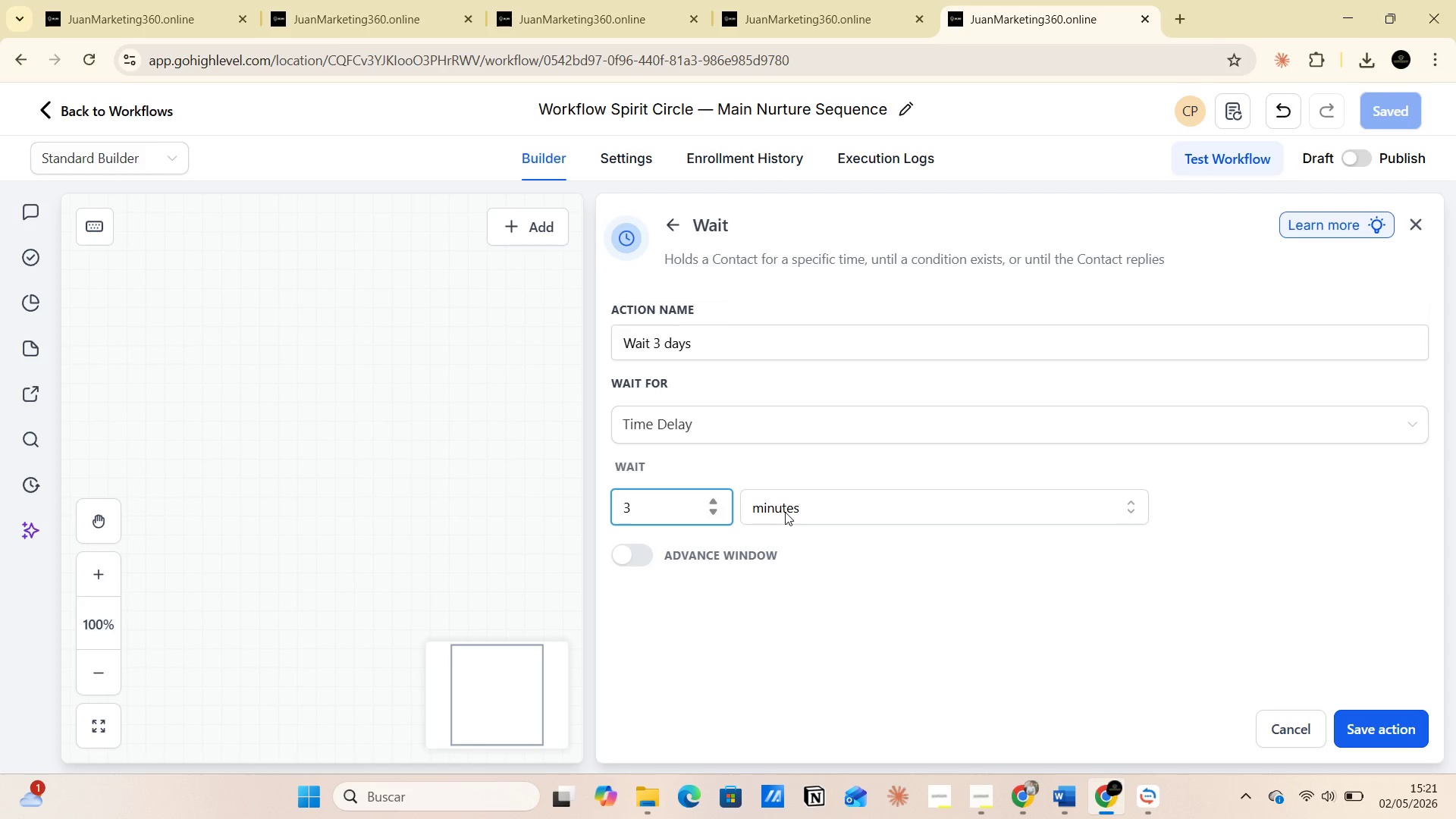 
left_click([785, 512])
 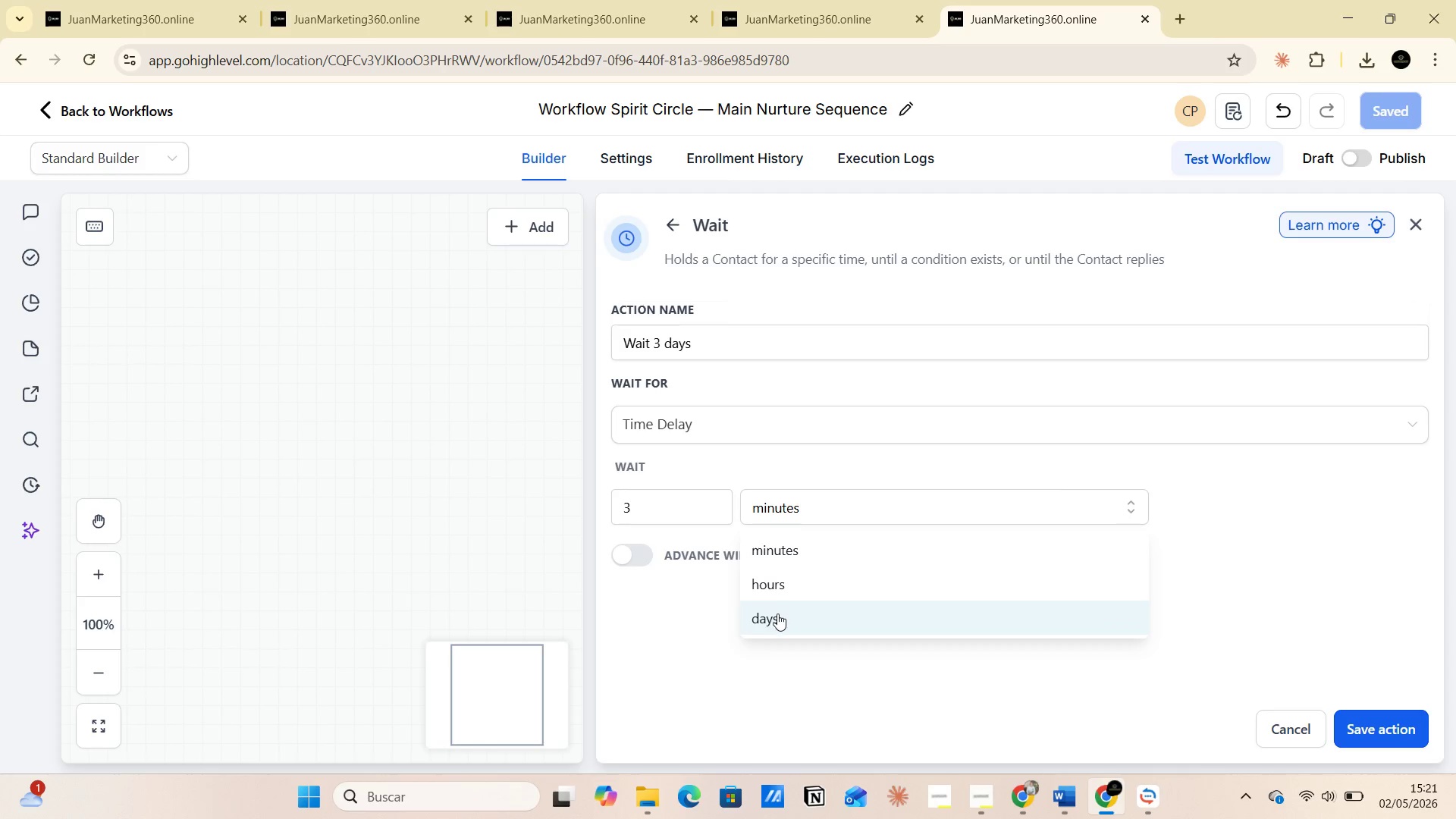 
left_click([778, 619])
 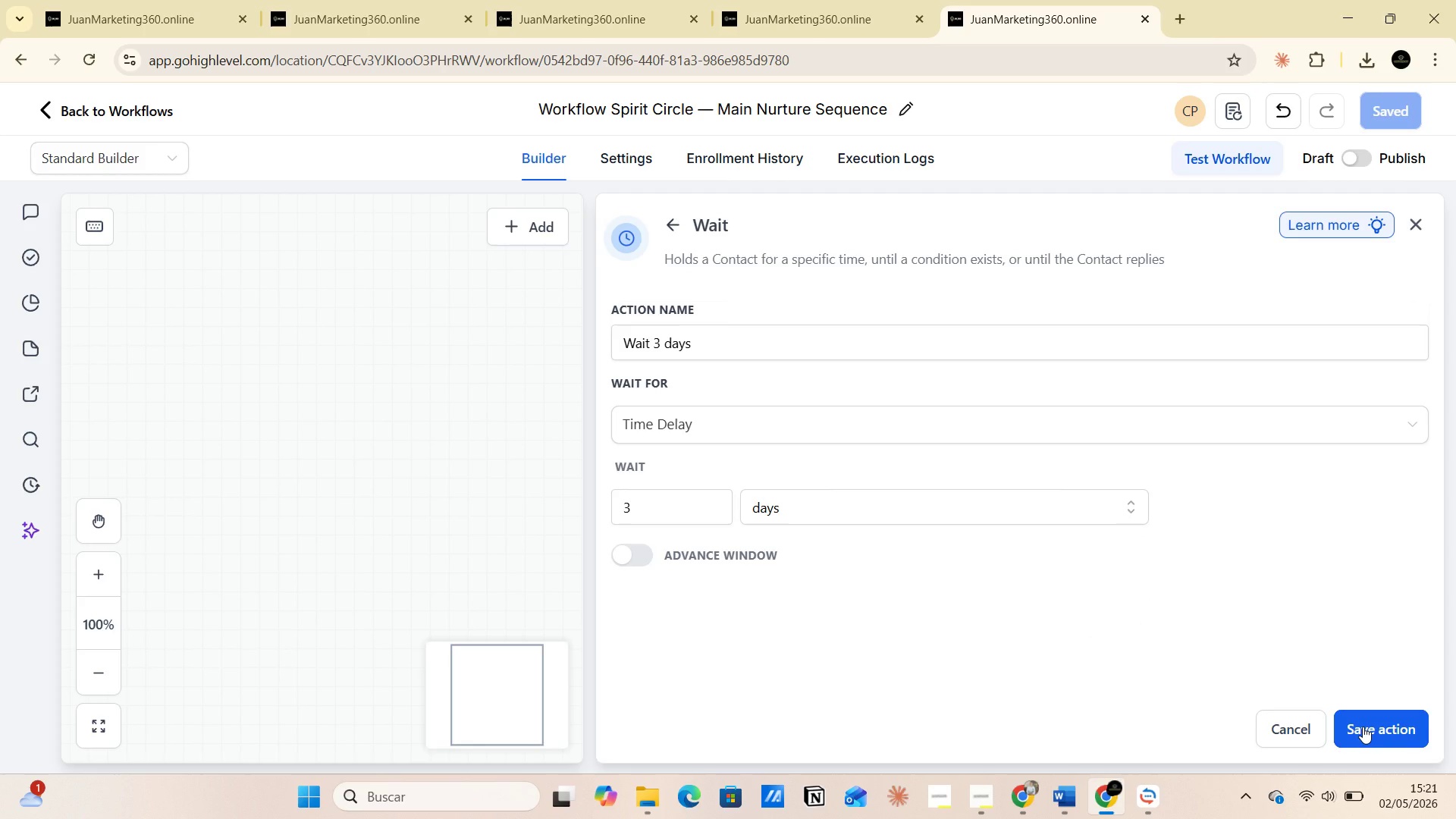 
wait(5.91)
 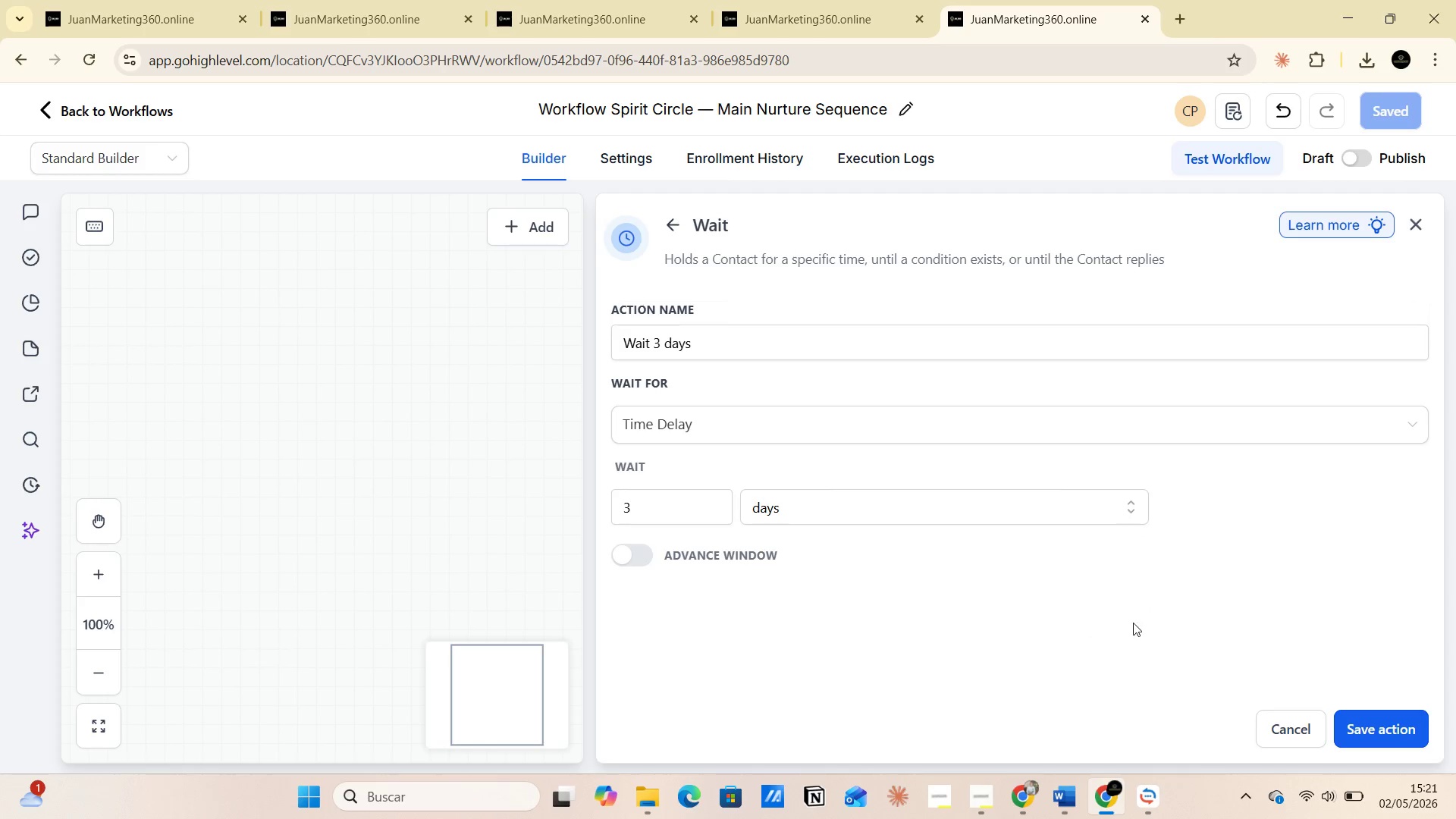 
left_click([1363, 726])
 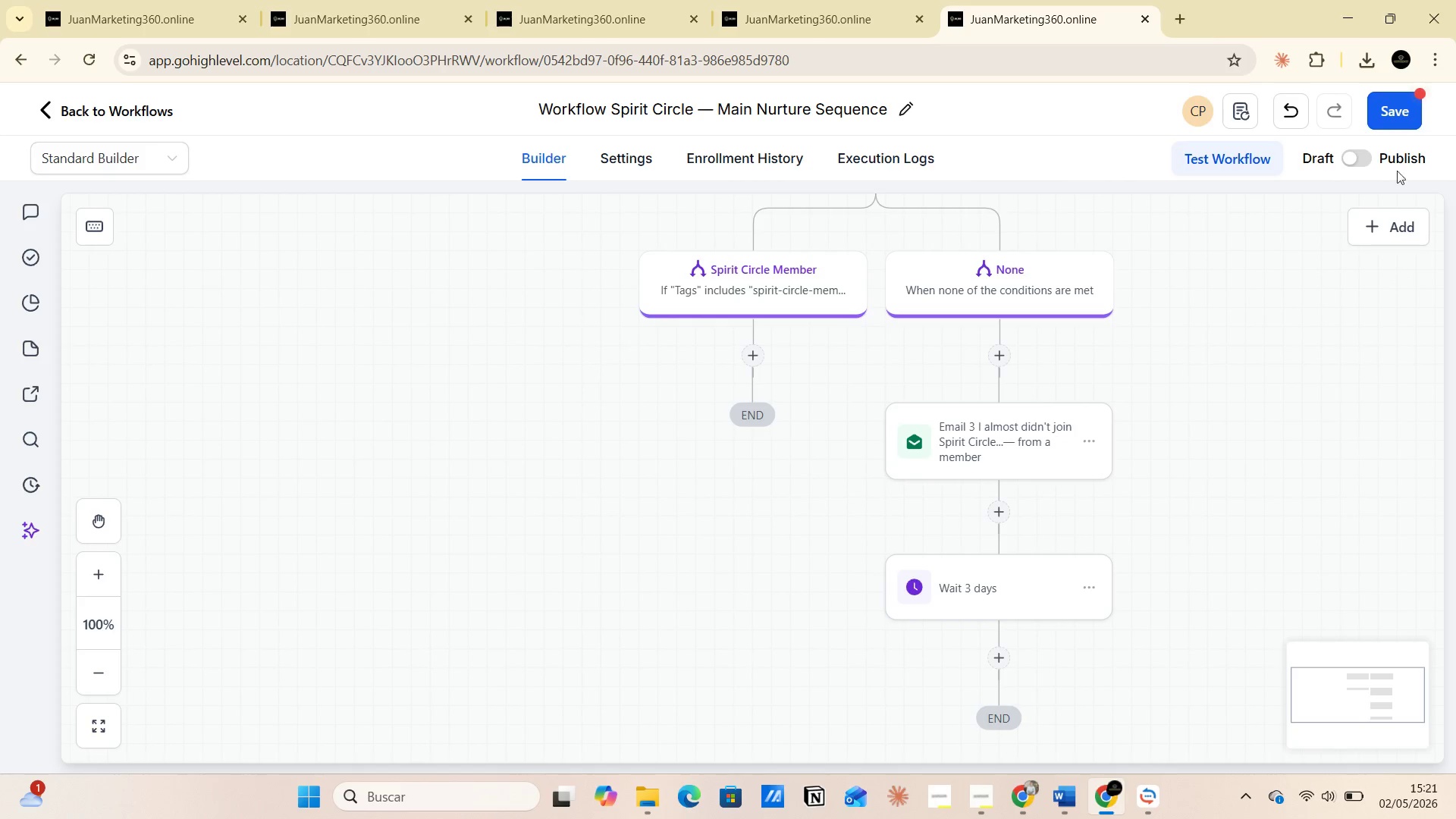 
left_click([1392, 111])
 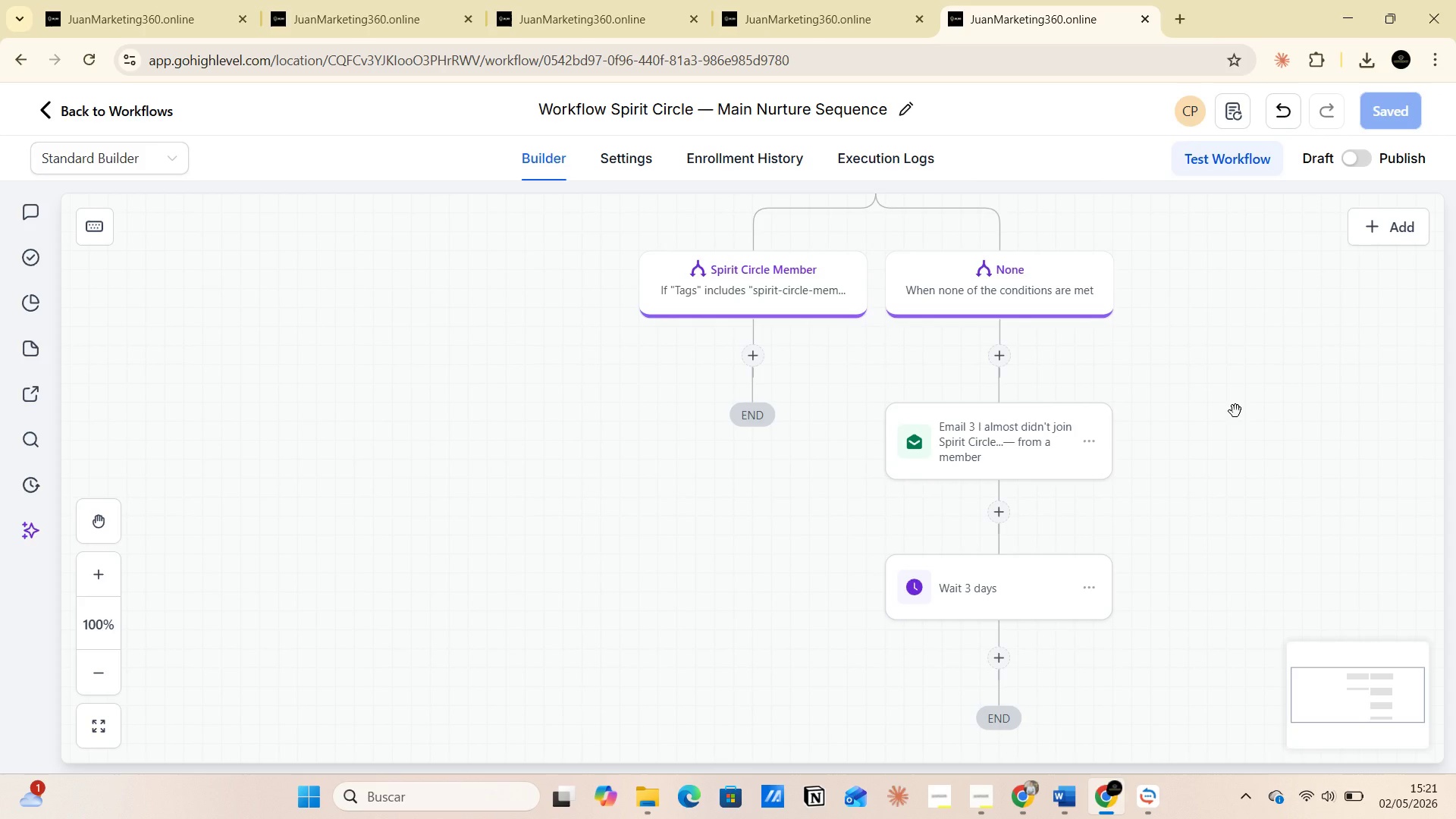 
wait(20.11)
 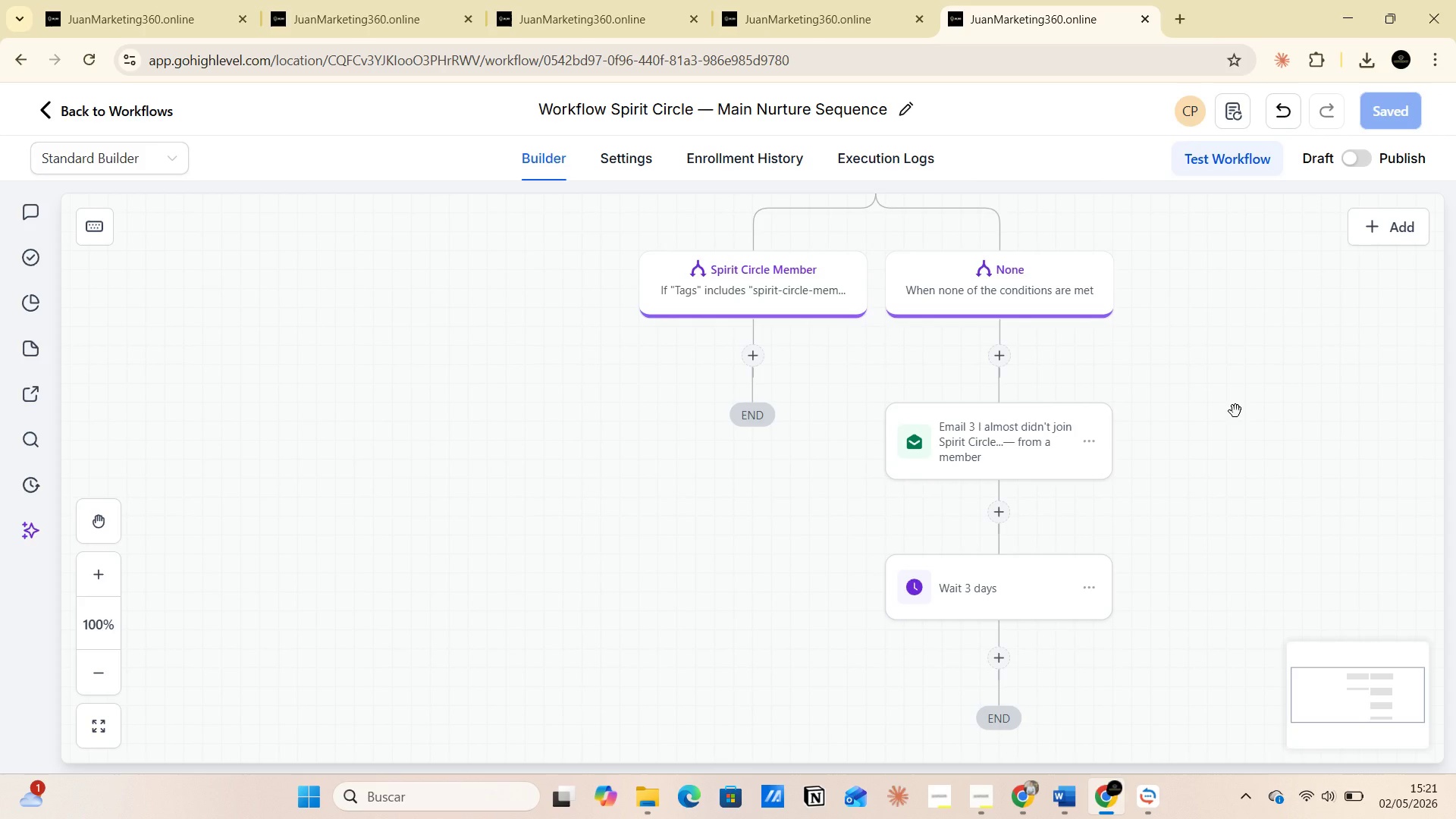 
left_click([997, 661])
 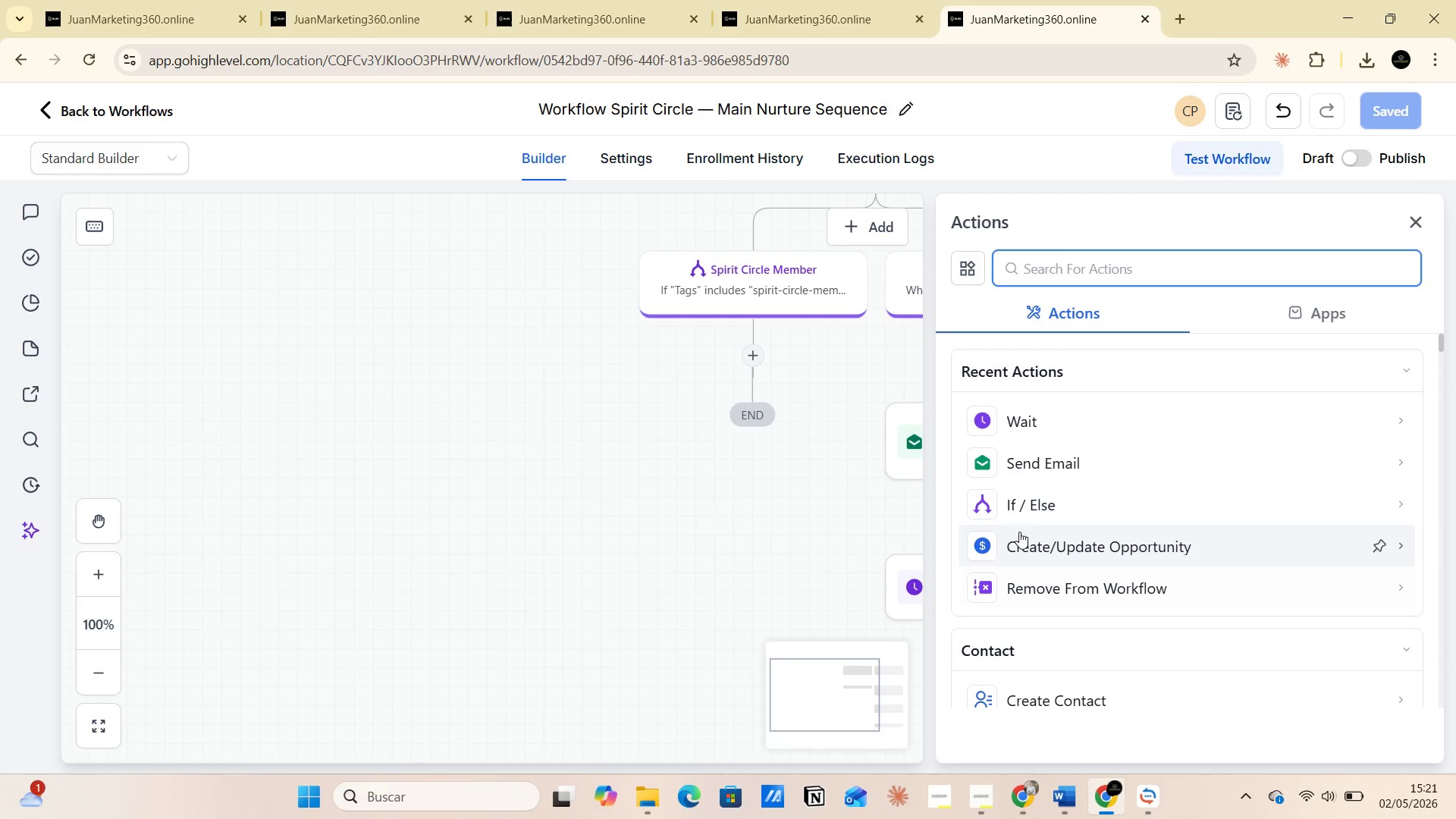 
left_click([1026, 513])
 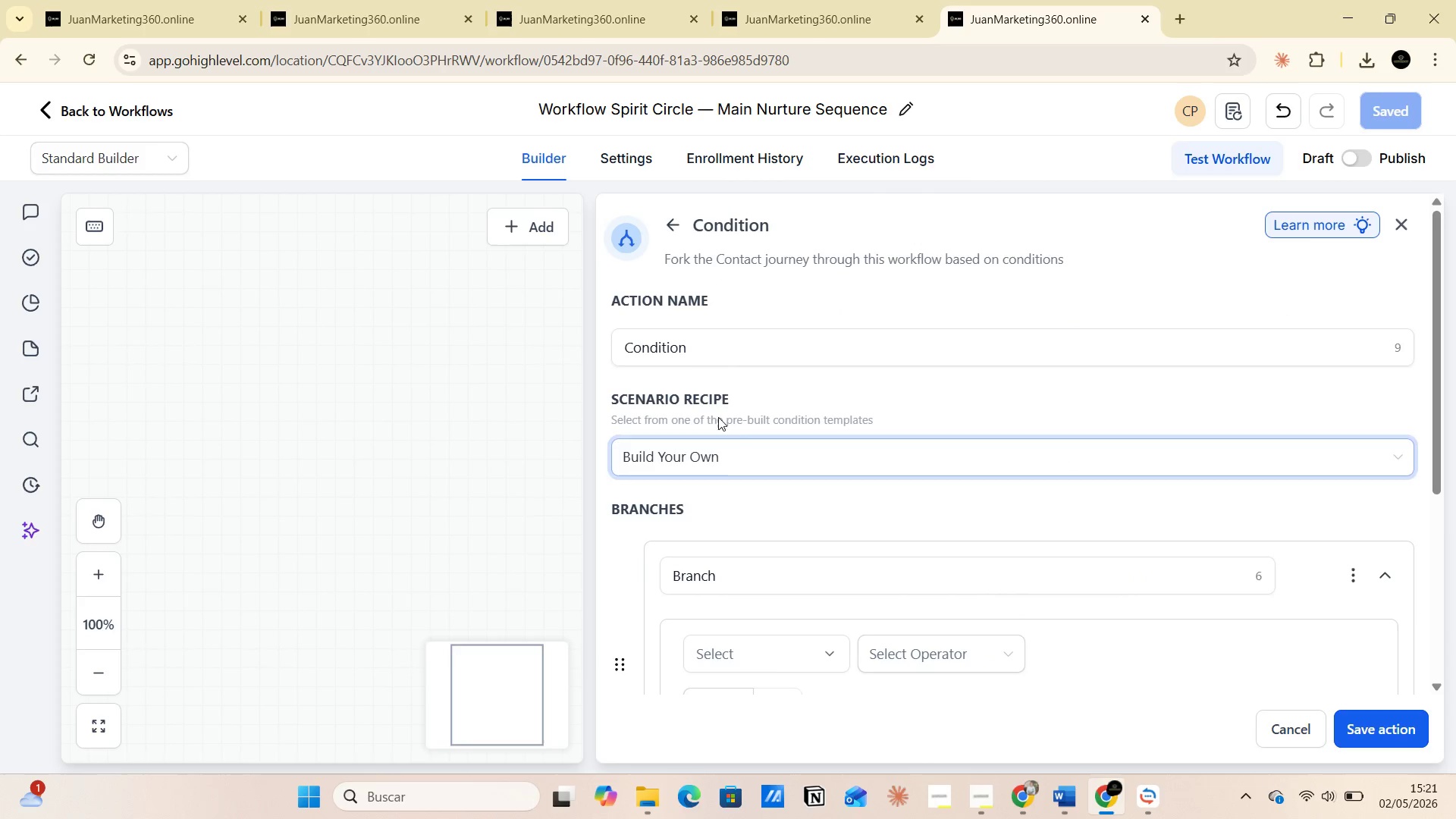 
left_click([722, 353])
 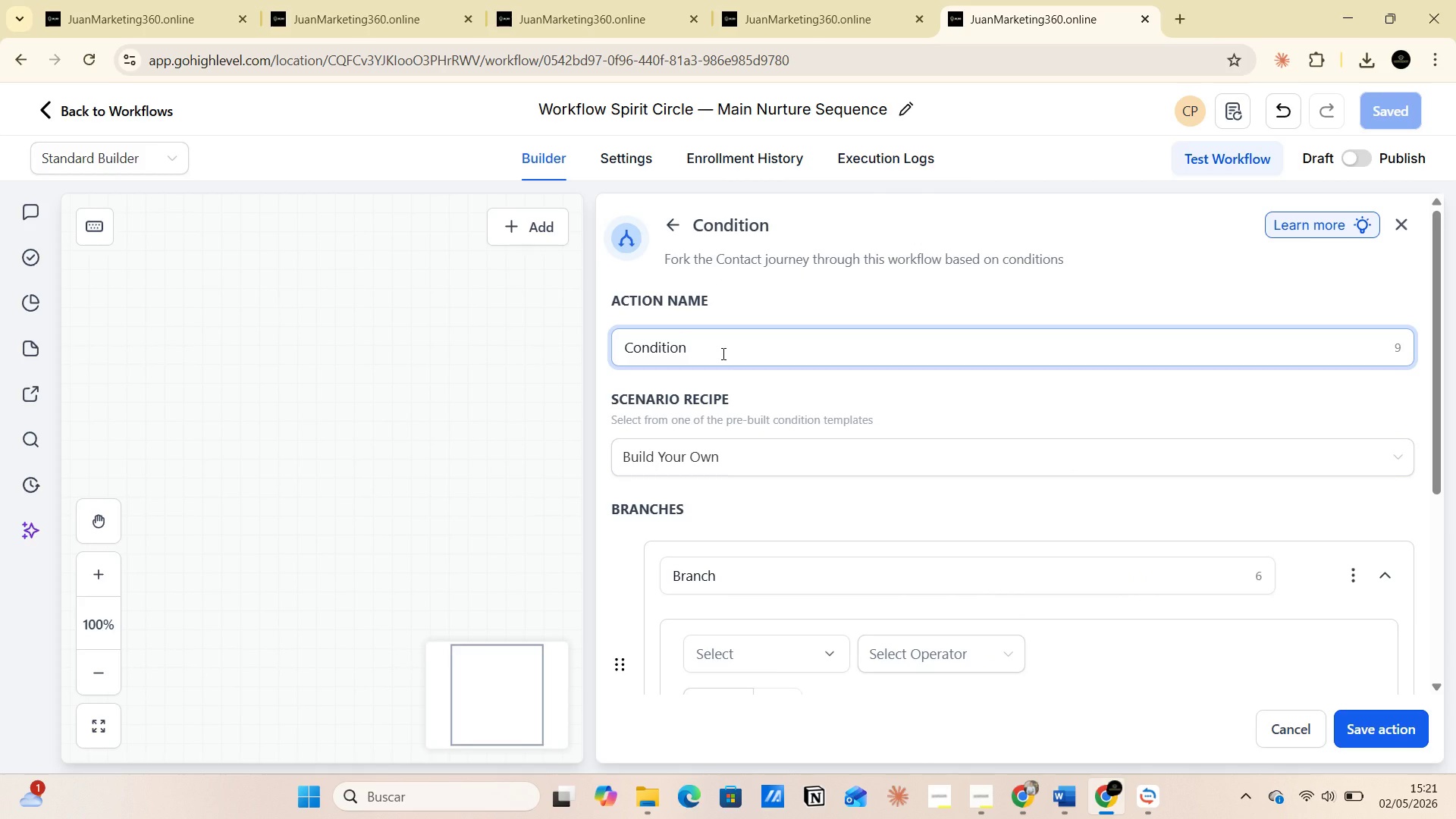 
type(  Tag Spirit Circle Me)
 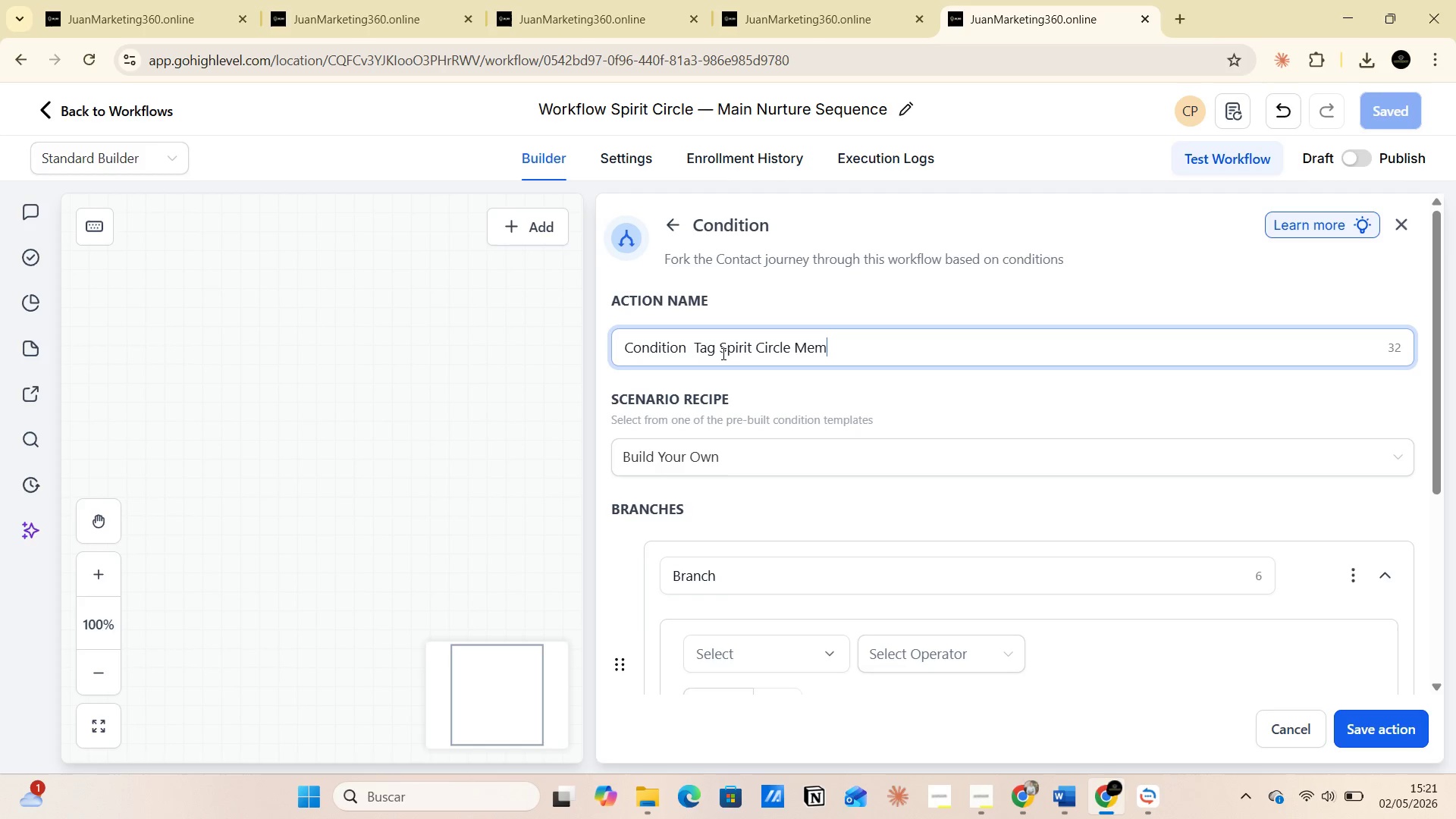 
type(mber )
 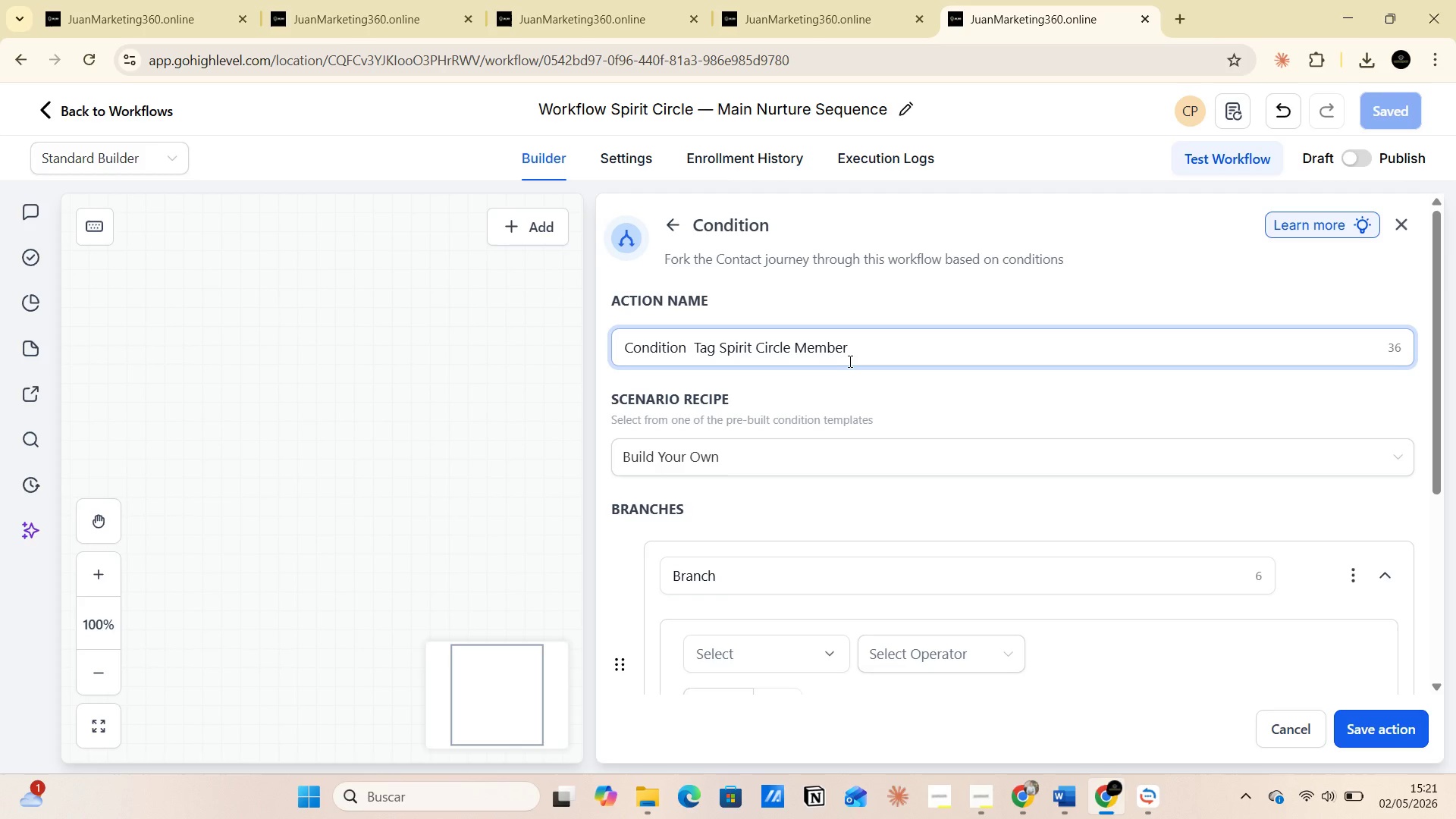 
left_click_drag(start_coordinate=[847, 350], to_coordinate=[723, 350])
 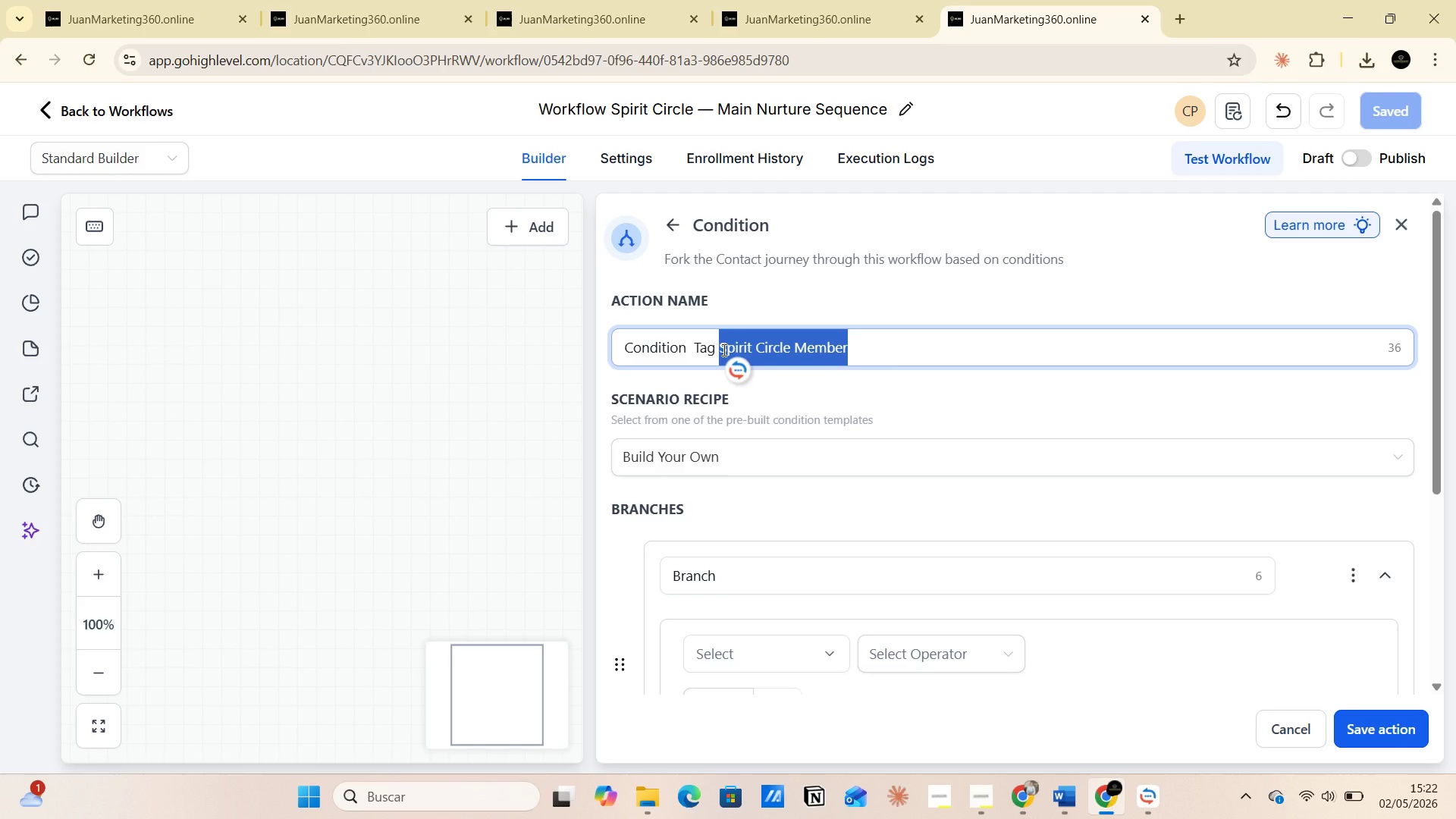 
key(Control+C)
 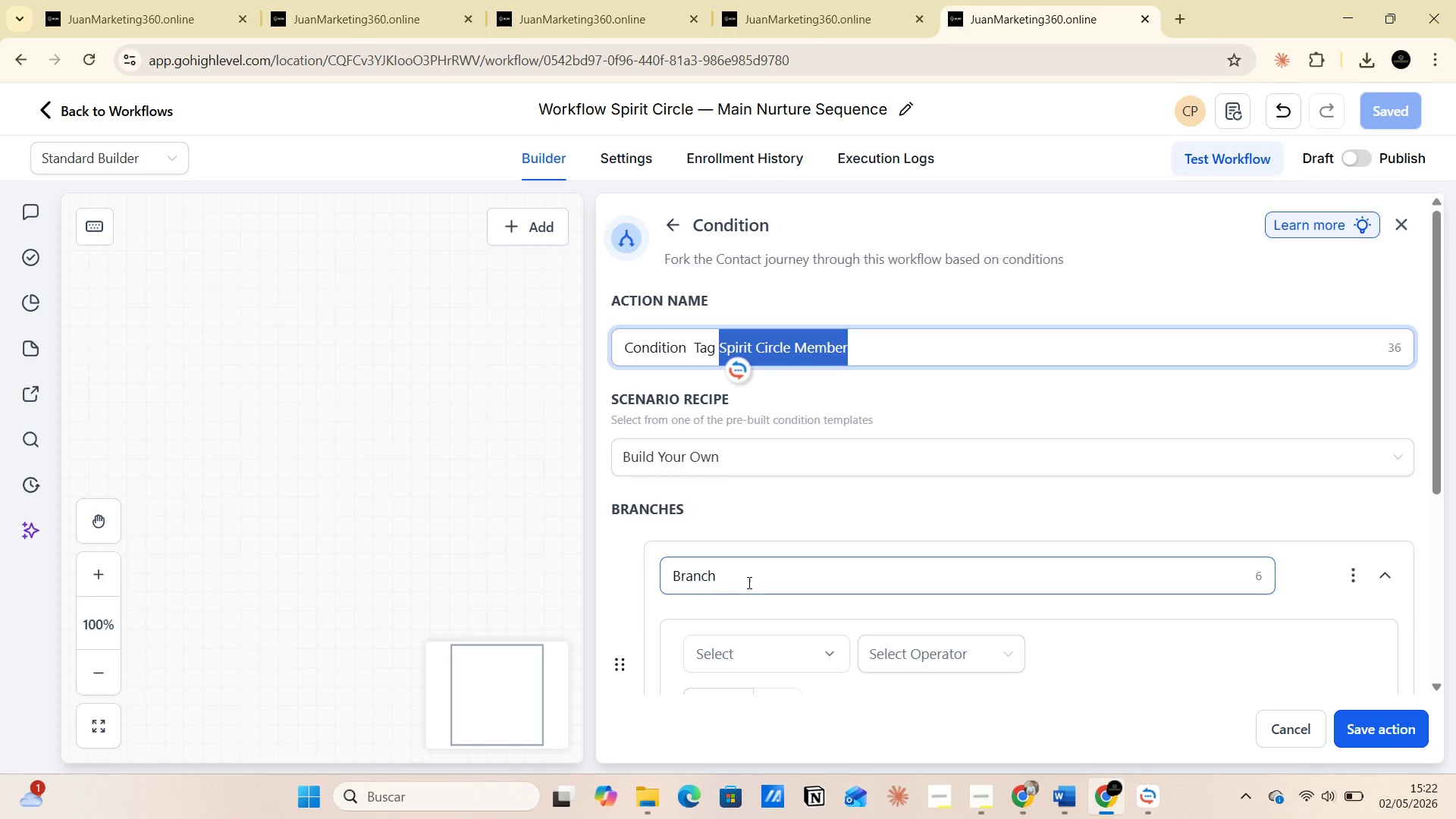 
left_click([746, 582])
 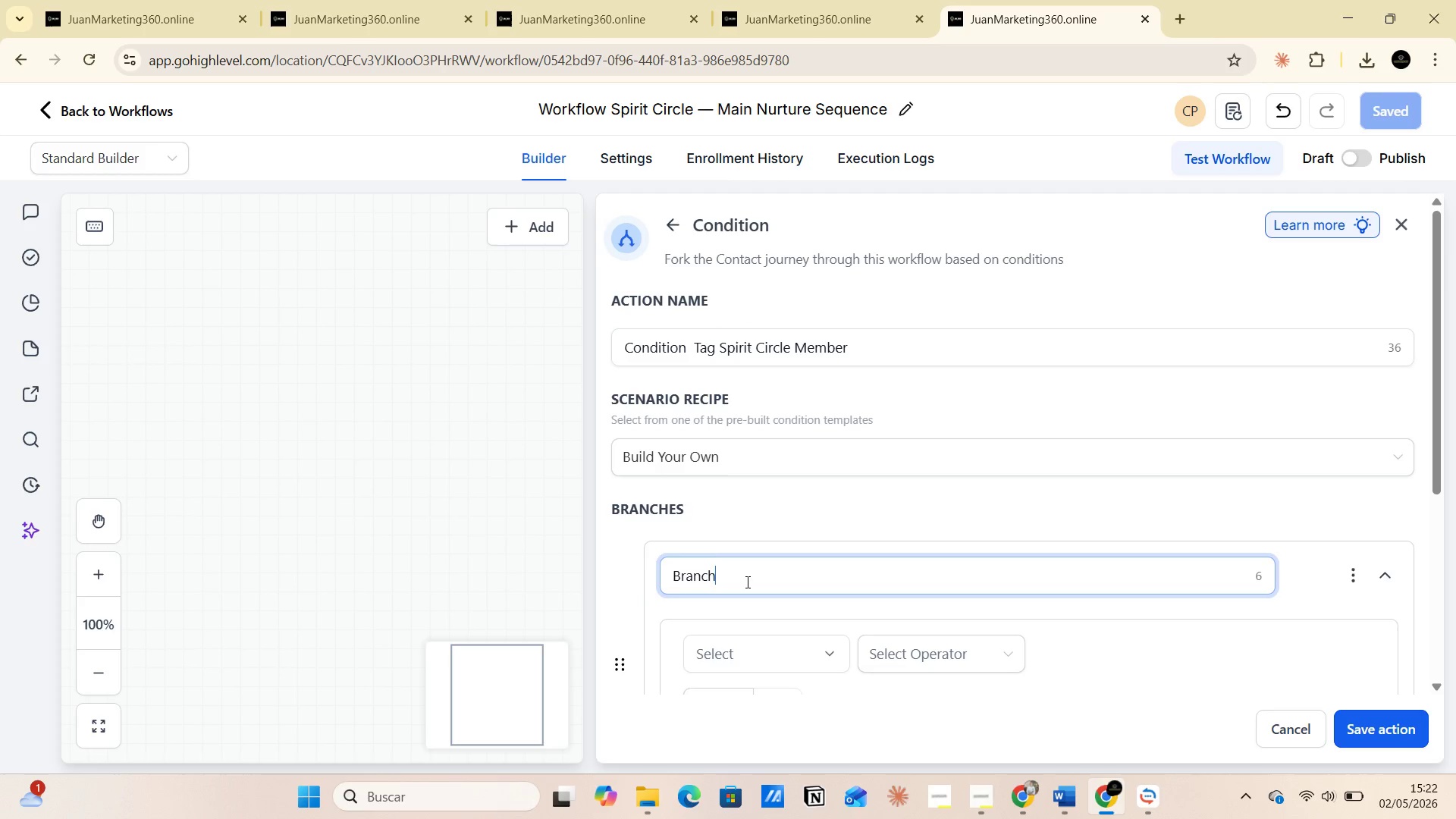 
left_click_drag(start_coordinate=[746, 582], to_coordinate=[664, 582])
 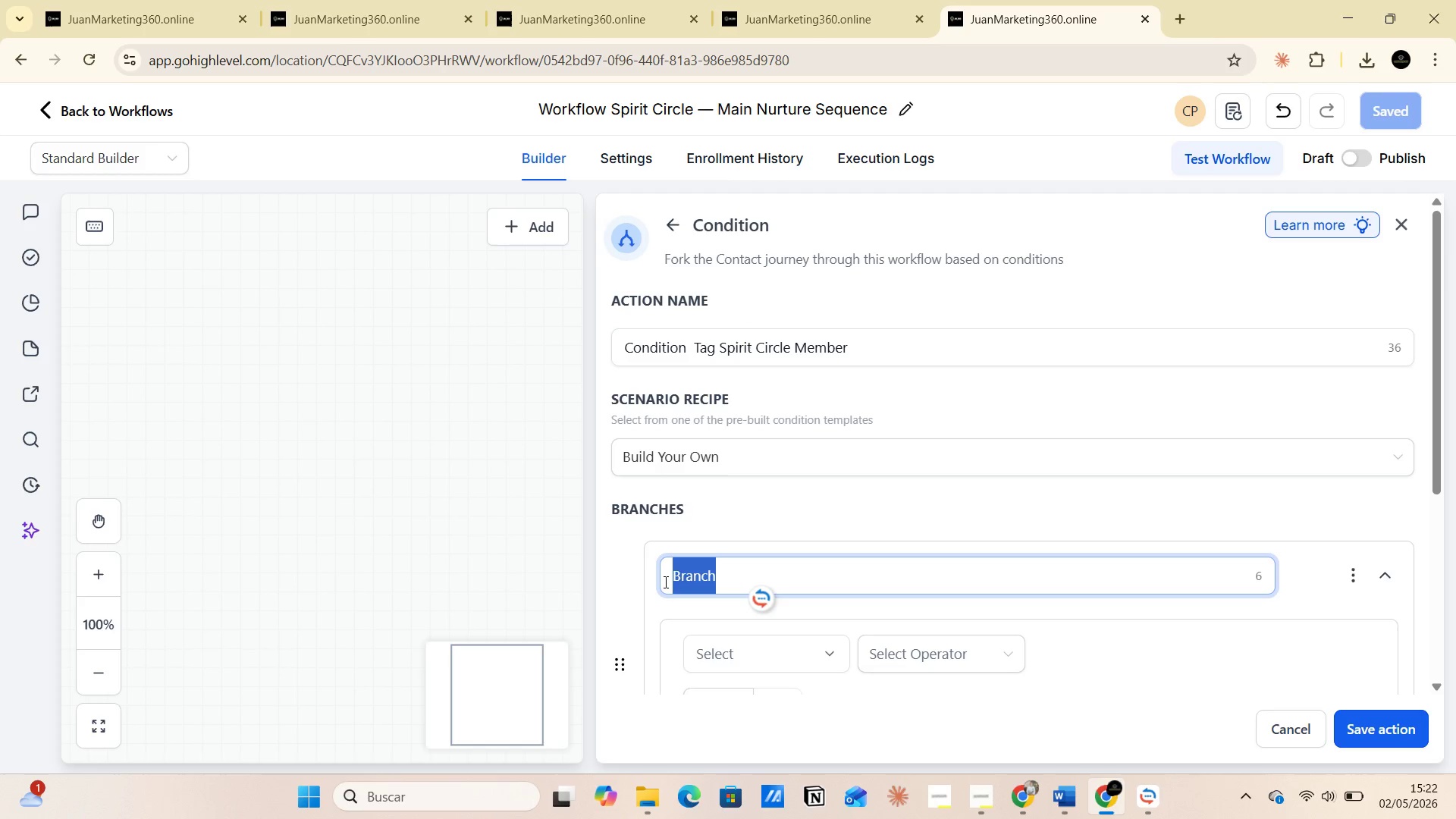 
key(Control+V)
 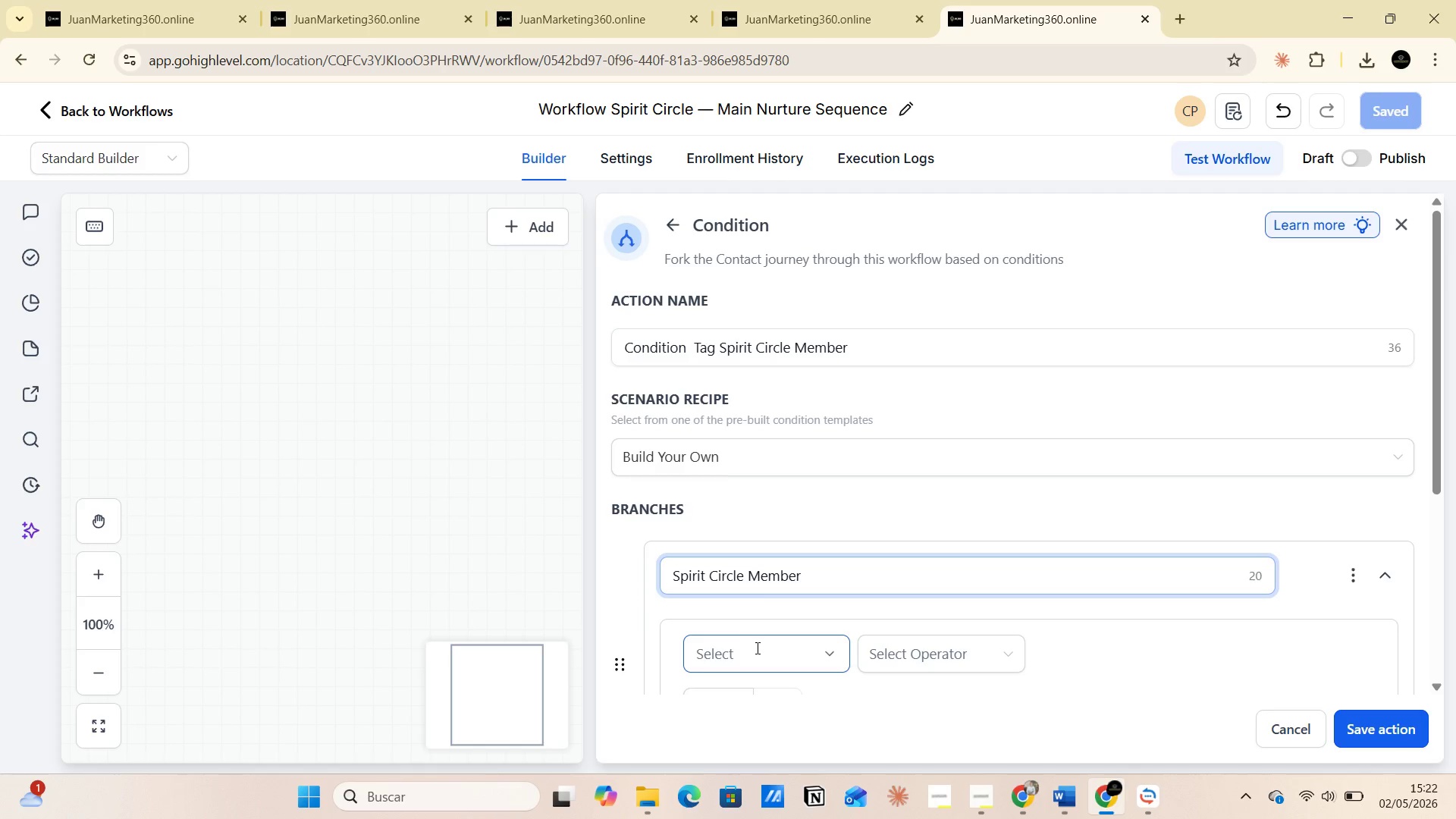 
left_click([761, 655])
 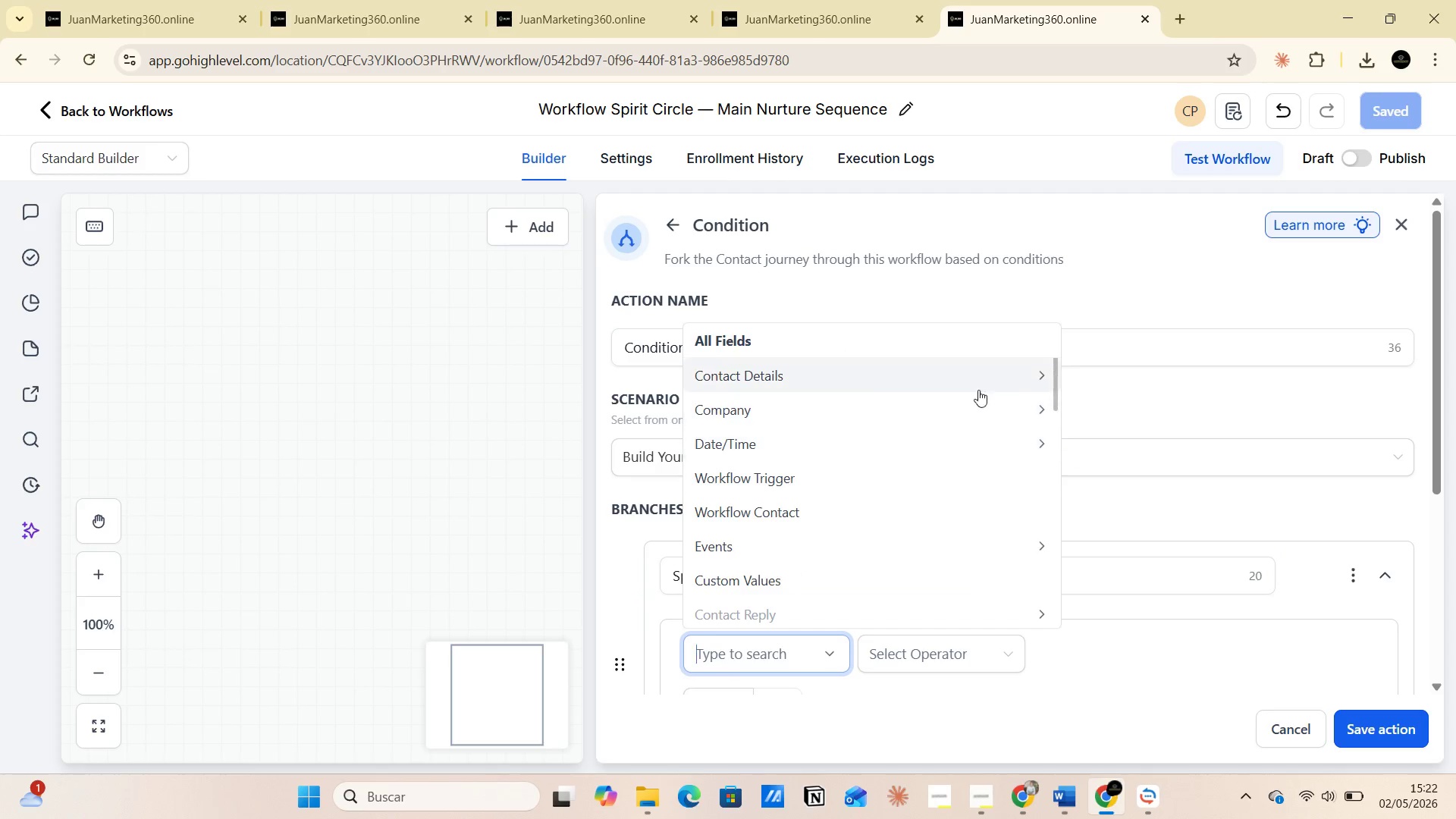 
left_click([1034, 375])
 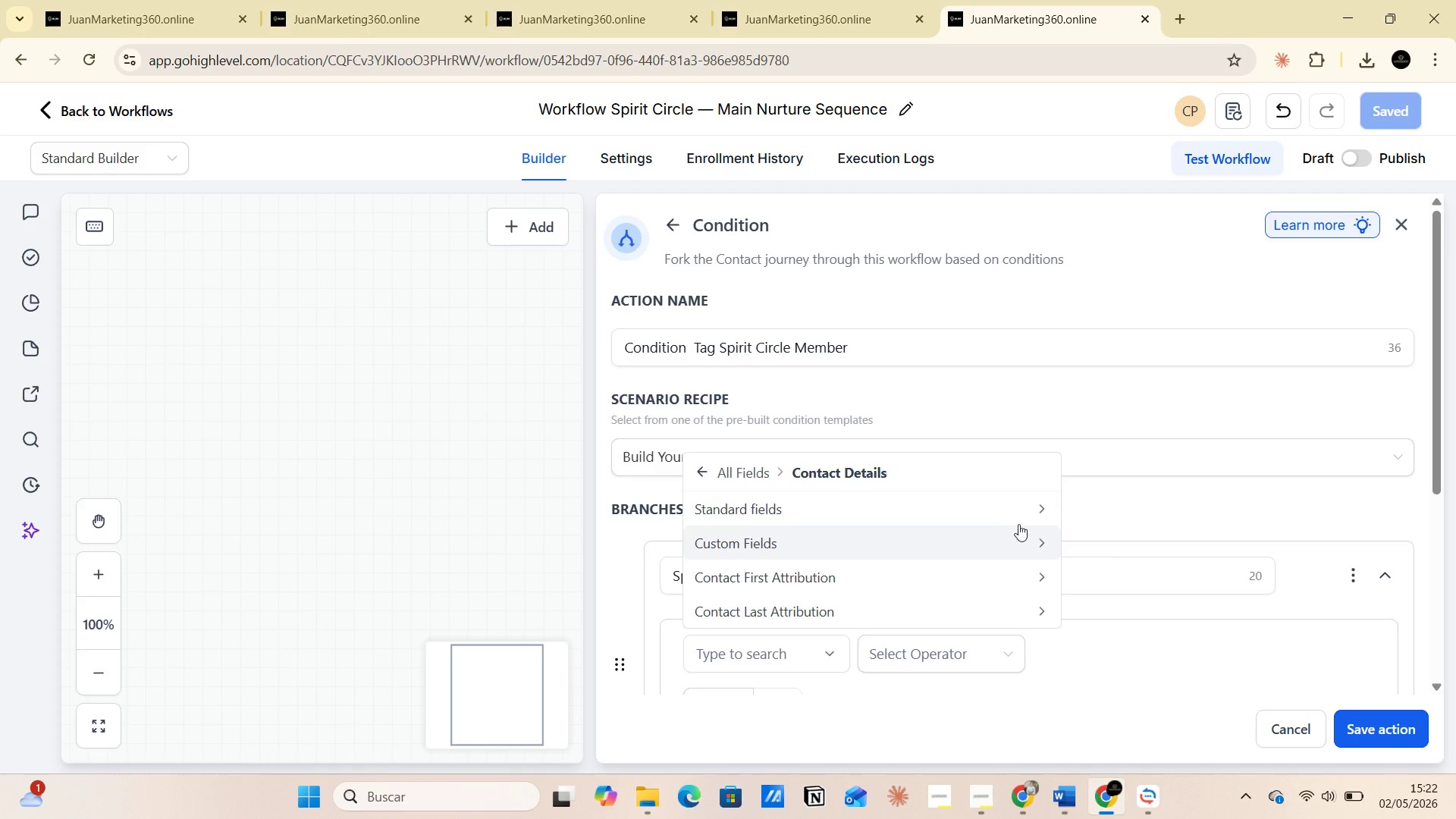 
scroll: coordinate [811, 566], scroll_direction: down, amount: 1.0
 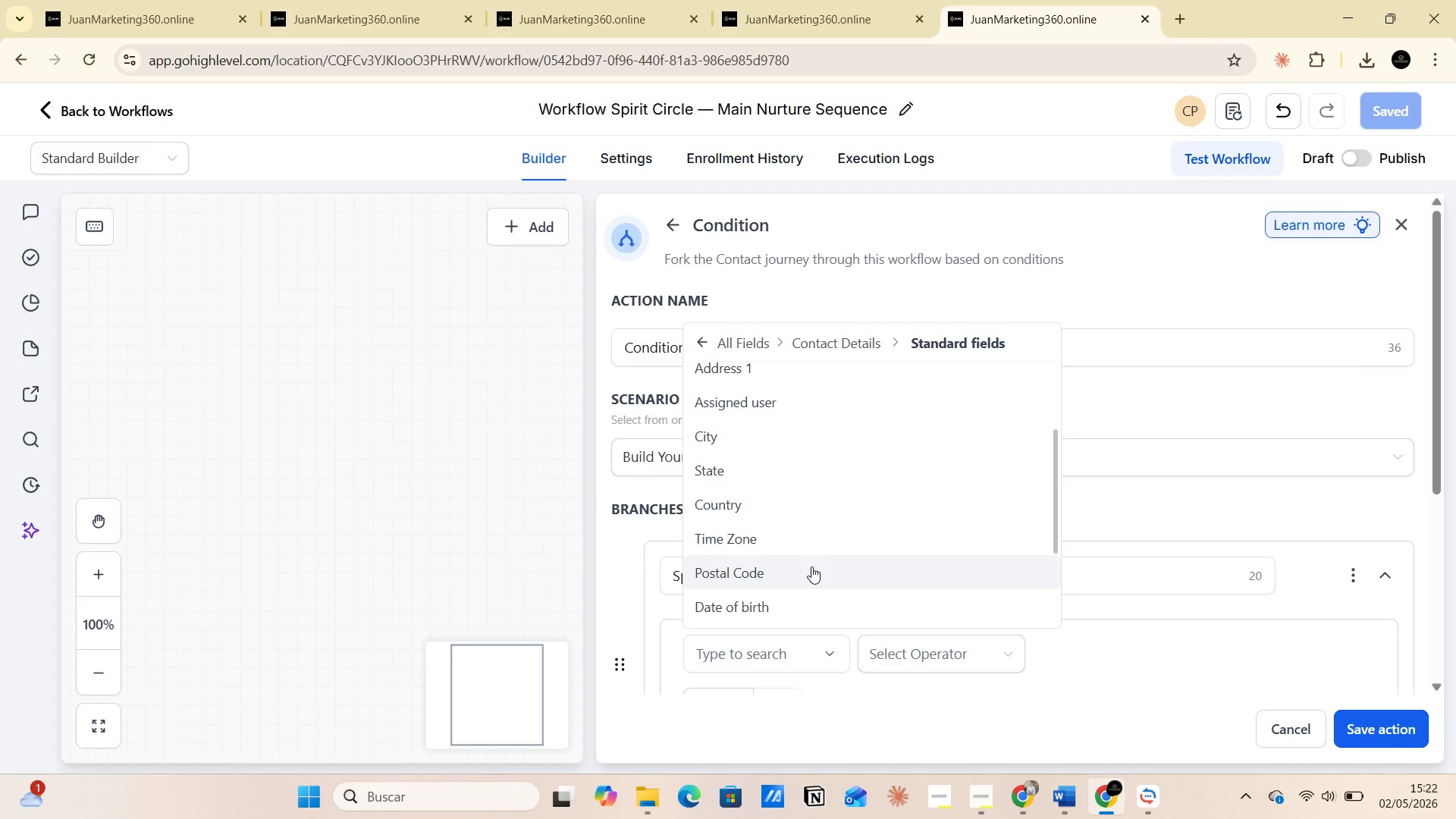 
left_click([1038, 513])
 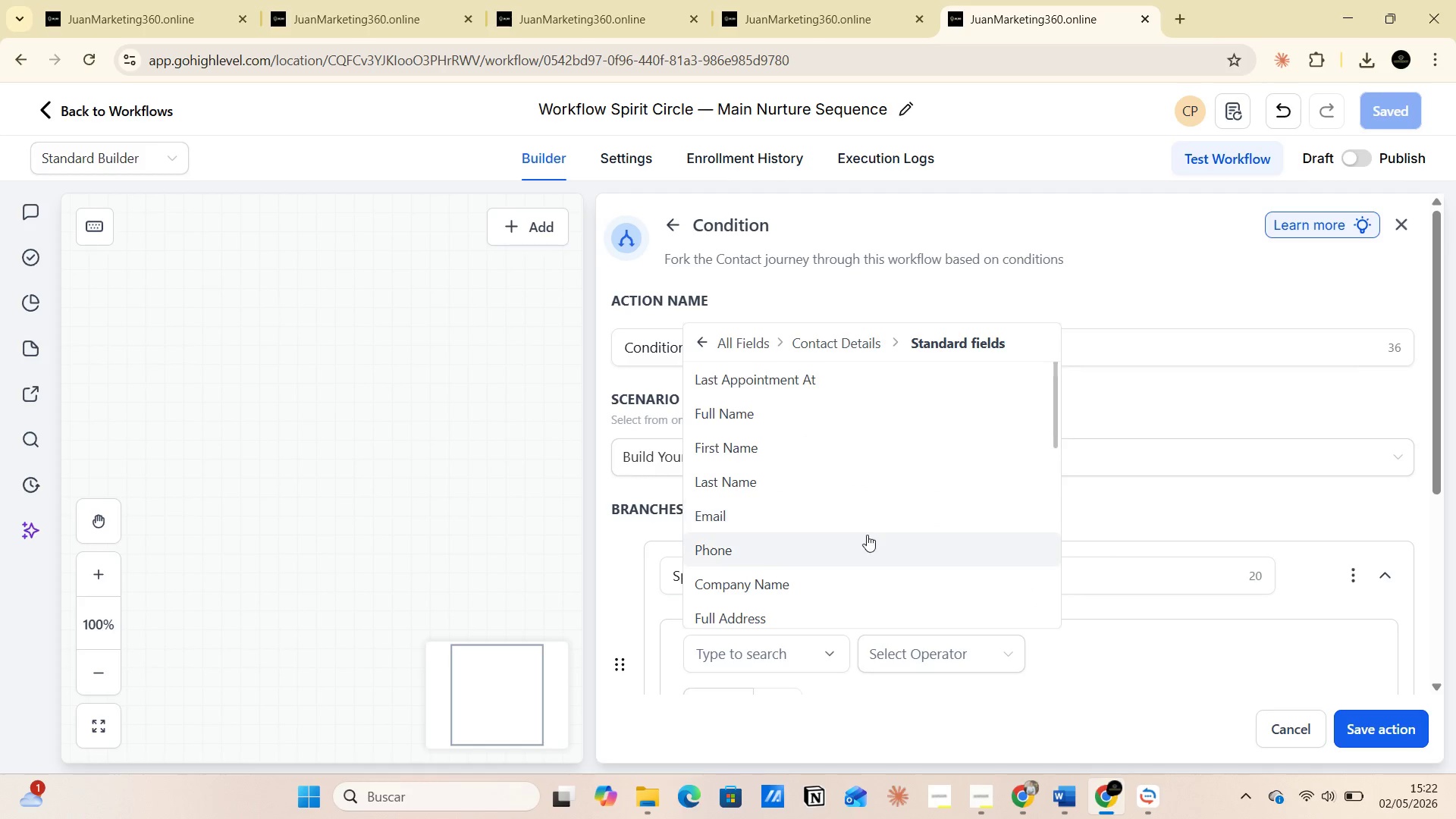 
scroll: coordinate [811, 566], scroll_direction: up, amount: 2.0
 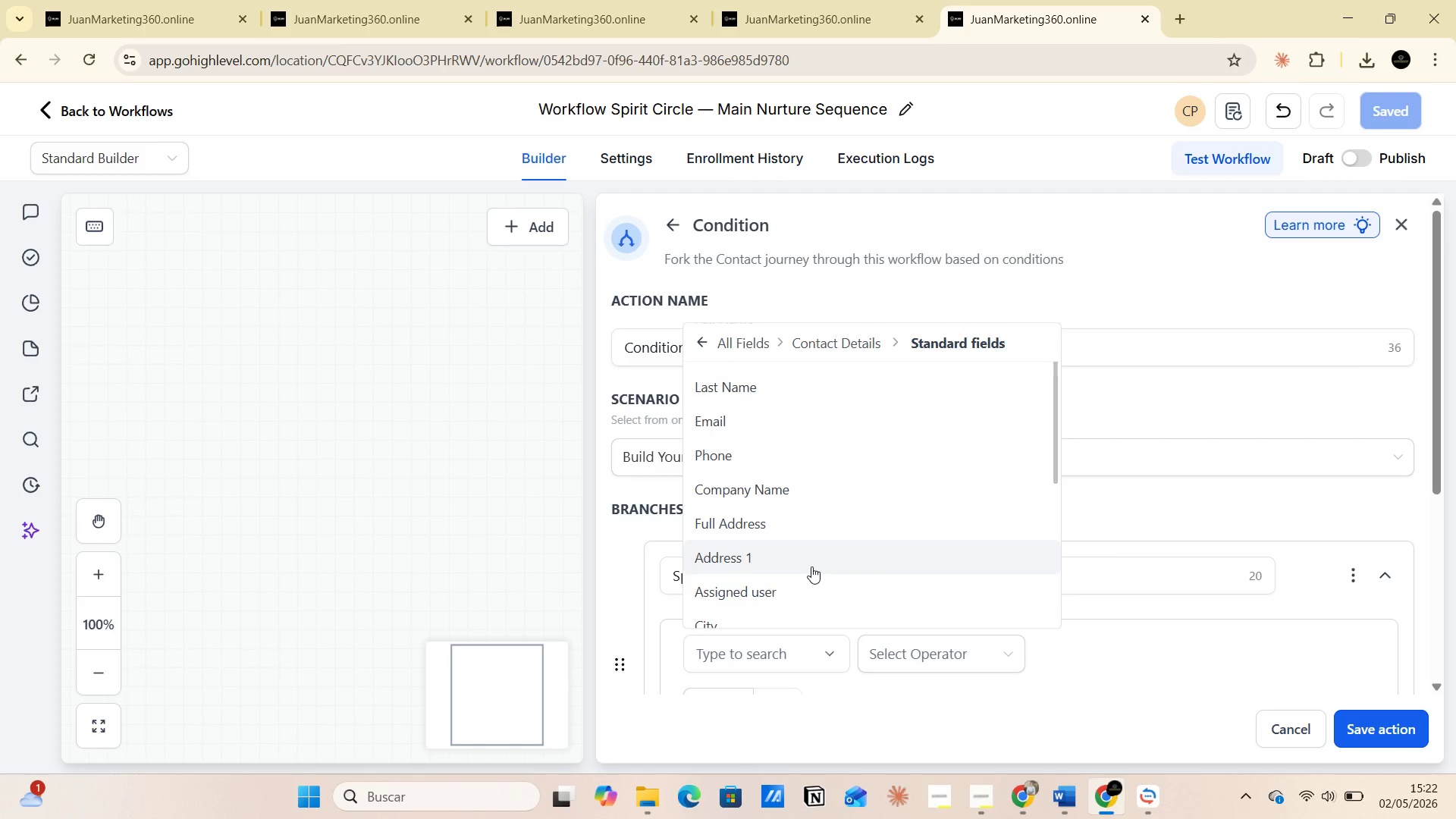 
scroll: coordinate [811, 566], scroll_direction: down, amount: 1.0
 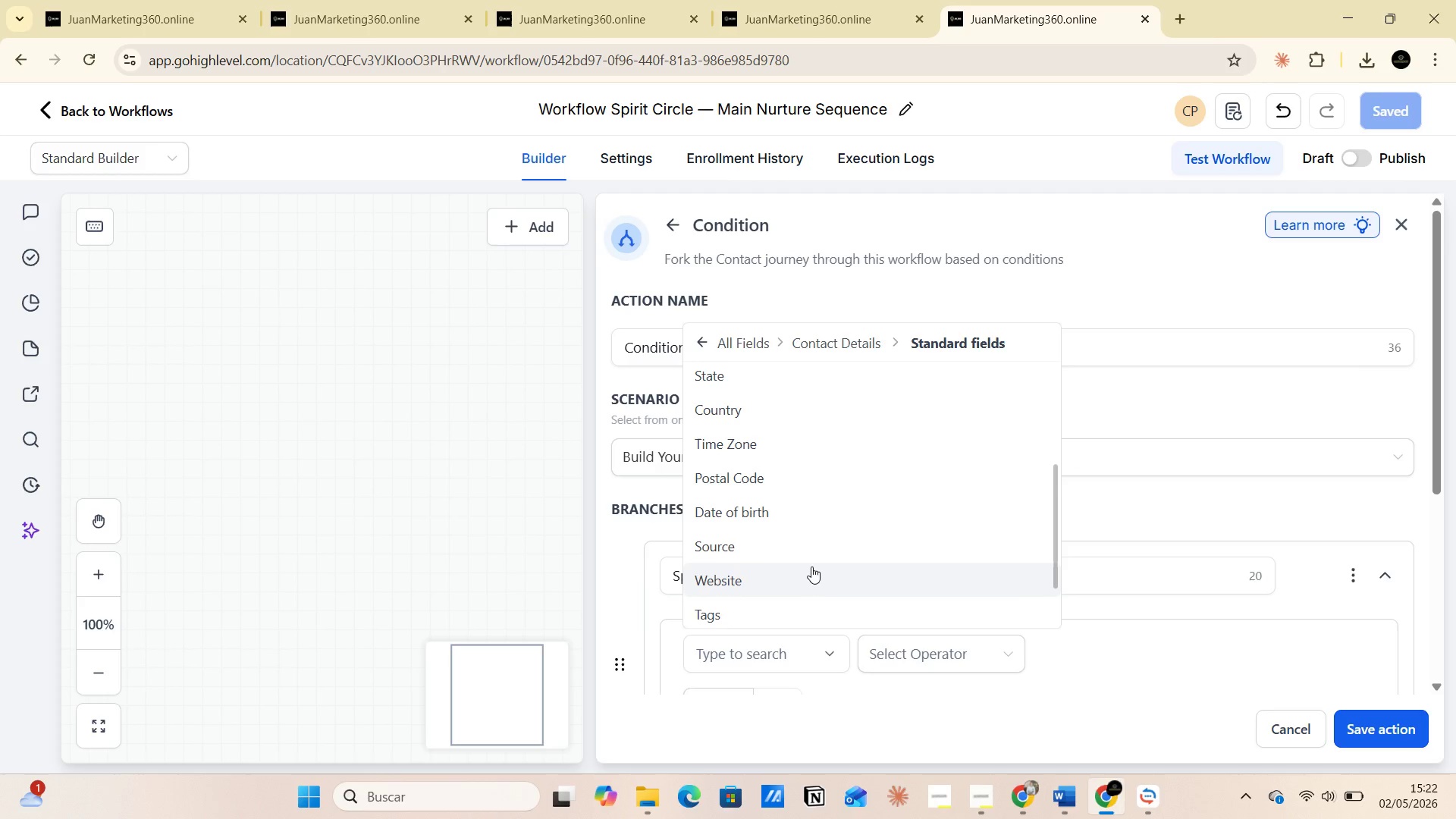 
left_click([733, 606])
 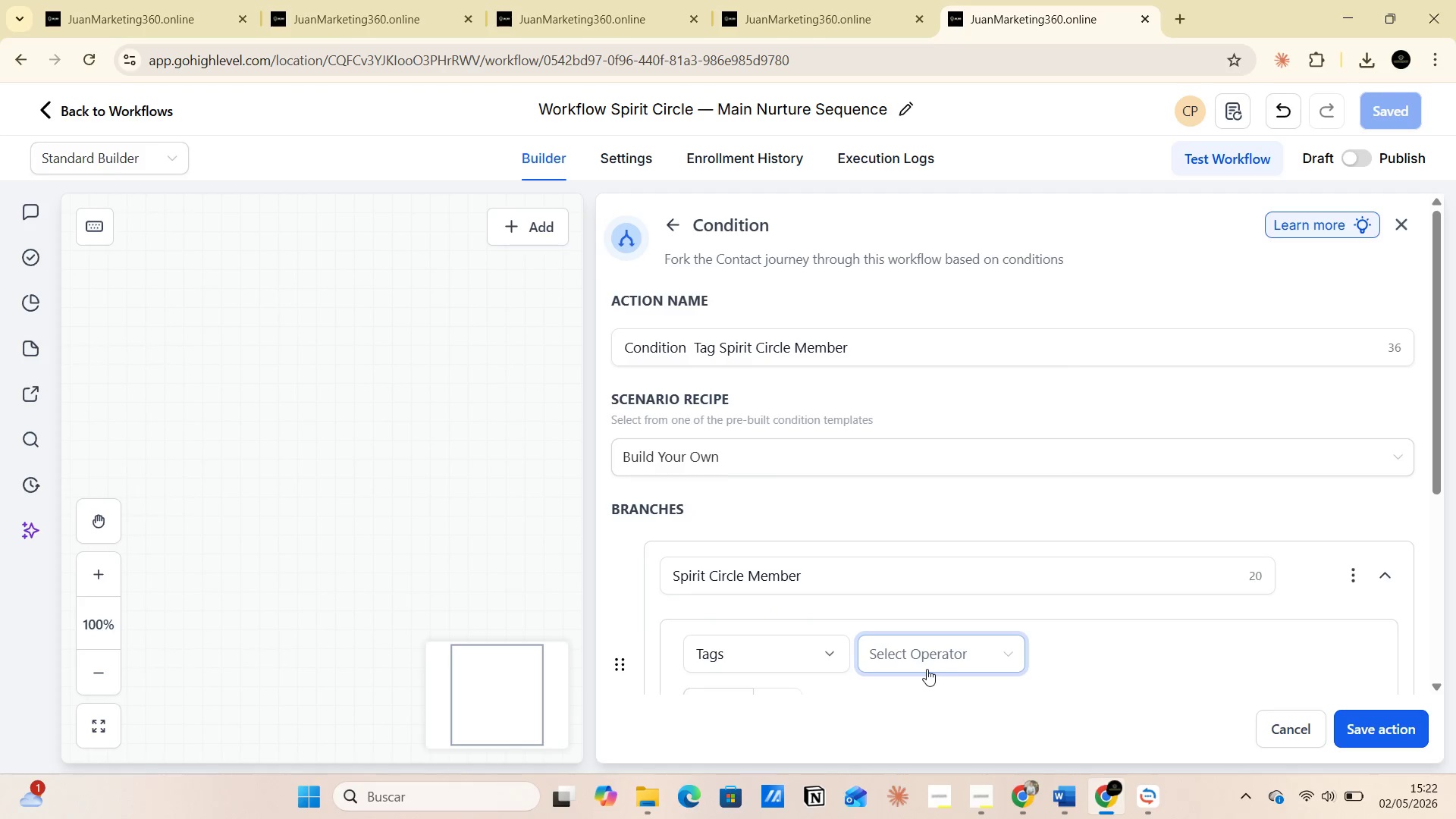 
left_click([927, 667])
 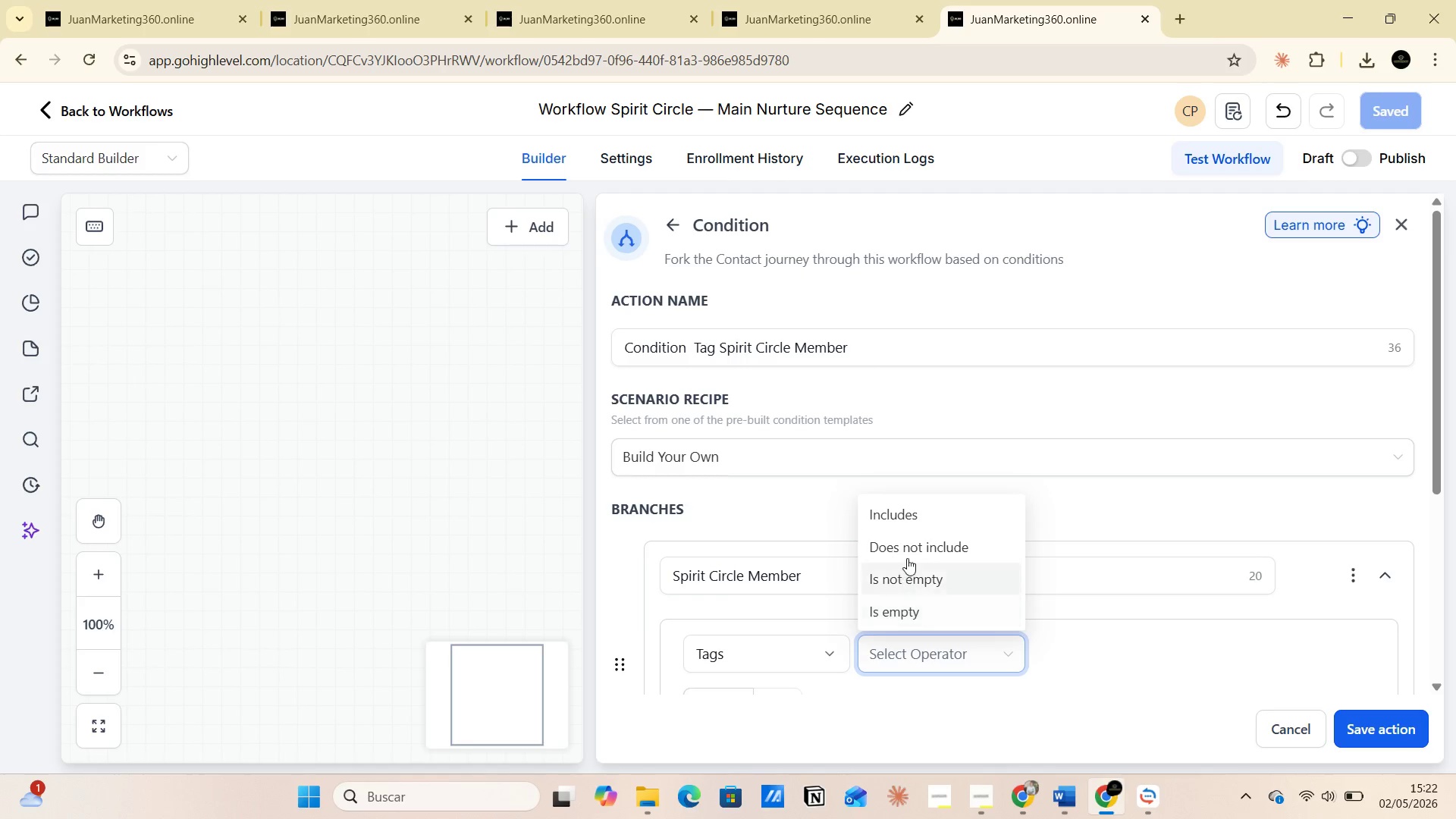 
left_click([897, 522])
 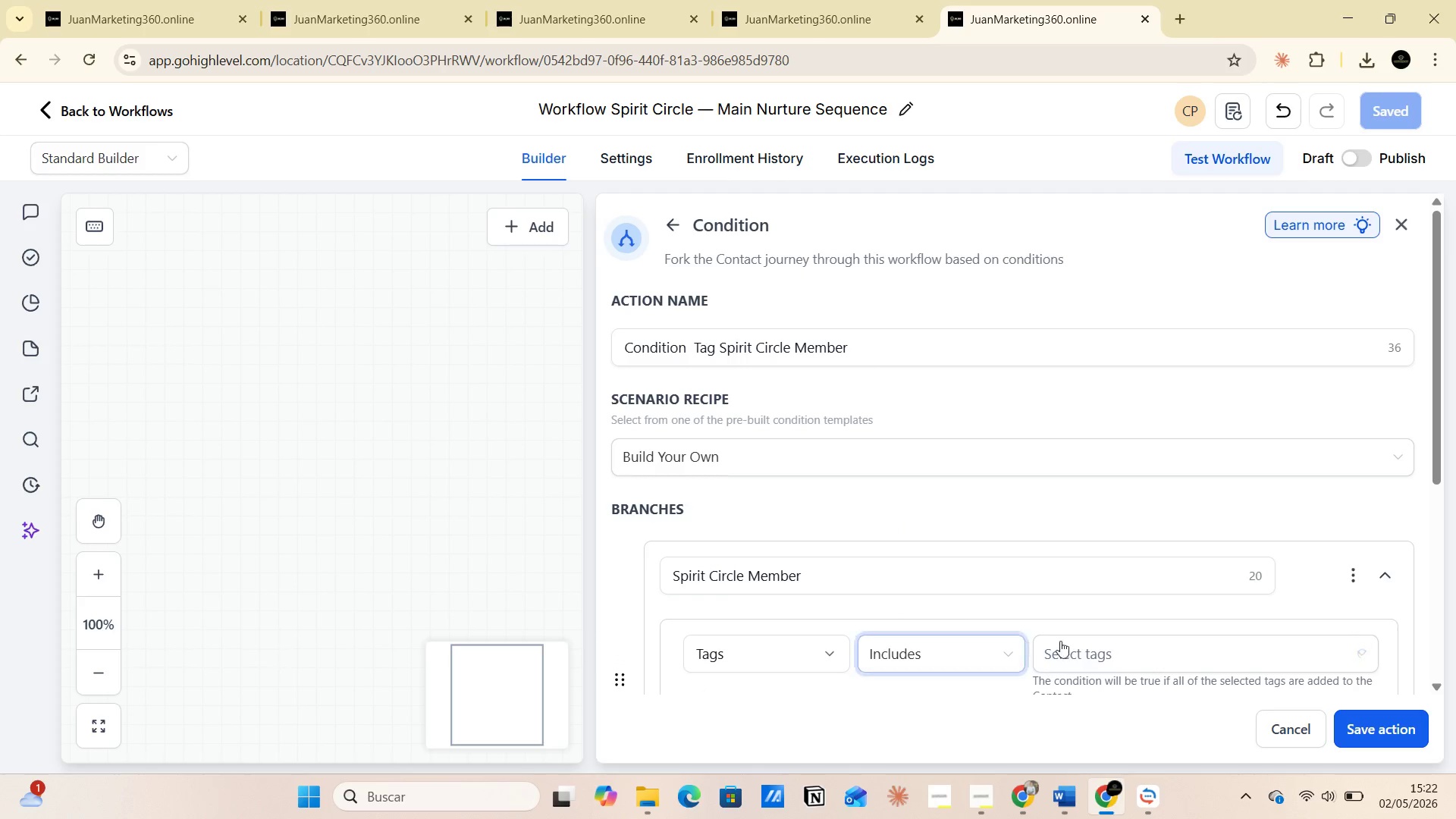 
left_click([1094, 651])
 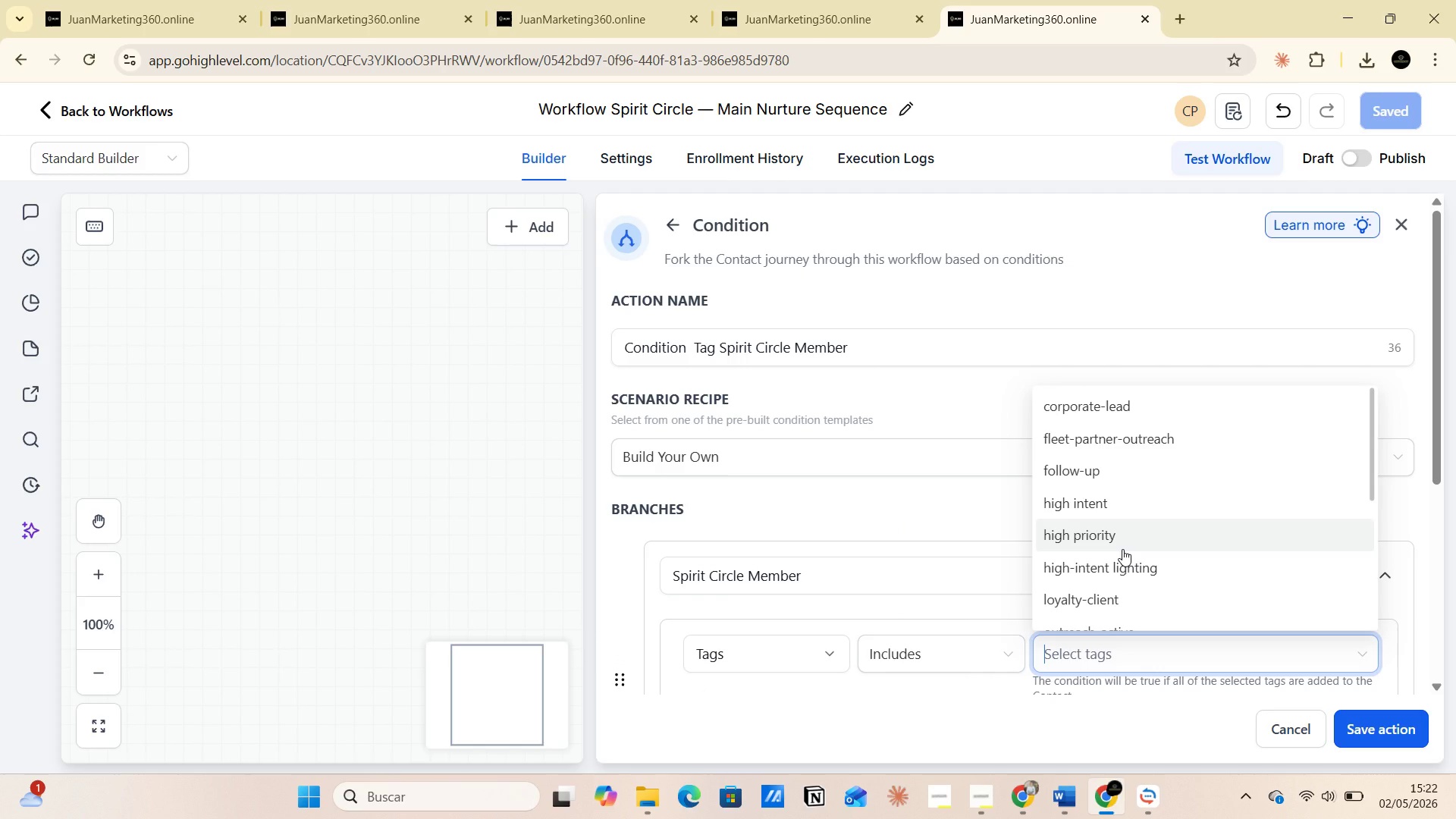 
scroll: coordinate [1131, 516], scroll_direction: down, amount: 3.0
 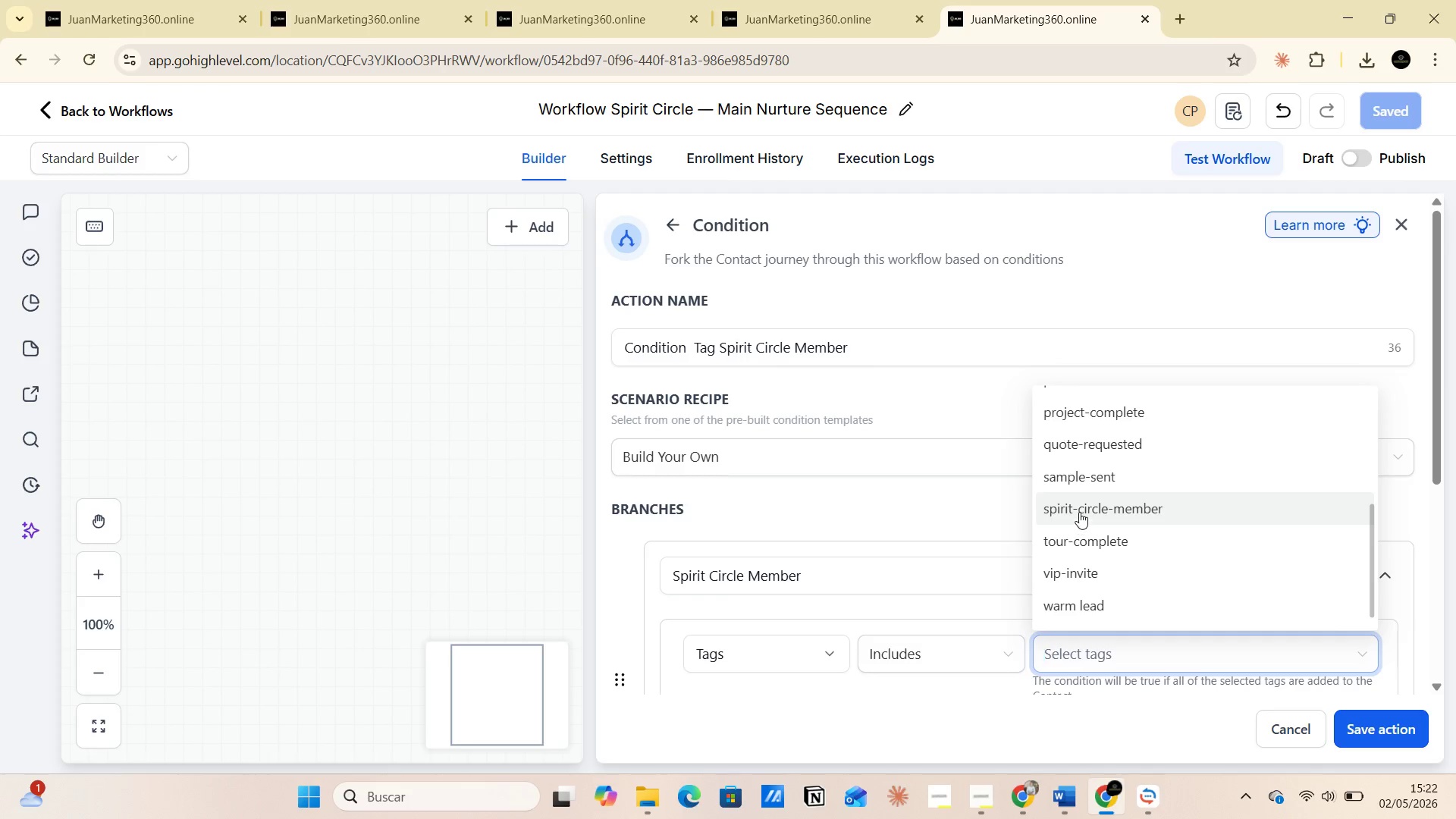 
left_click([1081, 510])
 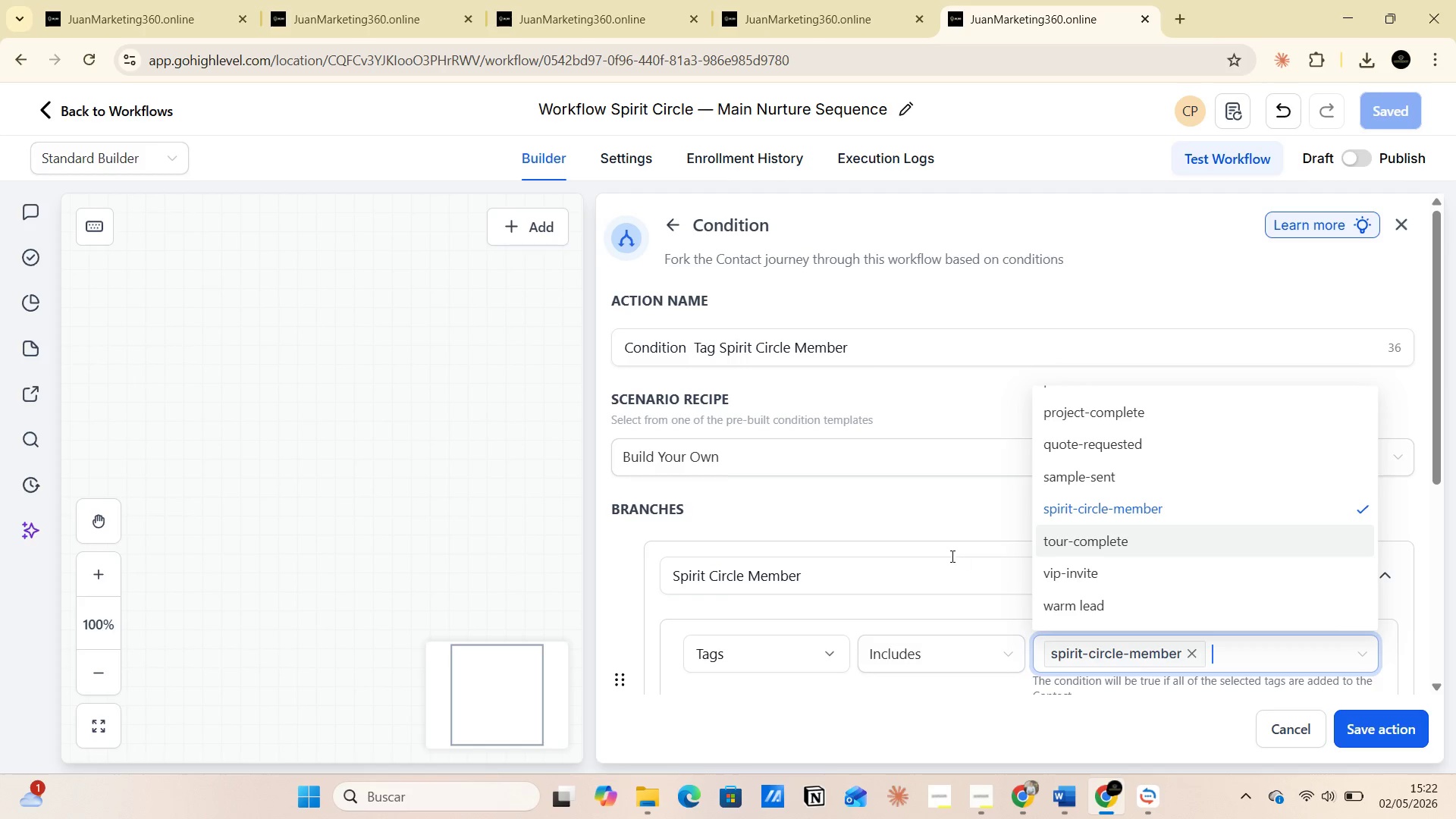 
scroll: coordinate [914, 510], scroll_direction: down, amount: 2.0
 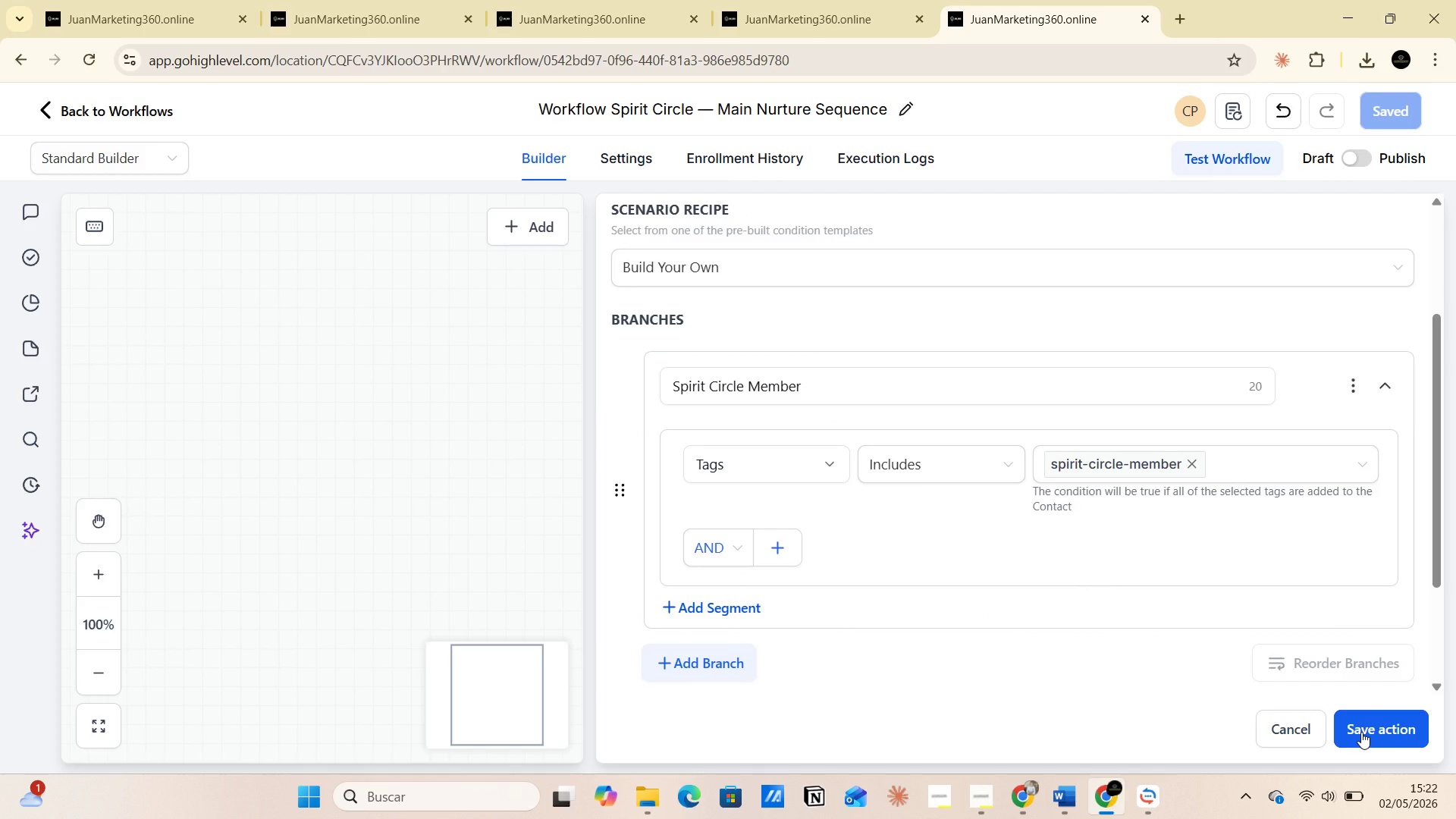 
left_click([913, 510])
 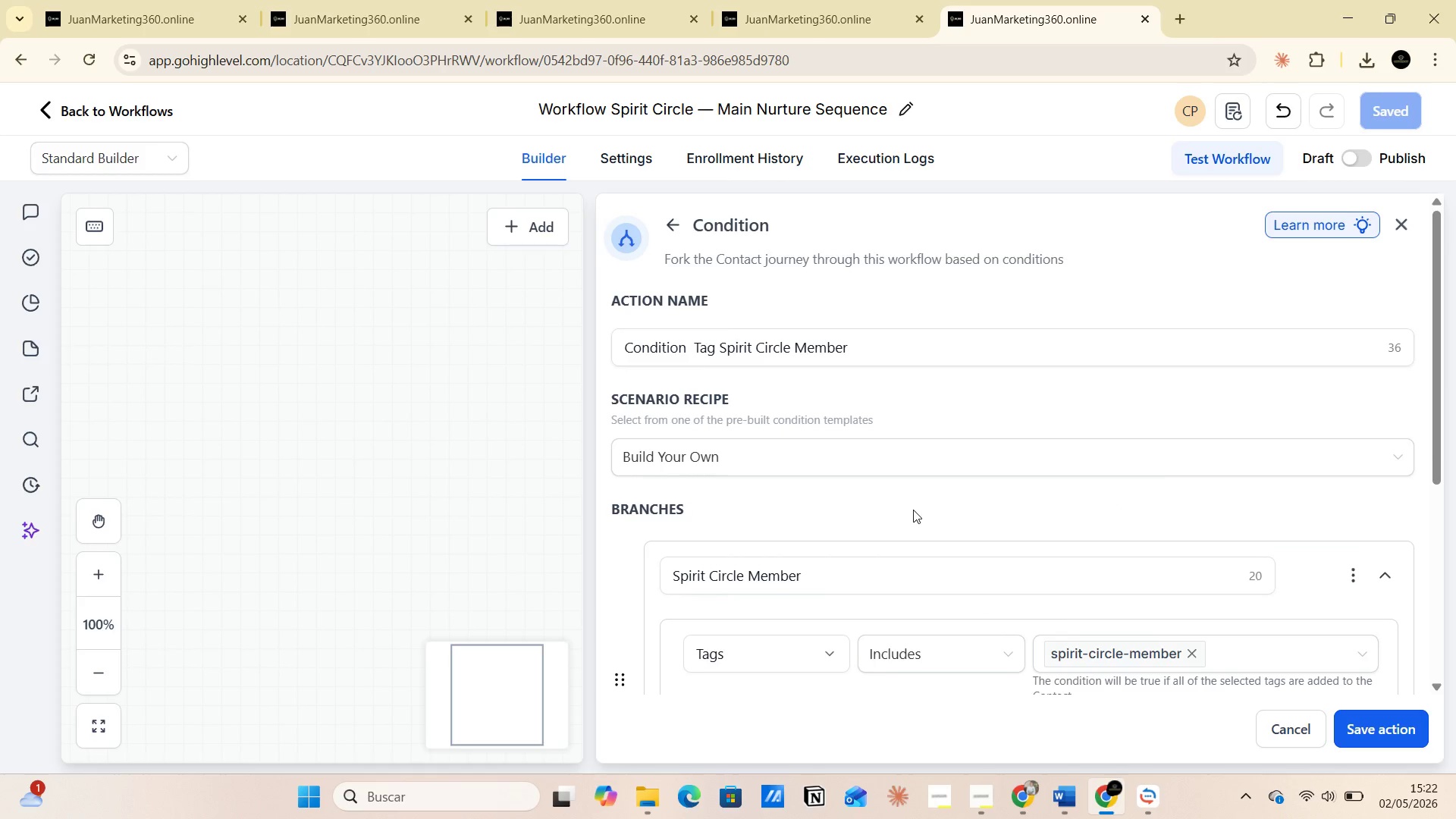 
wait(7.53)
 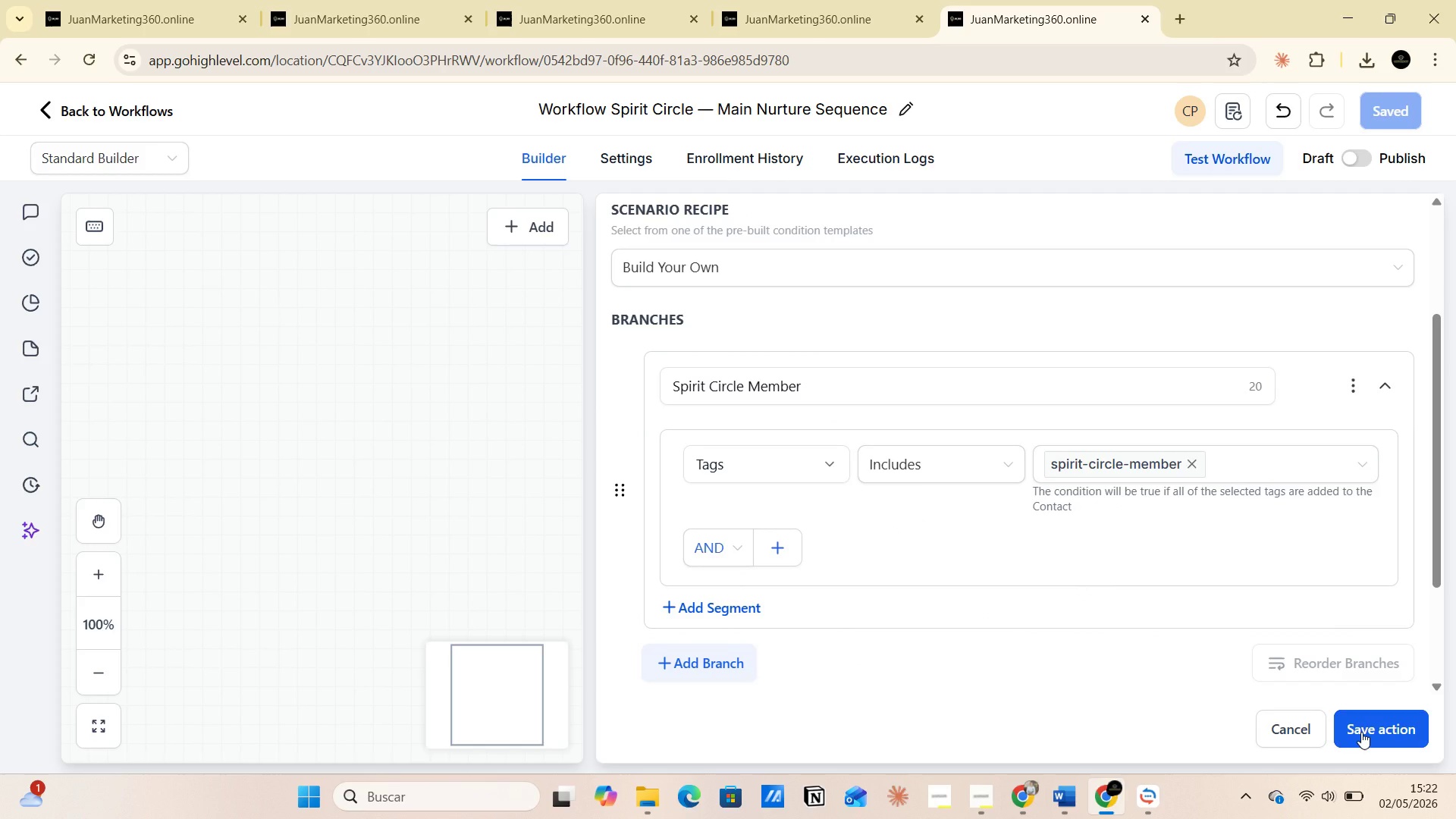 
left_click([1361, 732])
 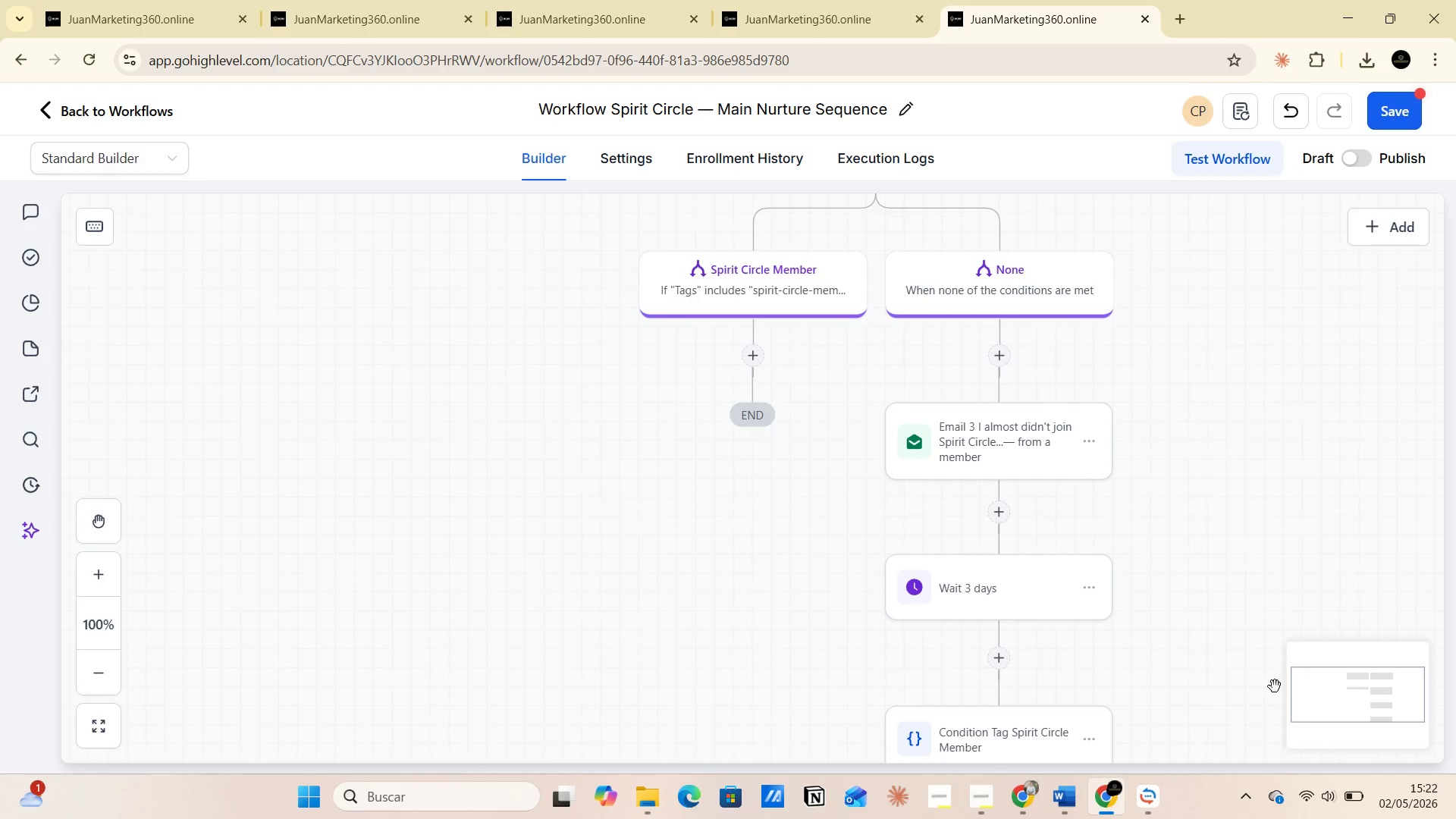 
scroll: coordinate [1158, 569], scroll_direction: down, amount: 6.0
 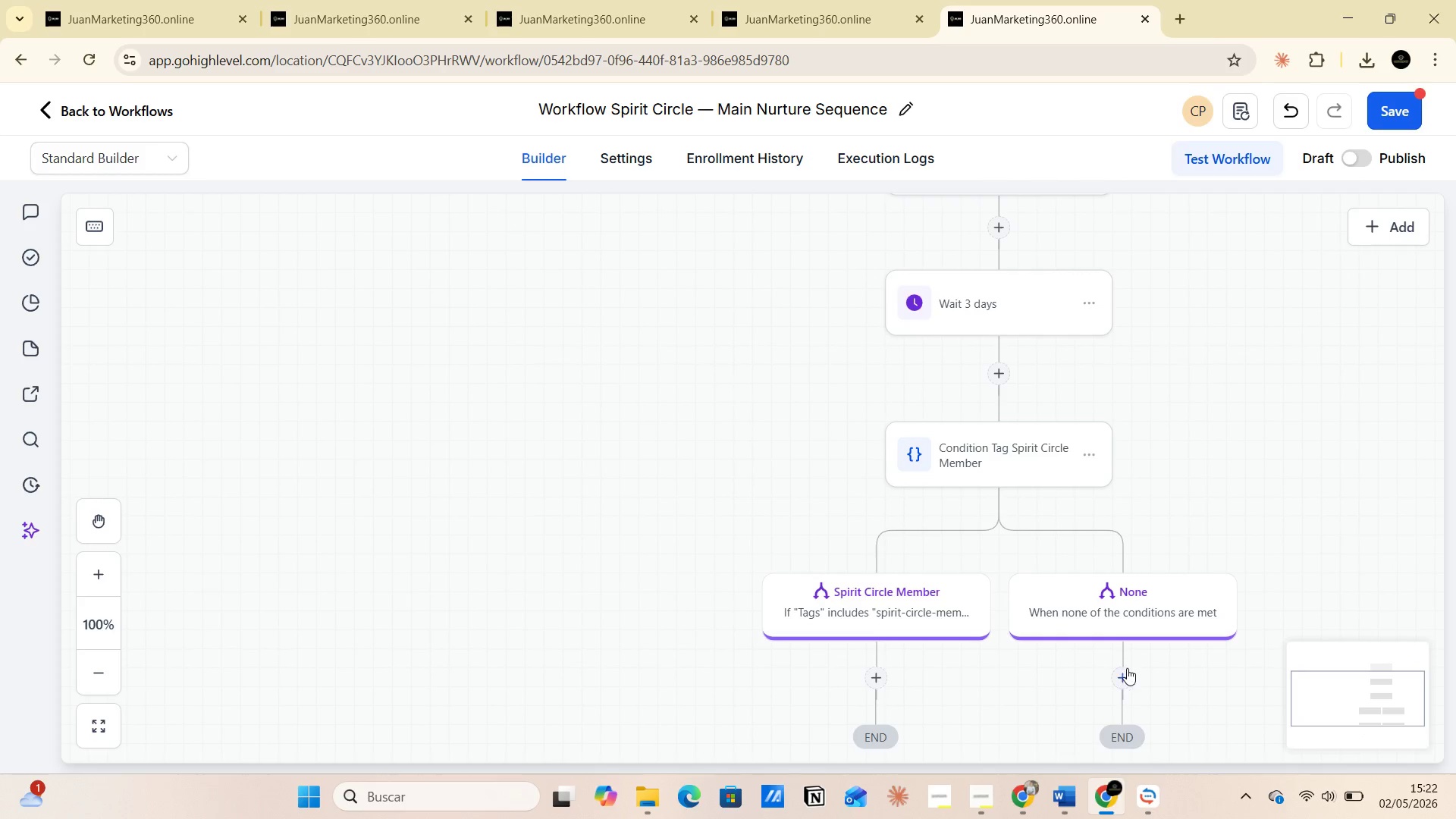 
left_click([1122, 674])
 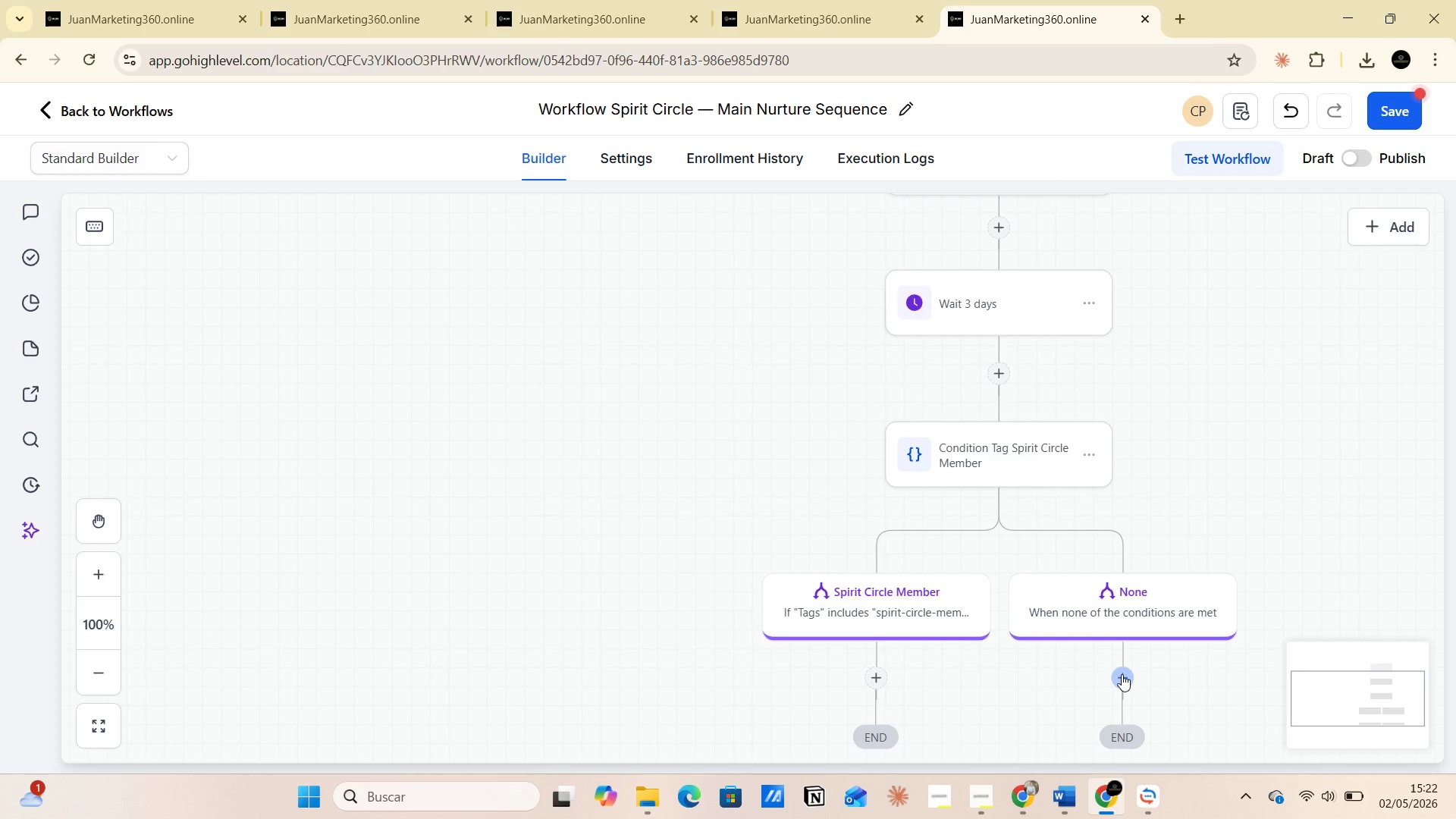 
mouse_move([1054, 494])
 